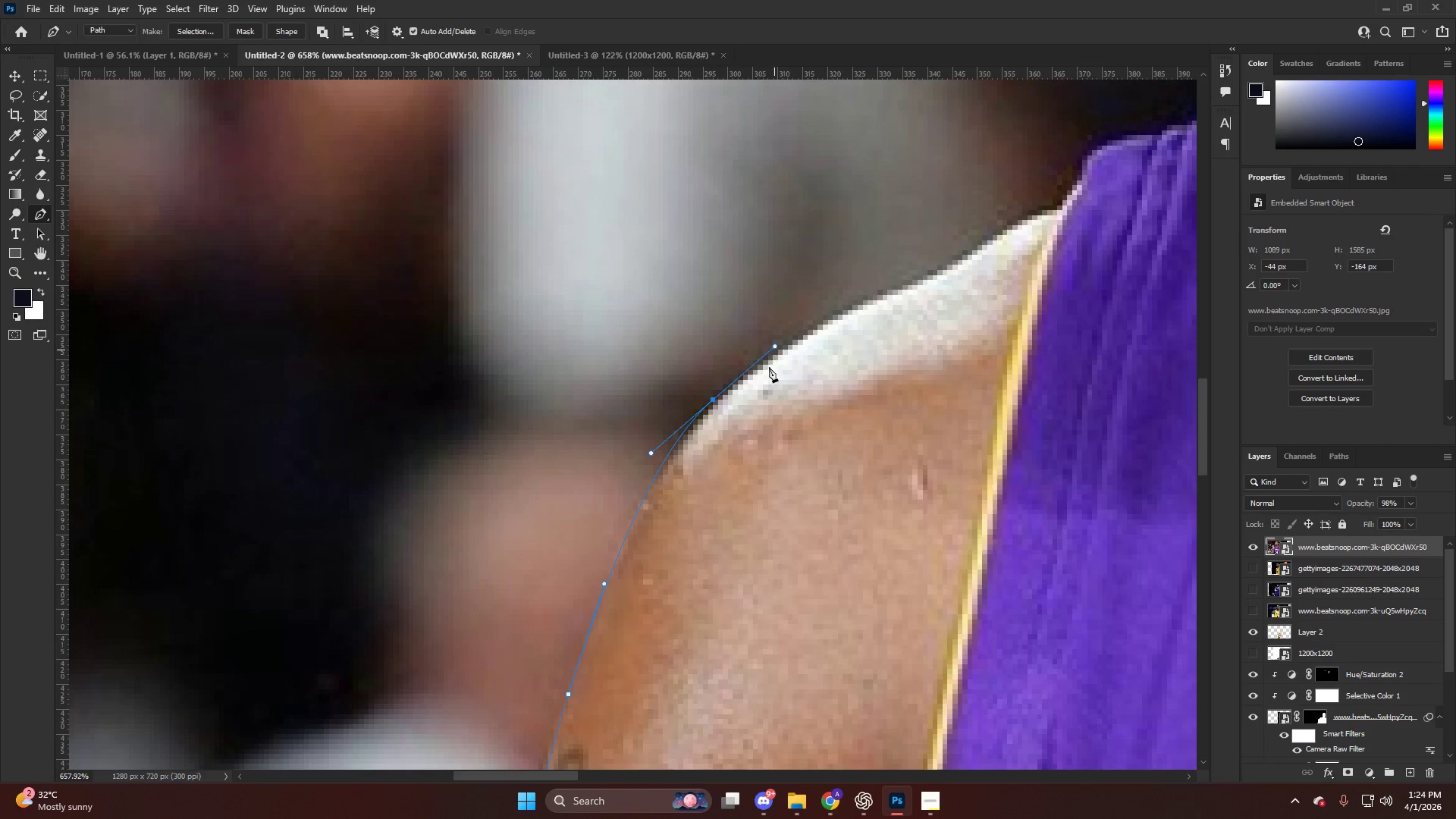 
key(Control+ControlLeft)
 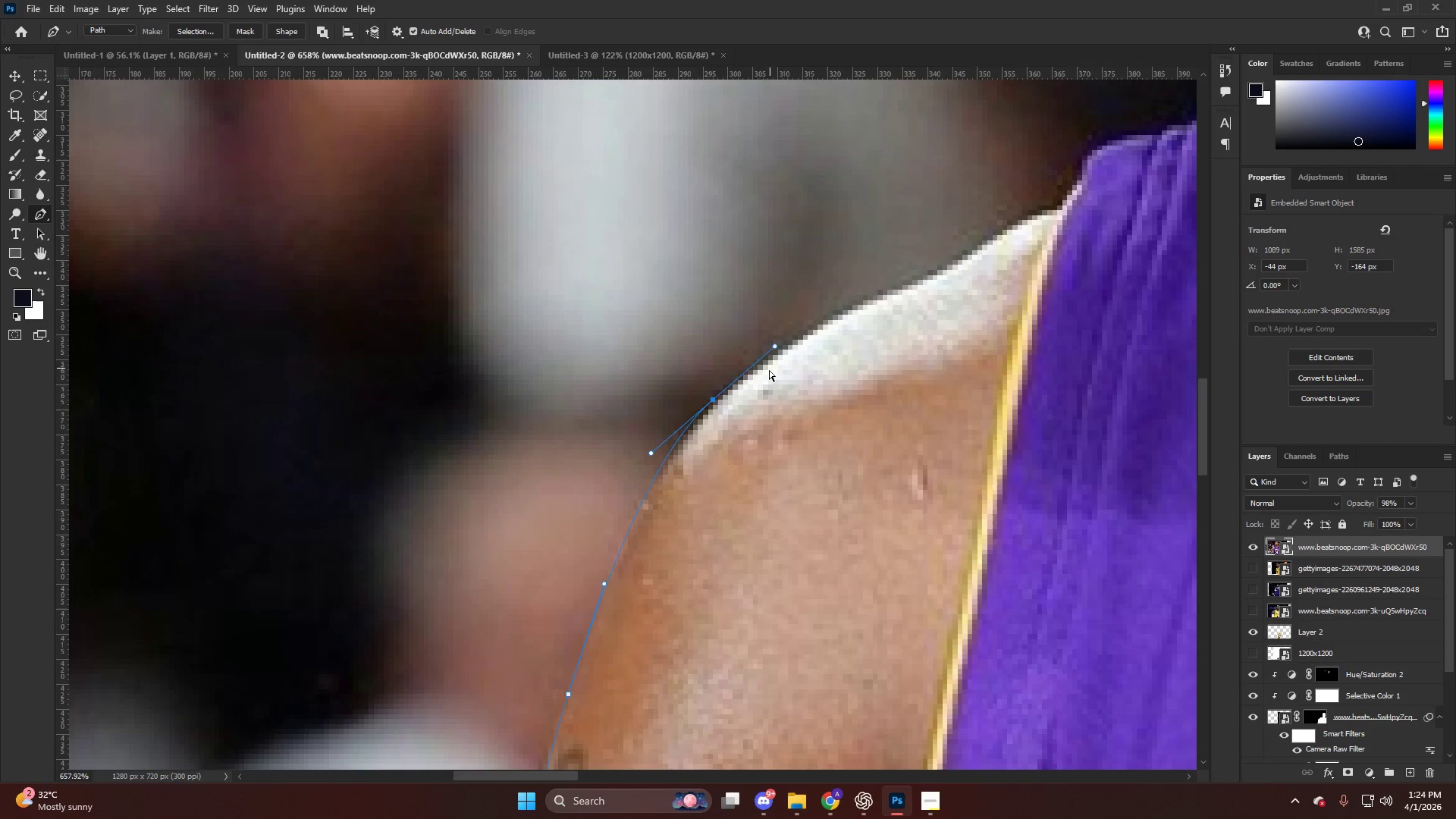 
key(Control+Z)
 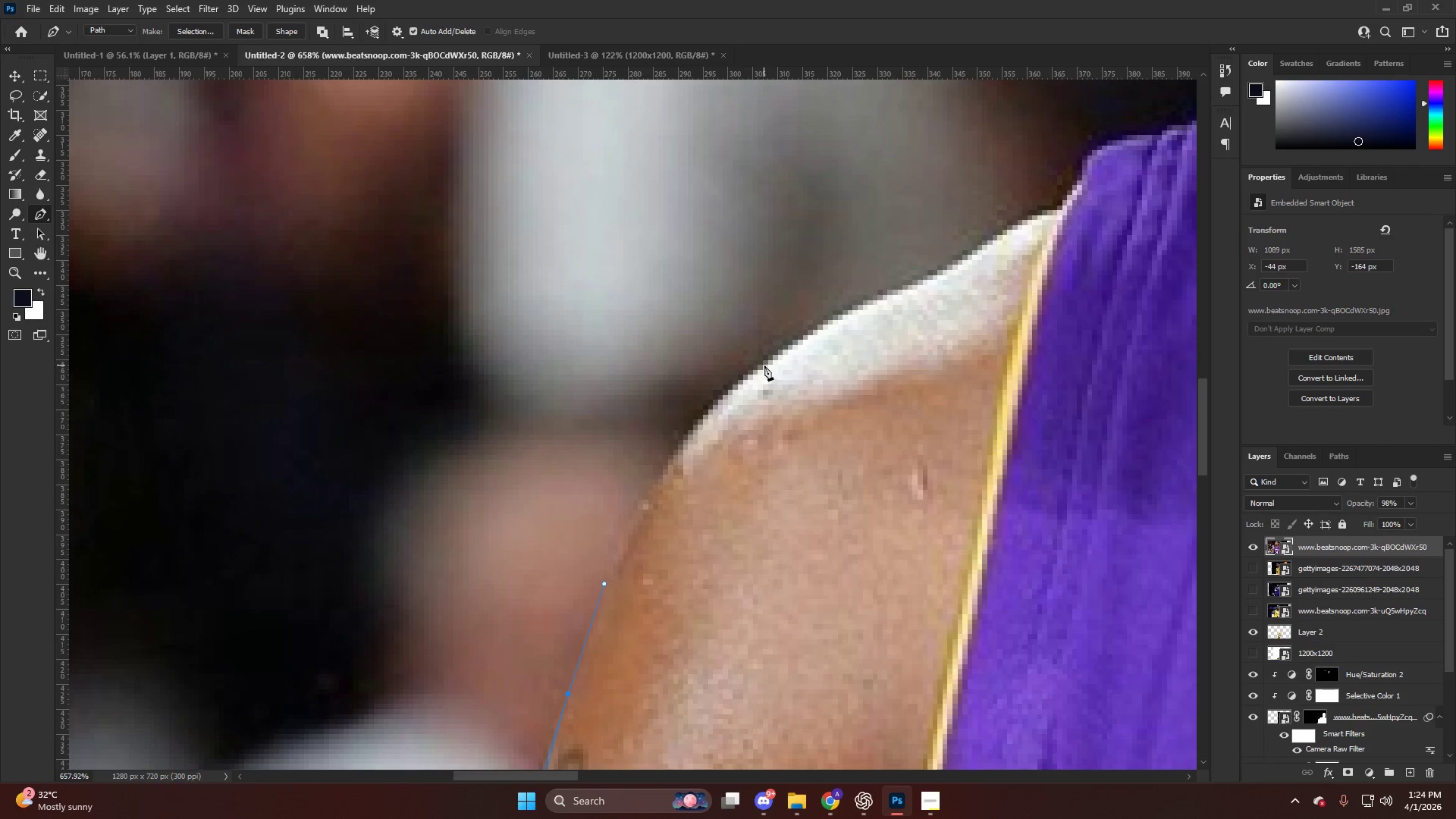 
left_click_drag(start_coordinate=[767, 361], to_coordinate=[864, 304])
 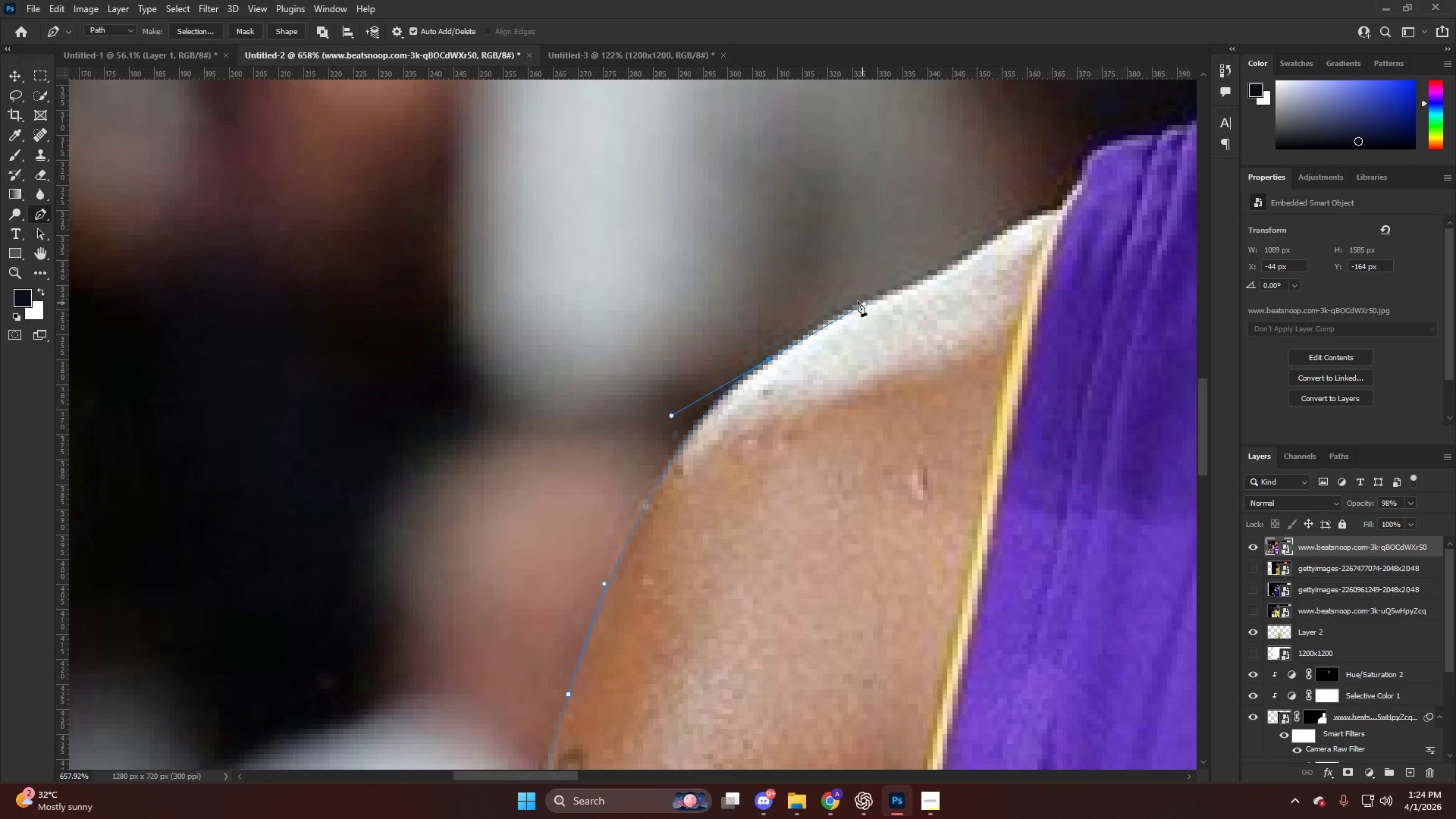 
key(Alt+AltLeft)
 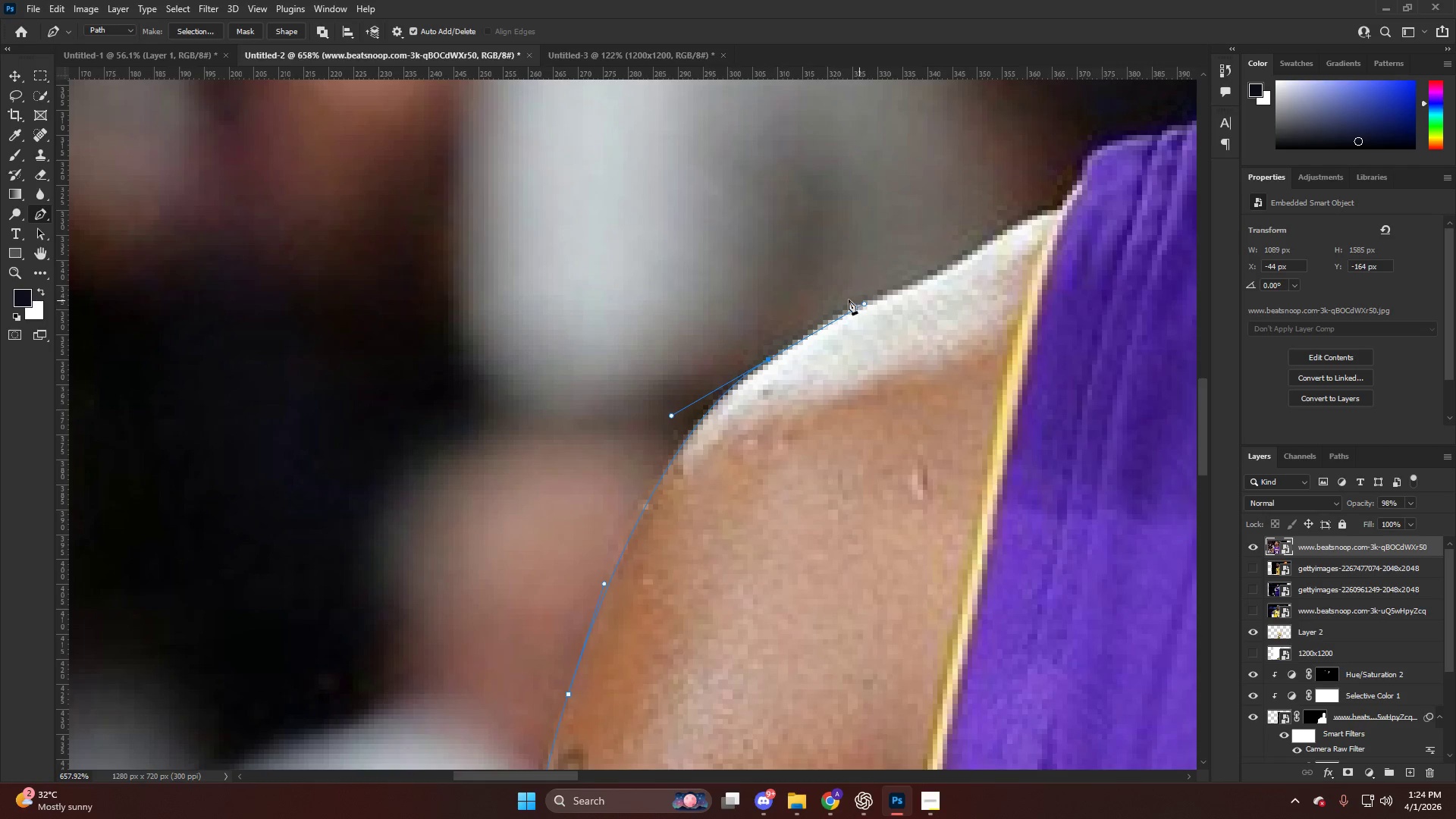 
key(Alt+AltLeft)
 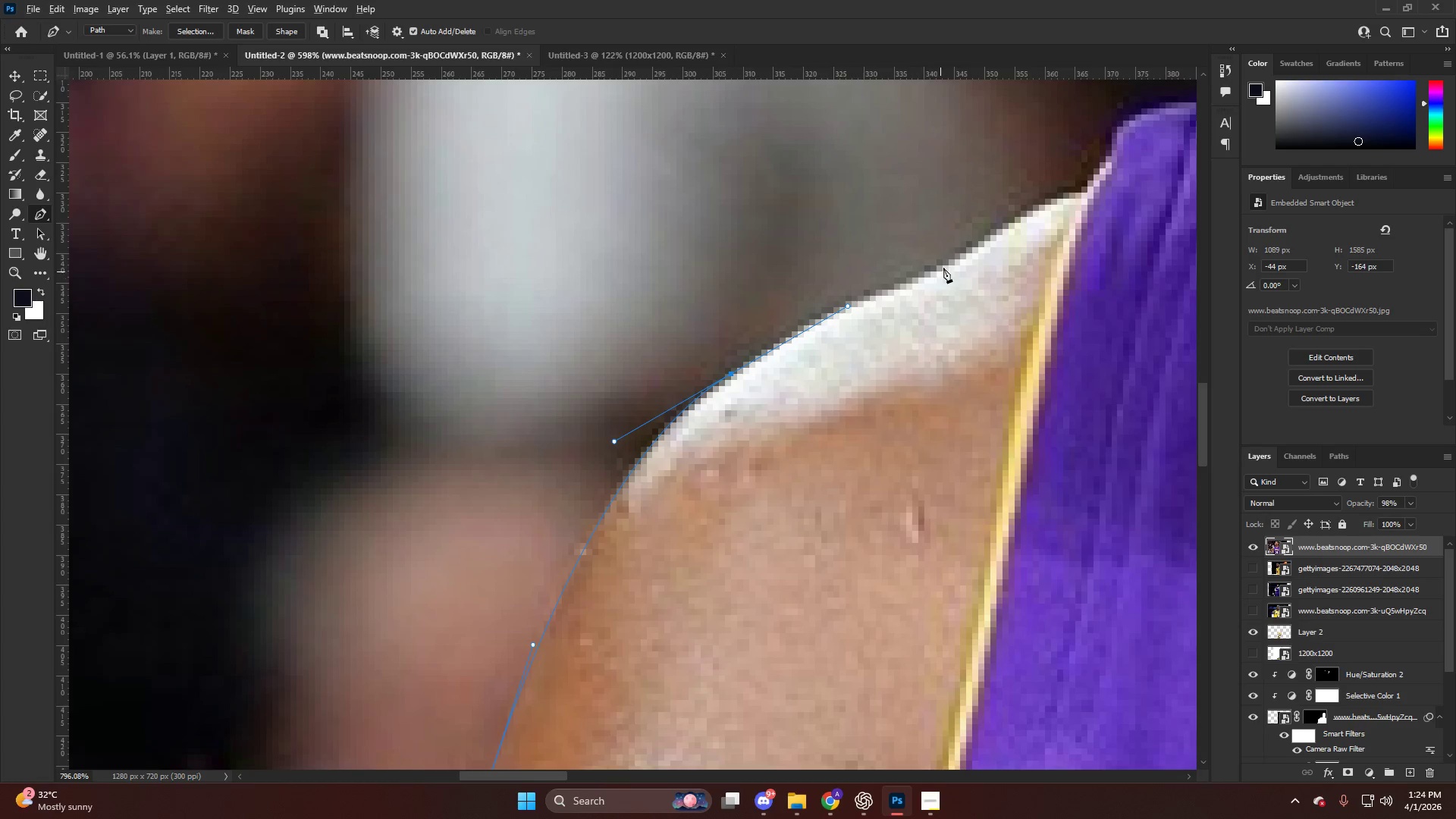 
scroll: coordinate [909, 293], scroll_direction: up, amount: 2.0
 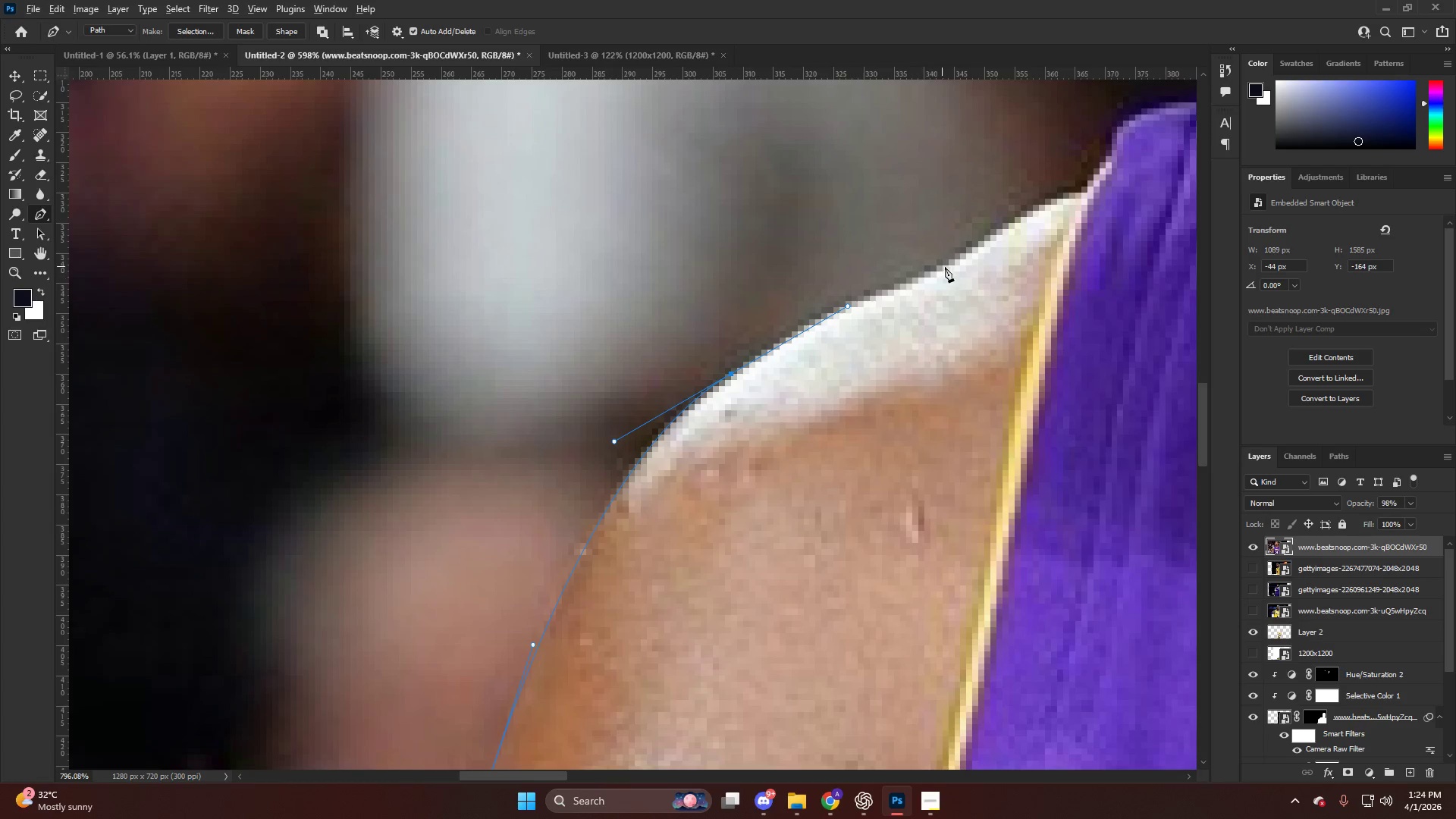 
left_click_drag(start_coordinate=[951, 263], to_coordinate=[979, 241])
 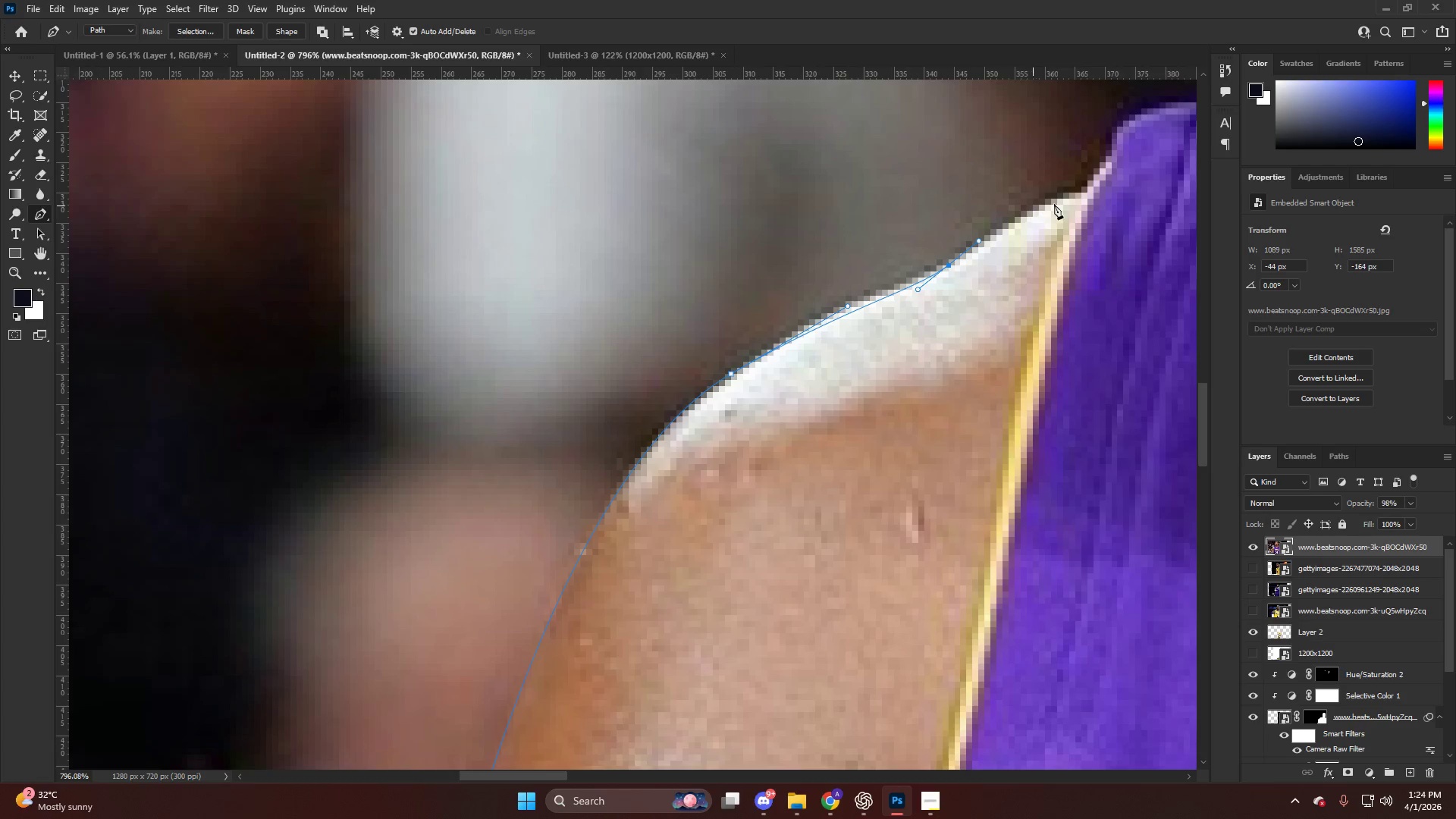 
left_click_drag(start_coordinate=[1061, 202], to_coordinate=[1080, 194])
 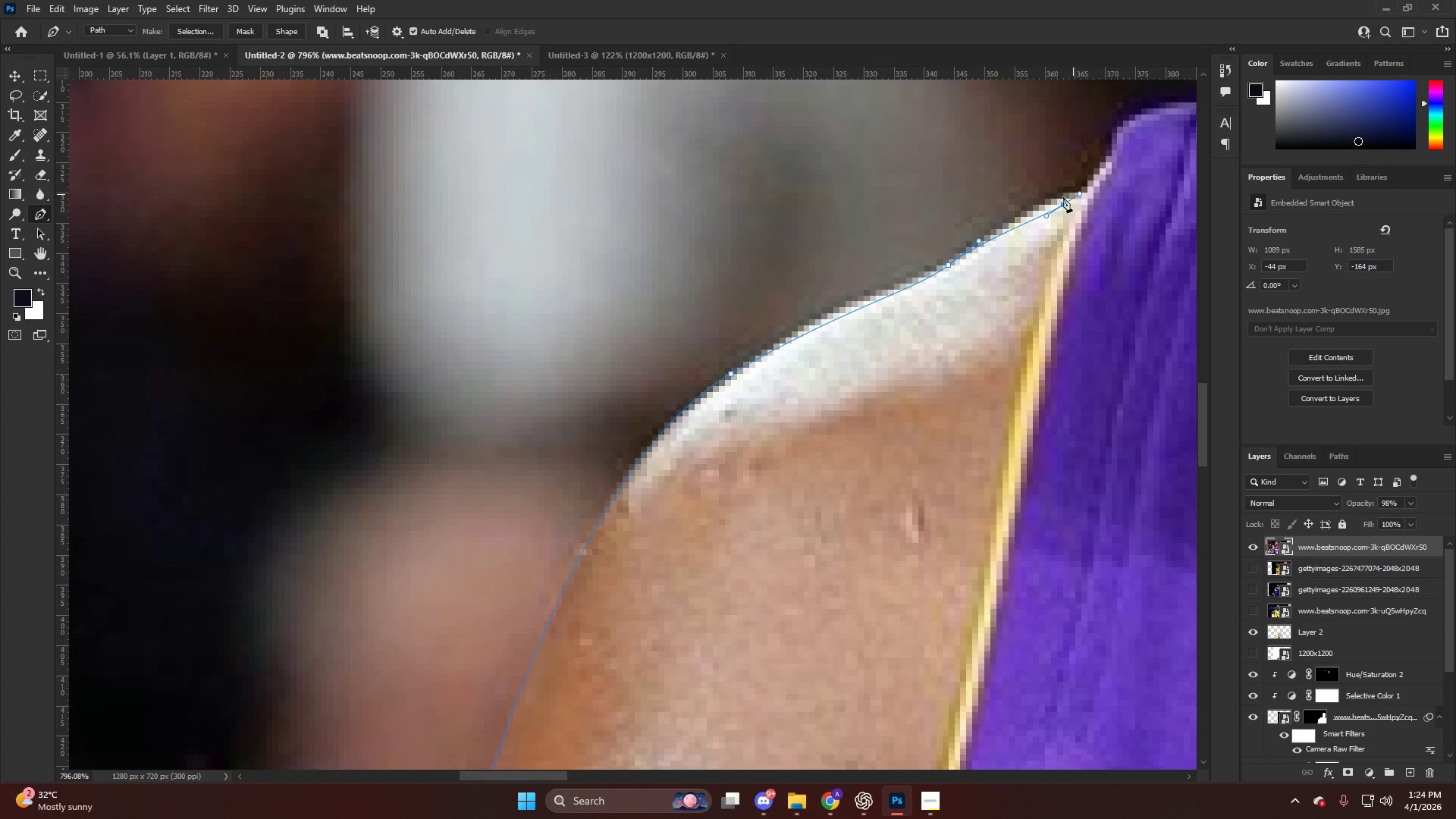 
key(Control+ControlLeft)
 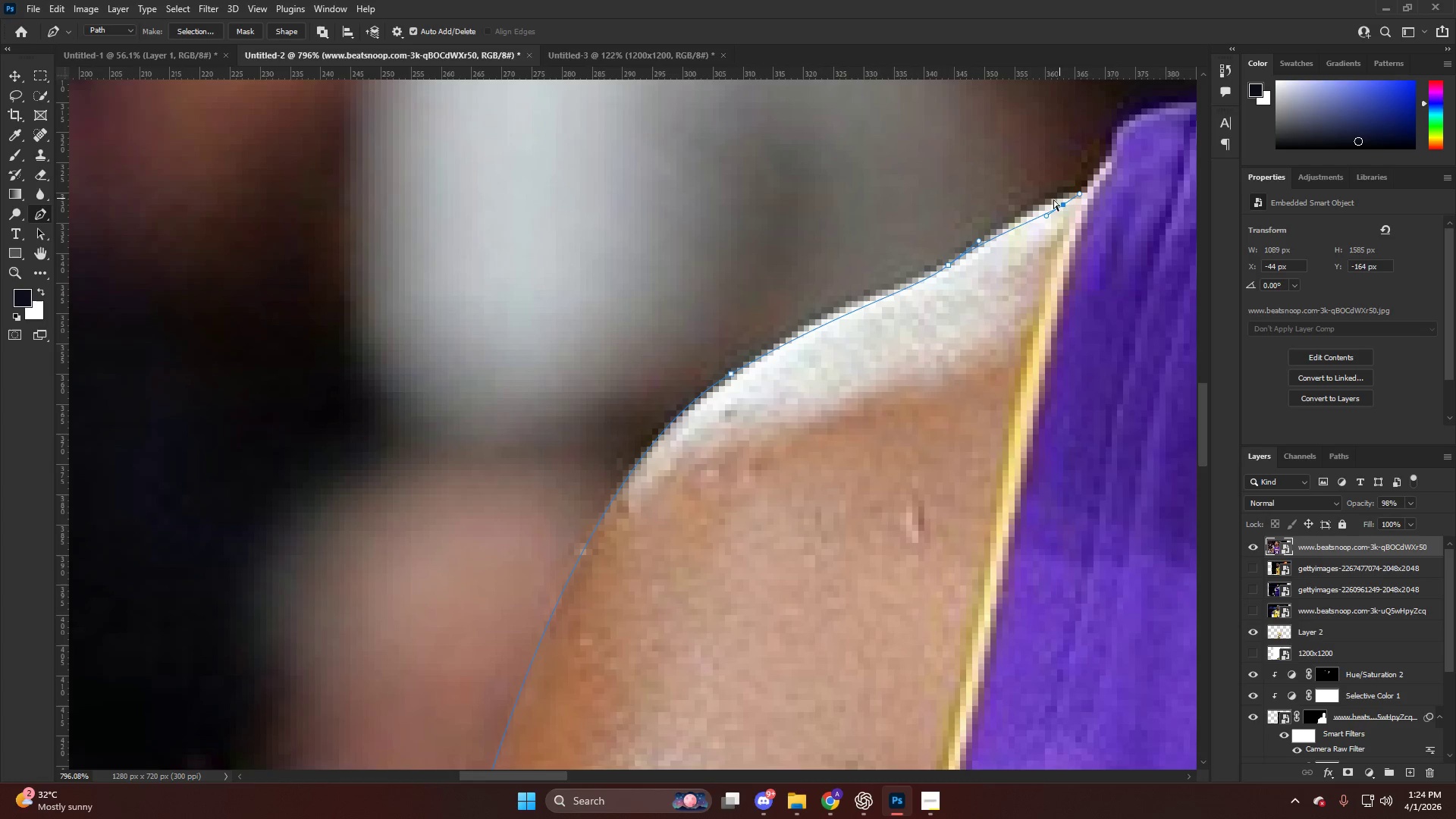 
key(Control+Z)
 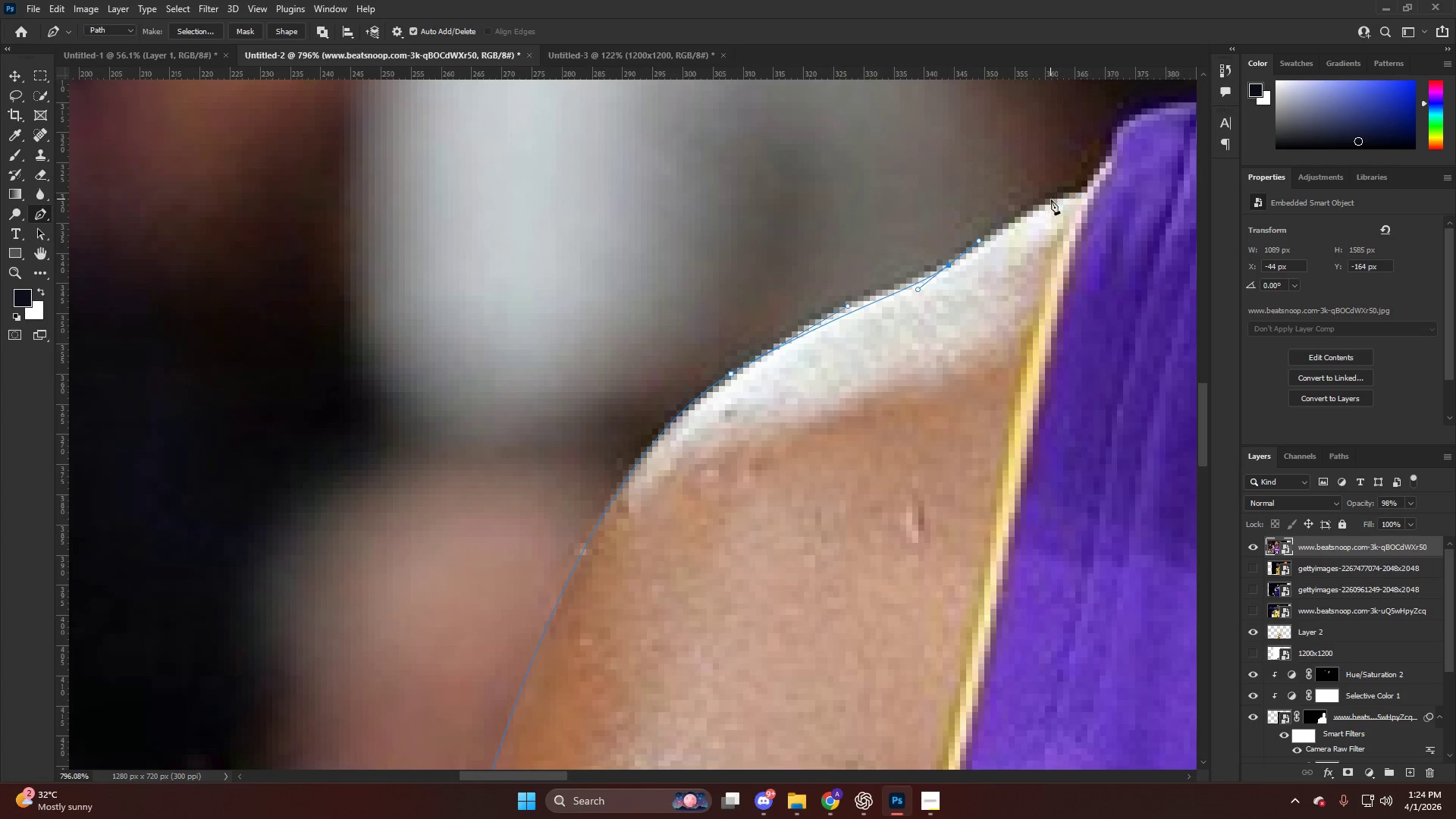 
left_click_drag(start_coordinate=[1054, 199], to_coordinate=[1078, 194])
 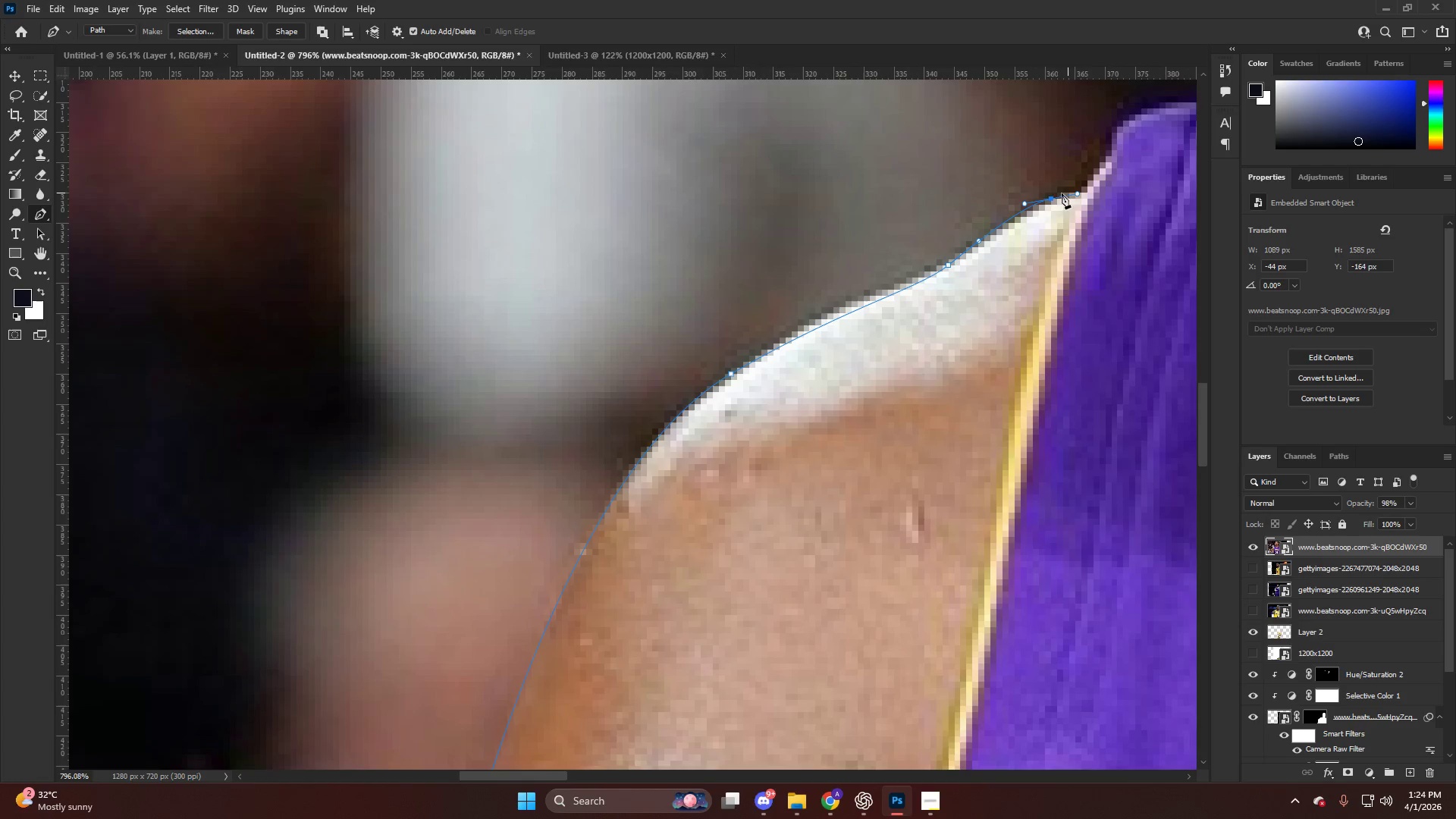 
hold_key(key=AltLeft, duration=0.61)
 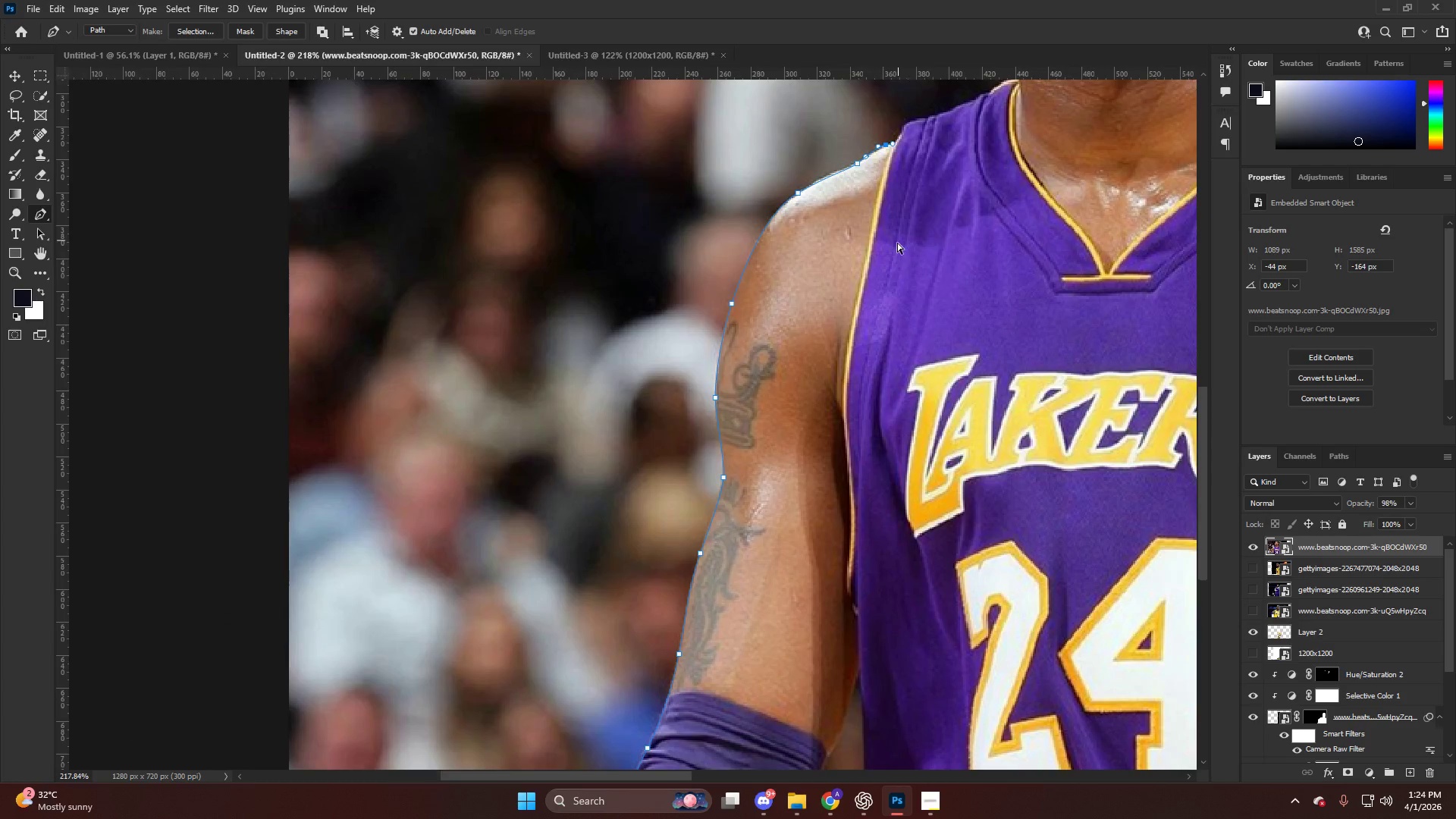 
hold_key(key=ControlLeft, duration=0.84)
 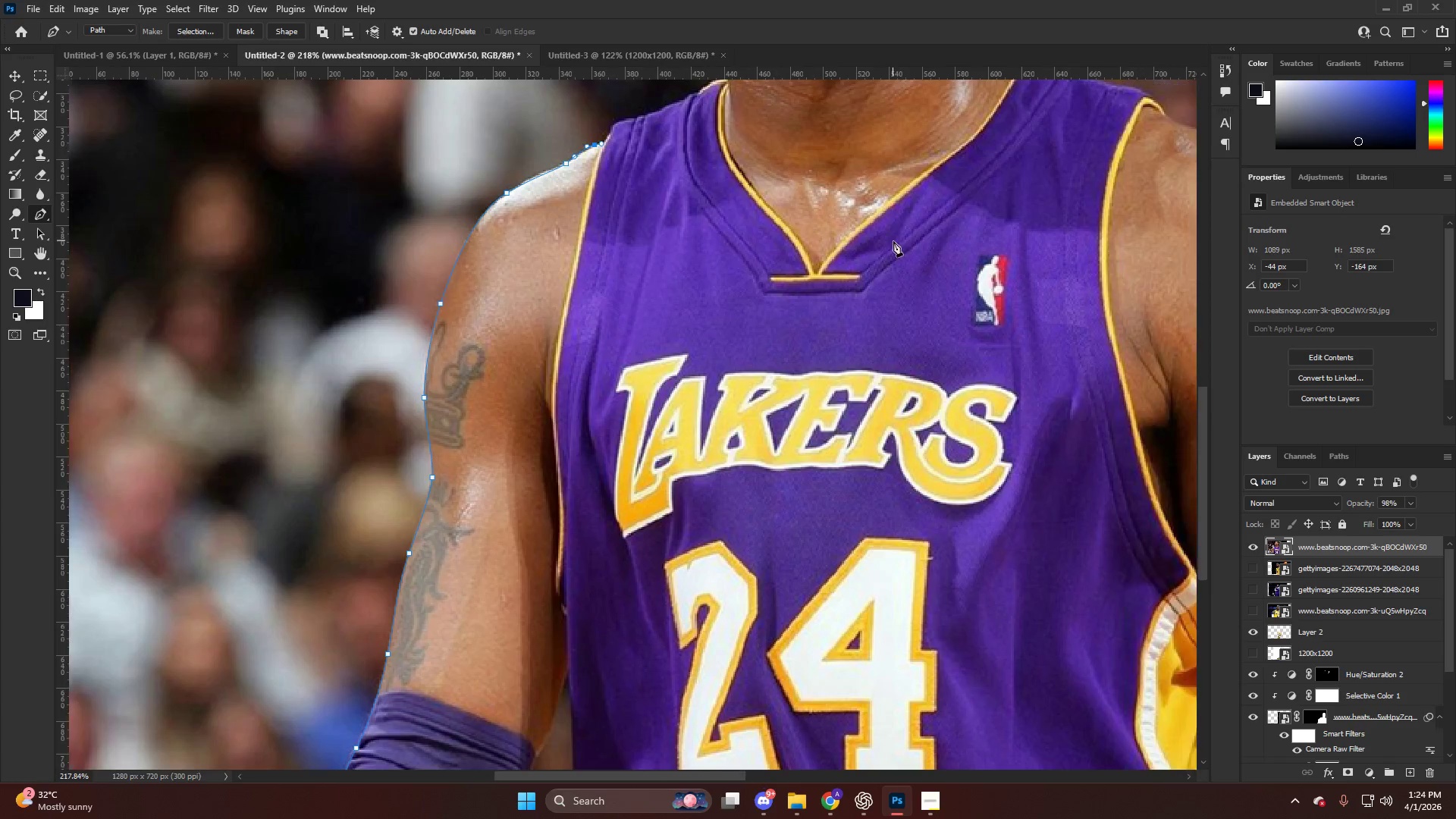 
key(Alt+AltLeft)
 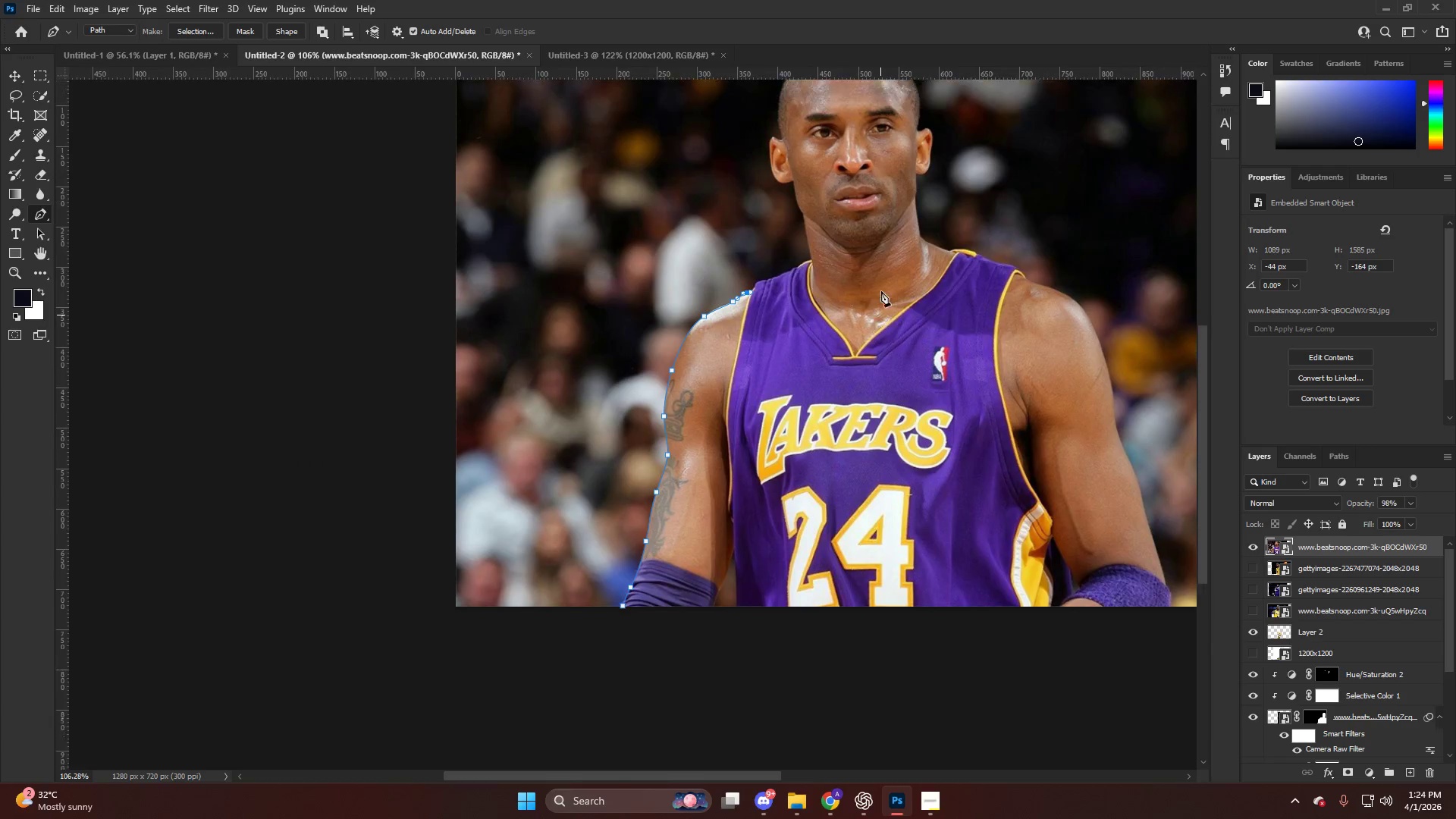 
hold_key(key=AltLeft, duration=0.39)
 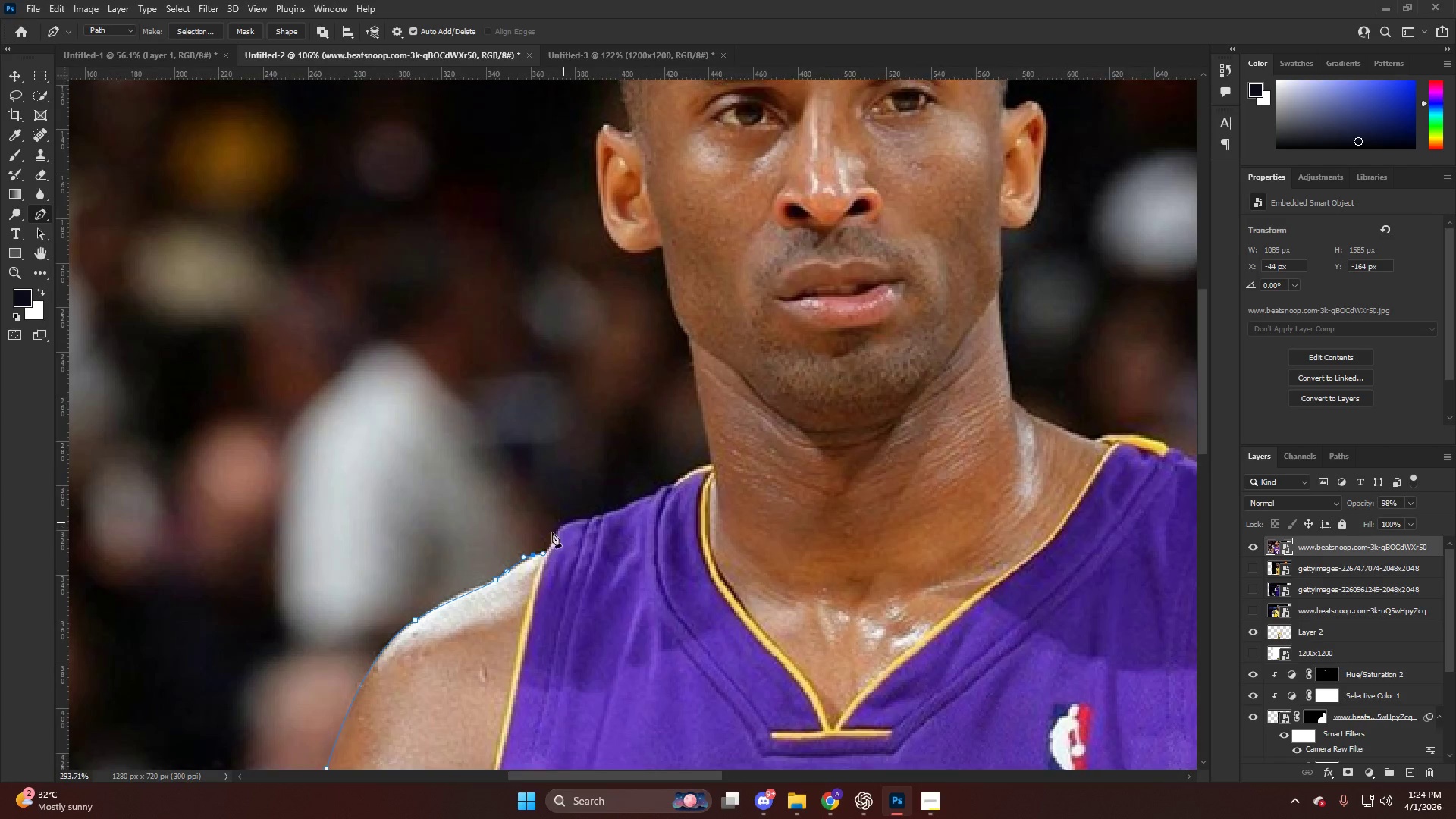 
hold_key(key=AltLeft, duration=0.83)
 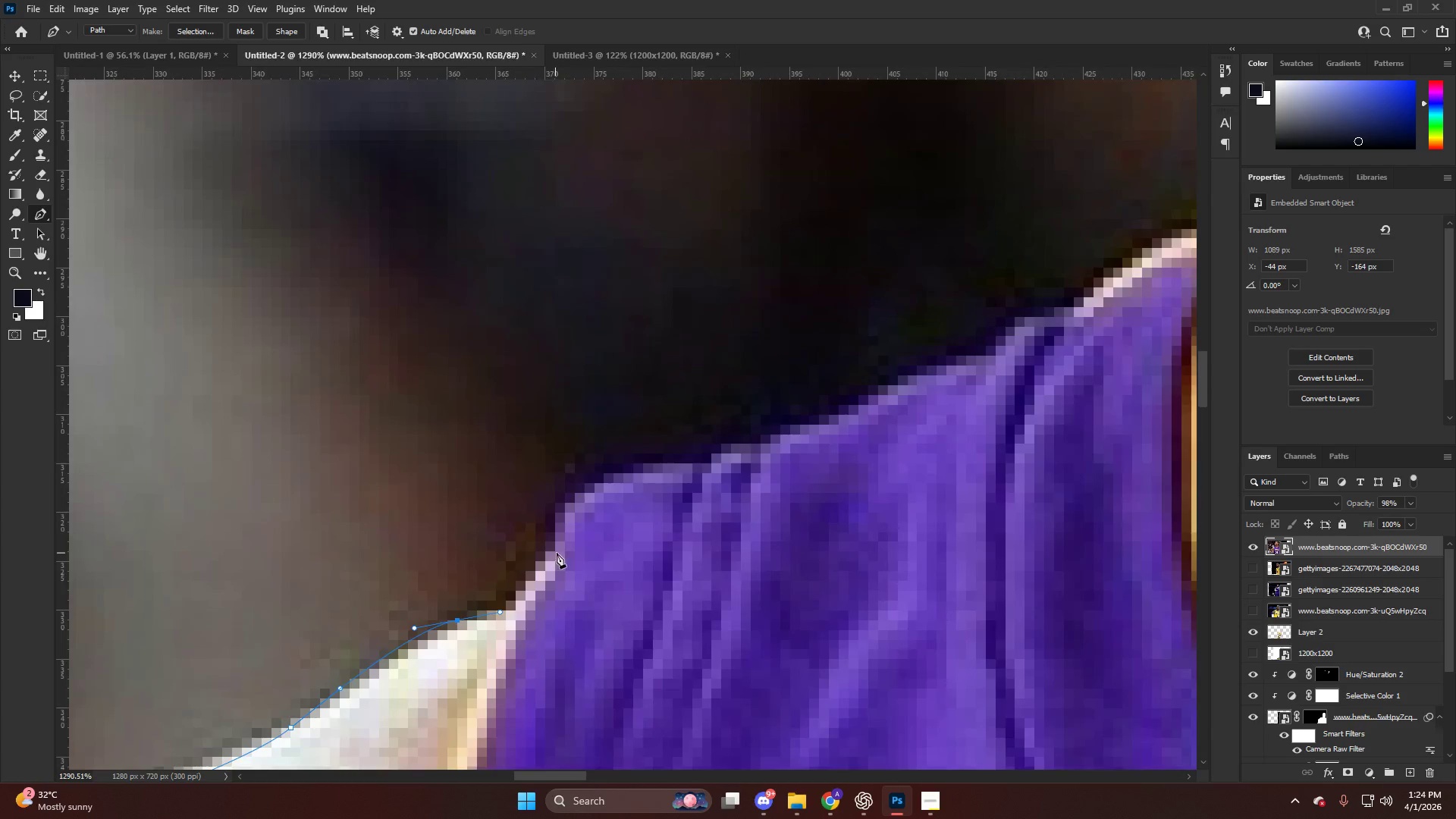 
left_click_drag(start_coordinate=[556, 554], to_coordinate=[560, 535])
 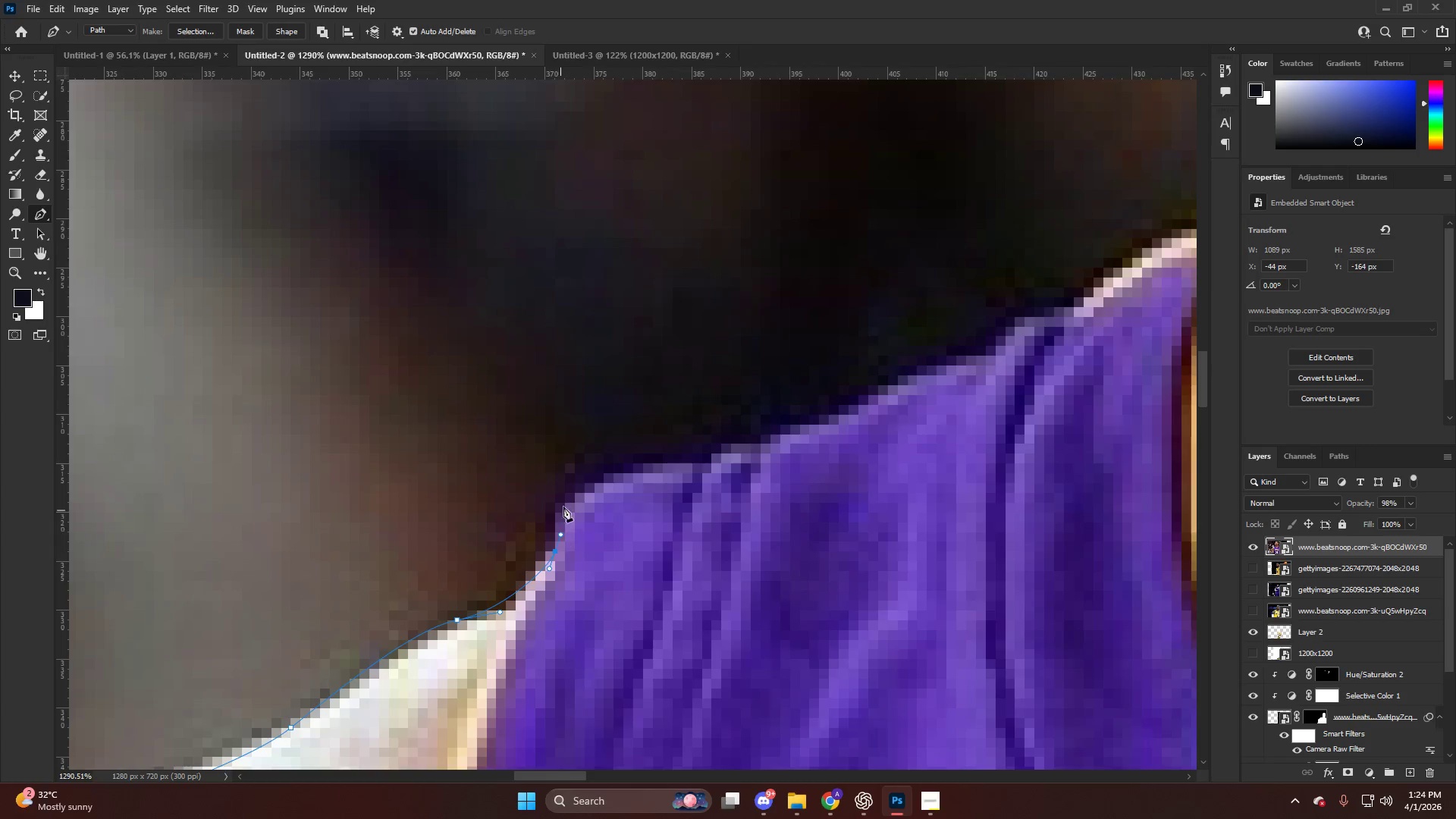 
scroll: coordinate [539, 541], scroll_direction: down, amount: 15.0
 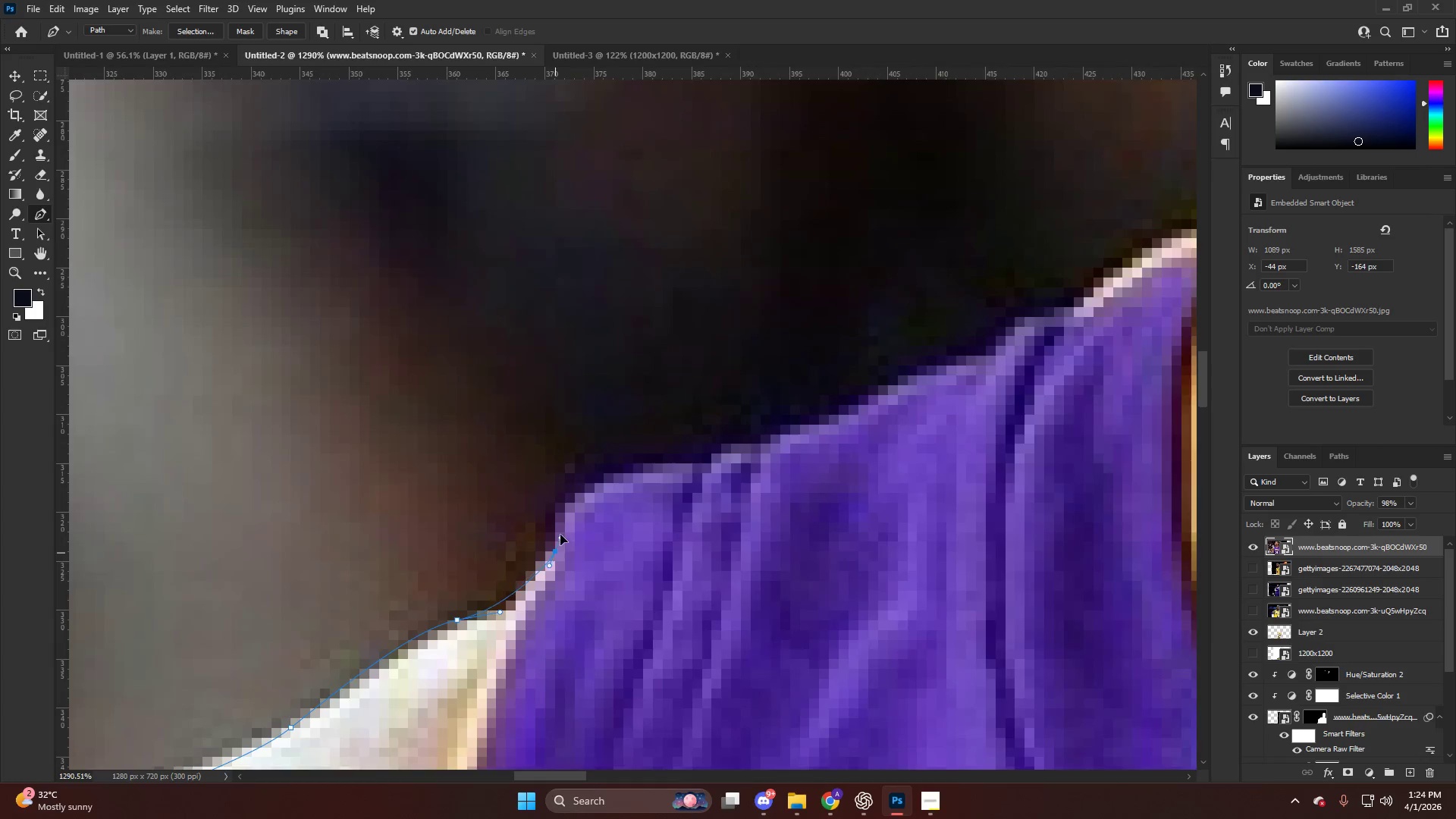 
left_click_drag(start_coordinate=[563, 507], to_coordinate=[565, 502])
 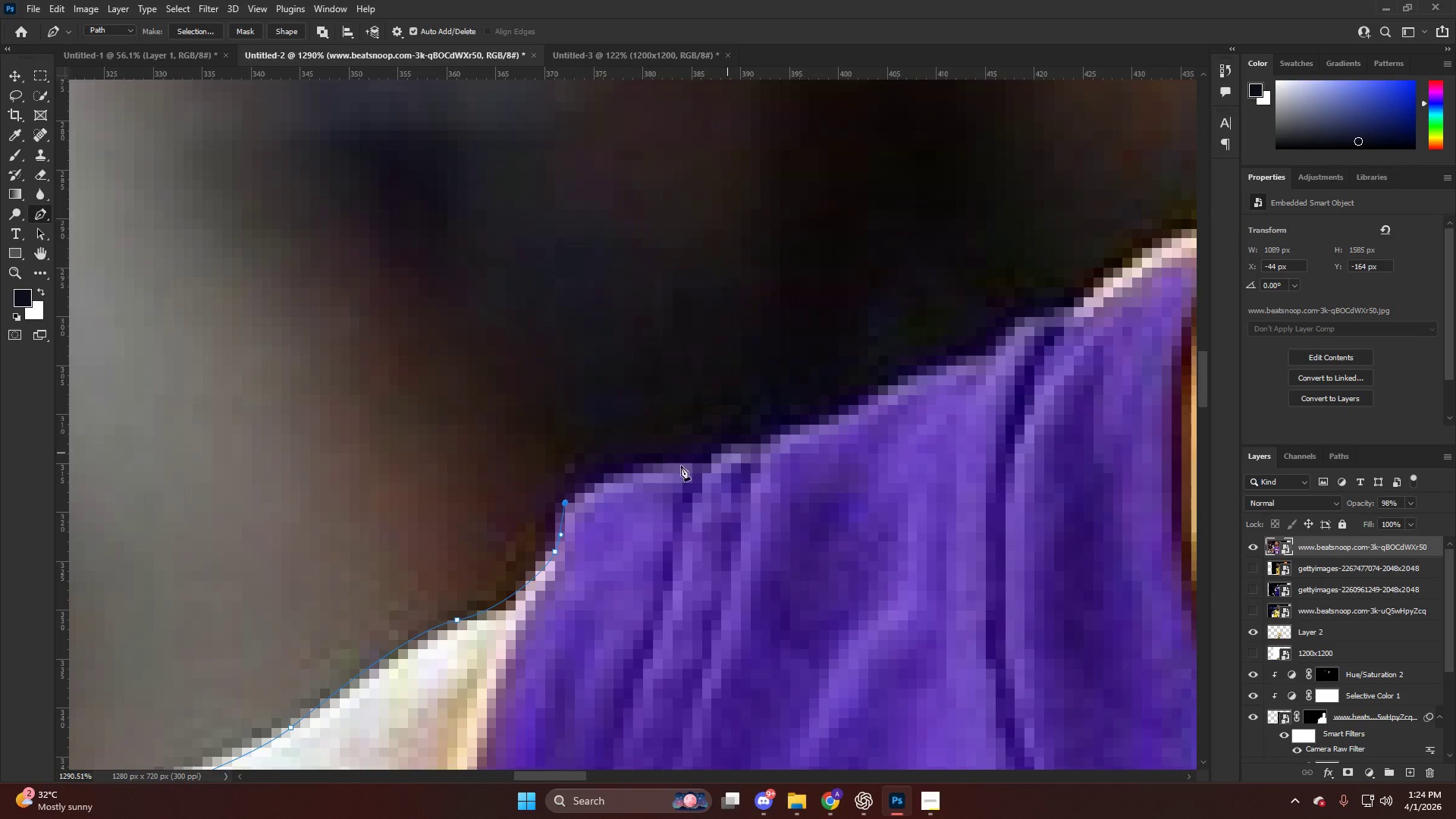 
left_click_drag(start_coordinate=[686, 466], to_coordinate=[722, 459])
 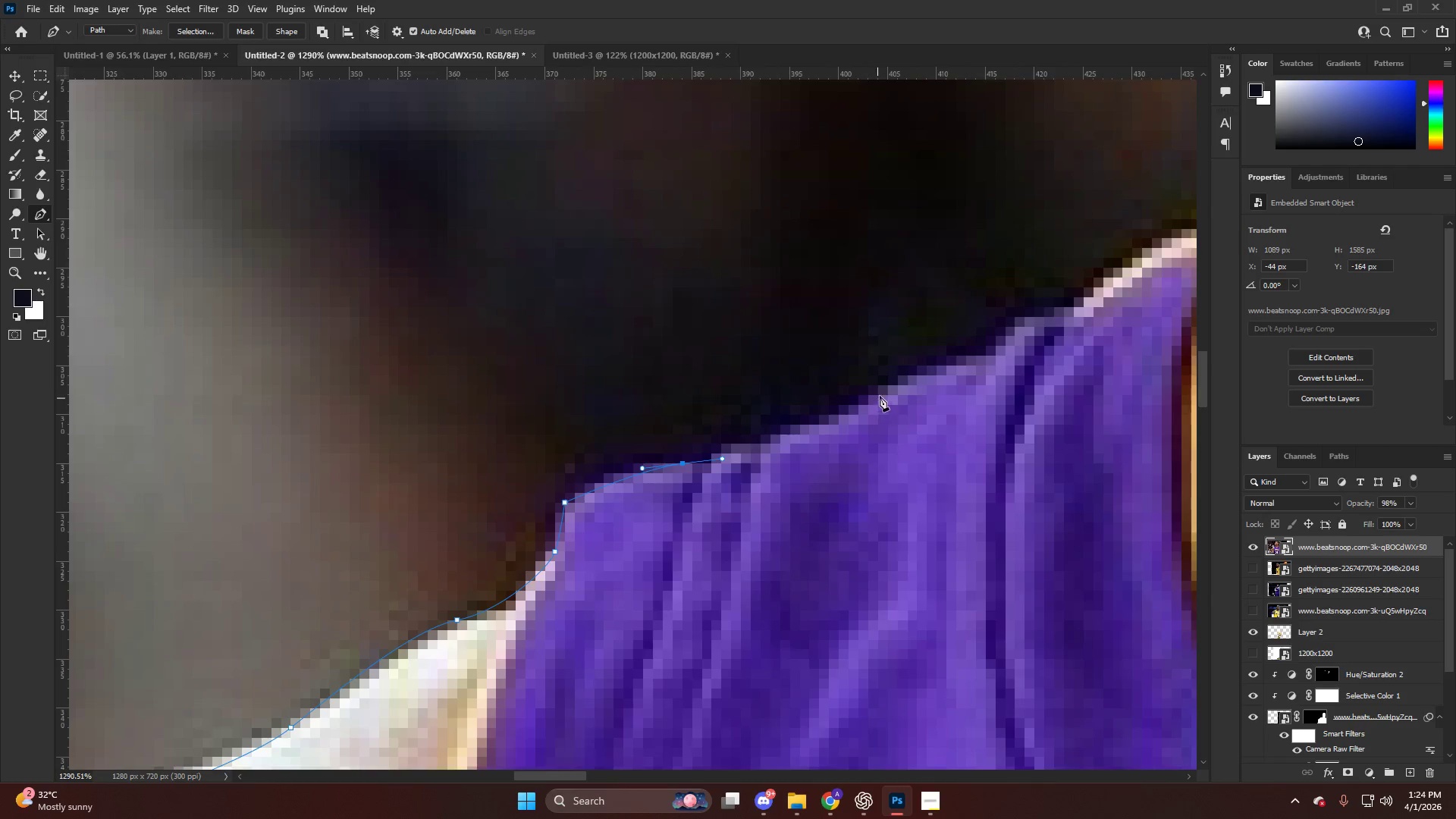 
left_click_drag(start_coordinate=[884, 389], to_coordinate=[943, 354])
 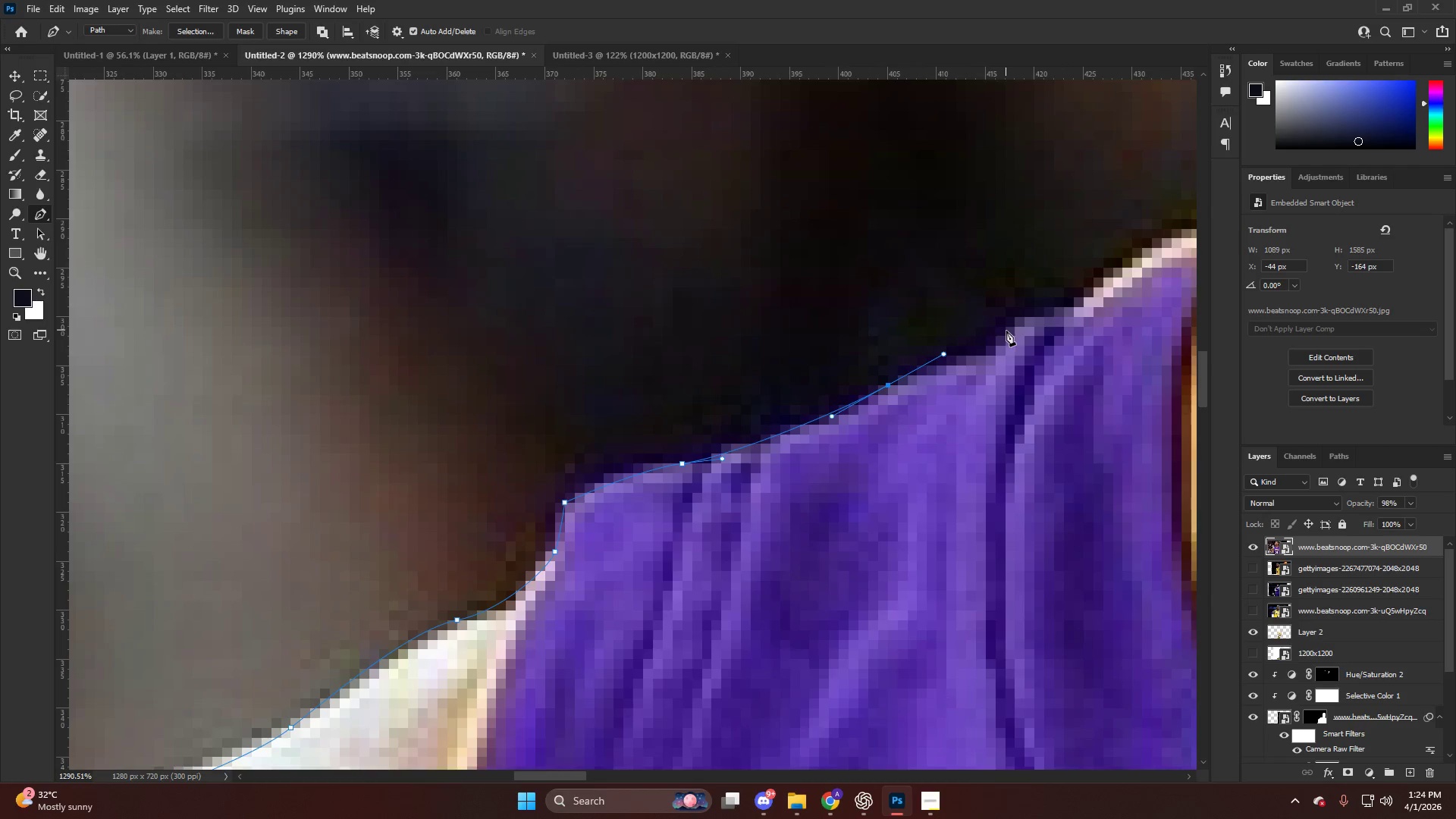 
left_click_drag(start_coordinate=[1009, 330], to_coordinate=[1024, 318])
 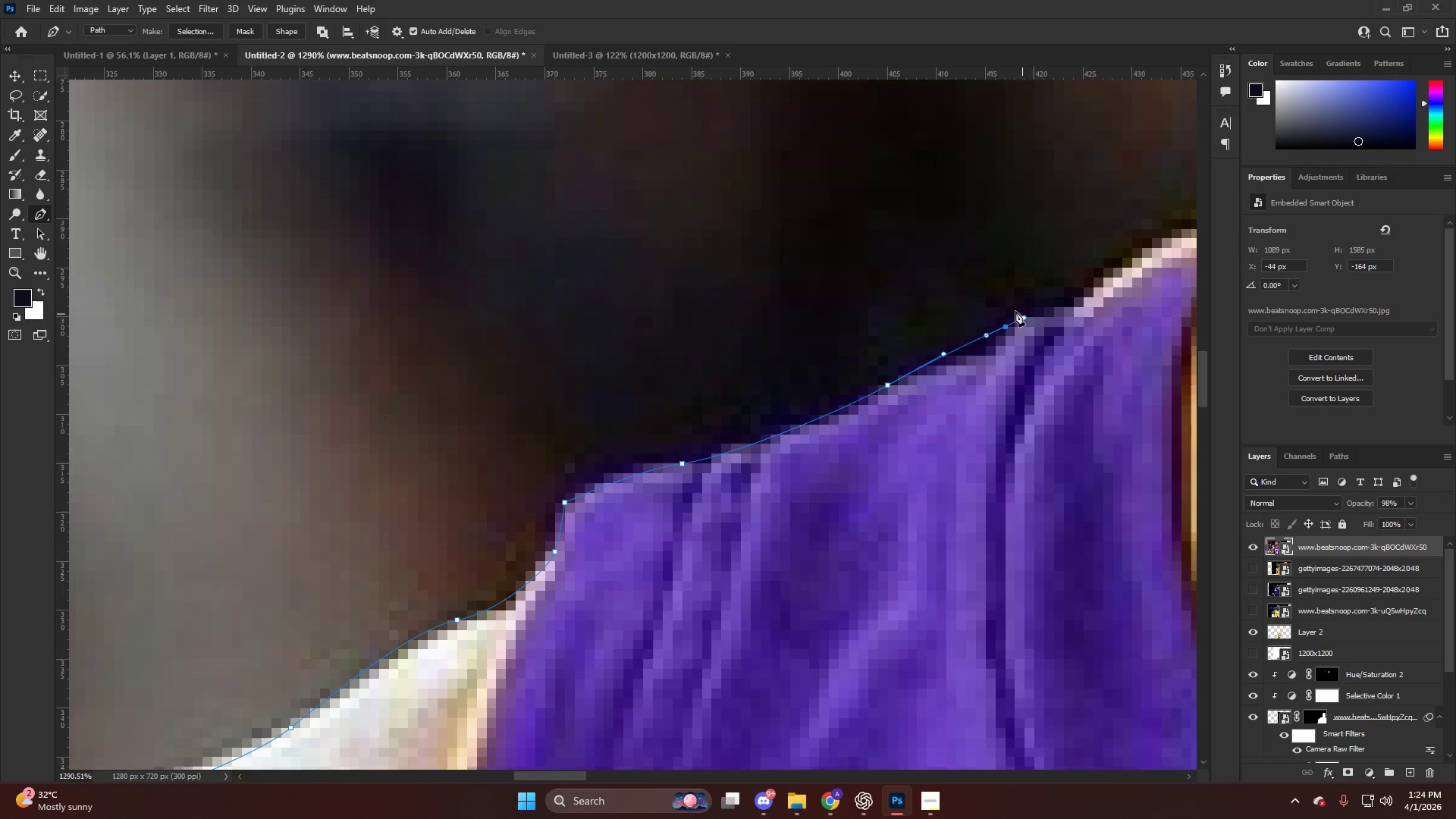 
hold_key(key=AltLeft, duration=1.17)
 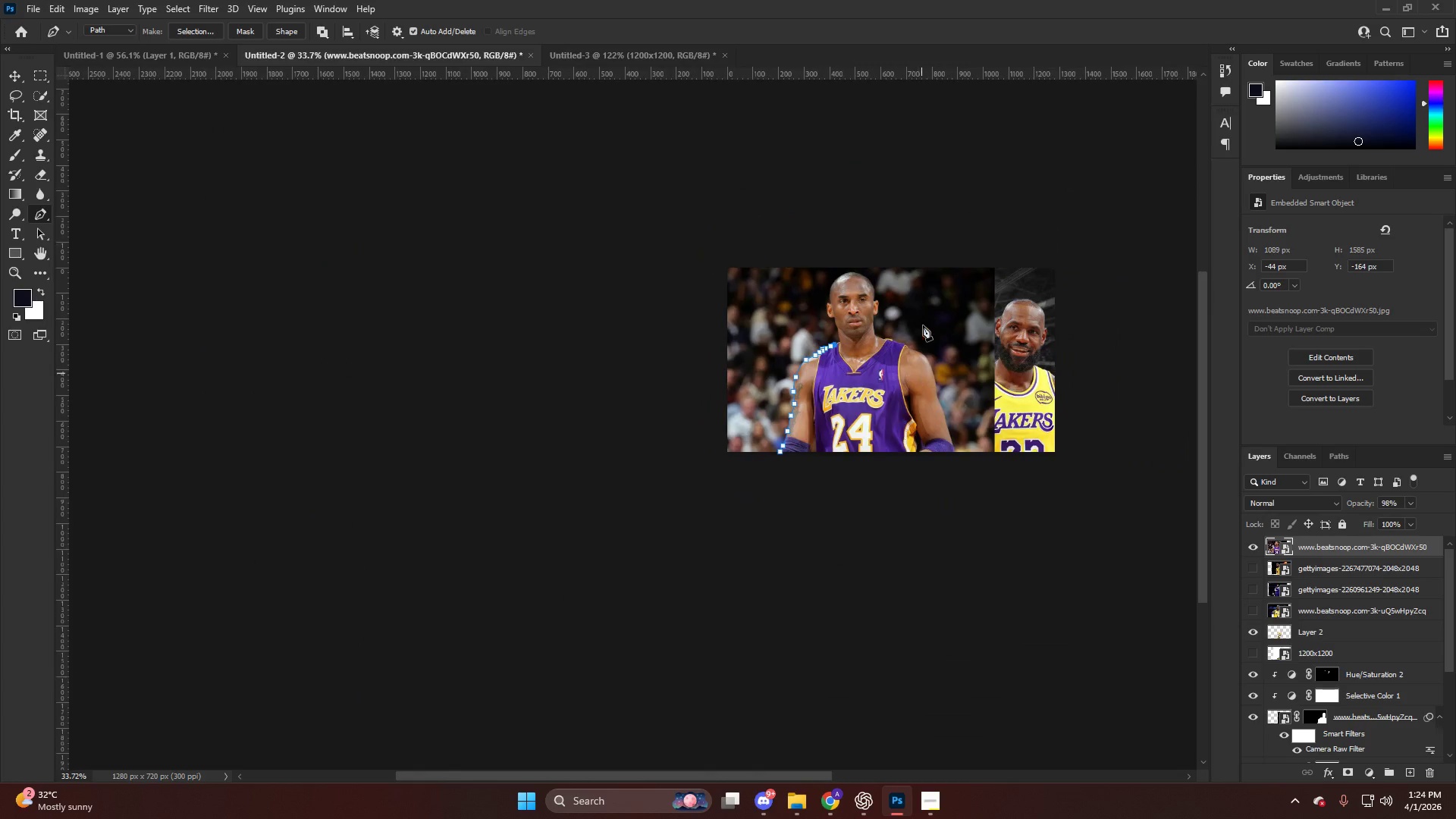 
key(Control+ControlLeft)
 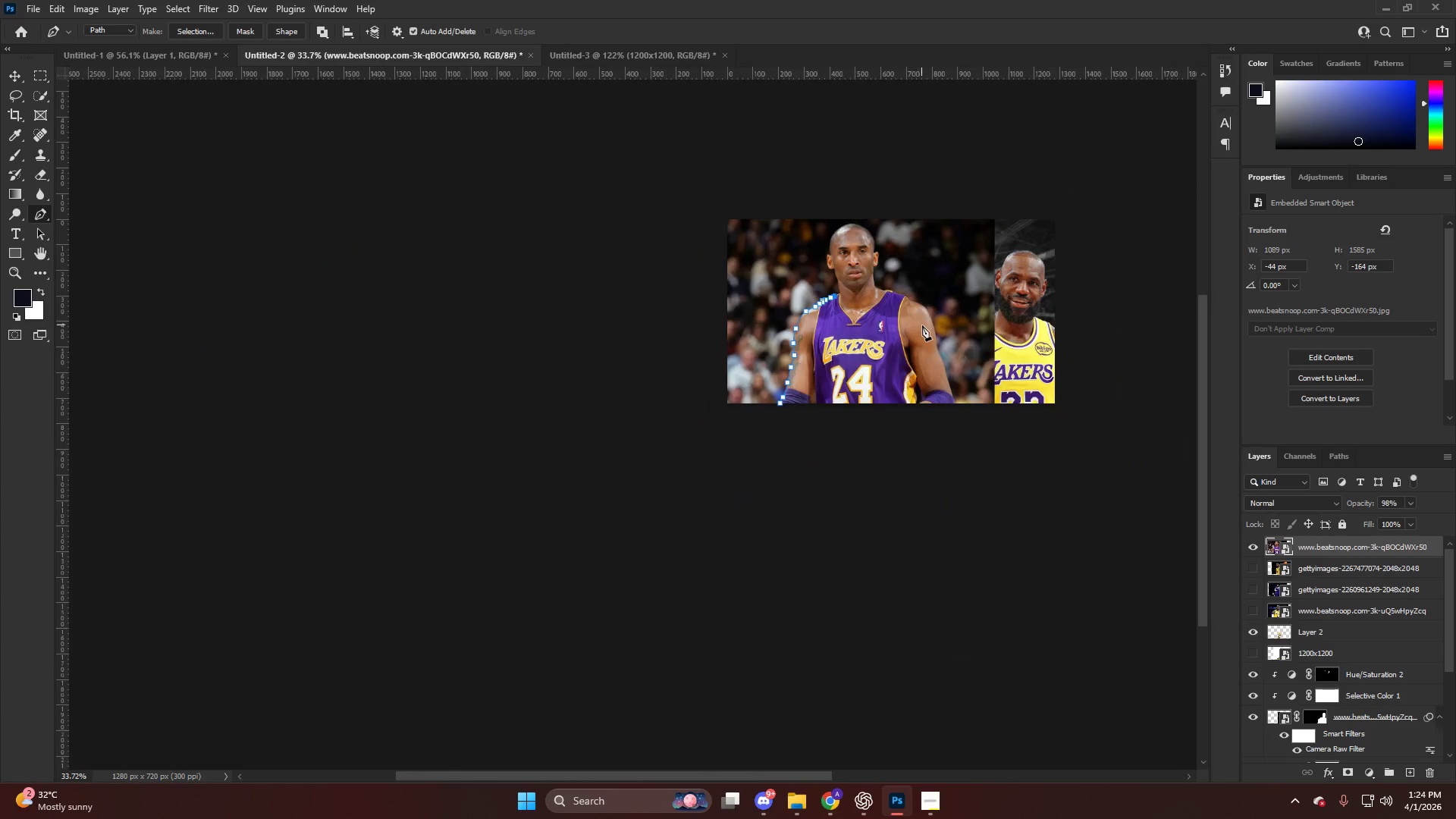 
hold_key(key=AltLeft, duration=1.01)
hold_key(key=AltLeft, duration=0.98)
scroll: coordinate [694, 488], scroll_direction: up, amount: 3.0
 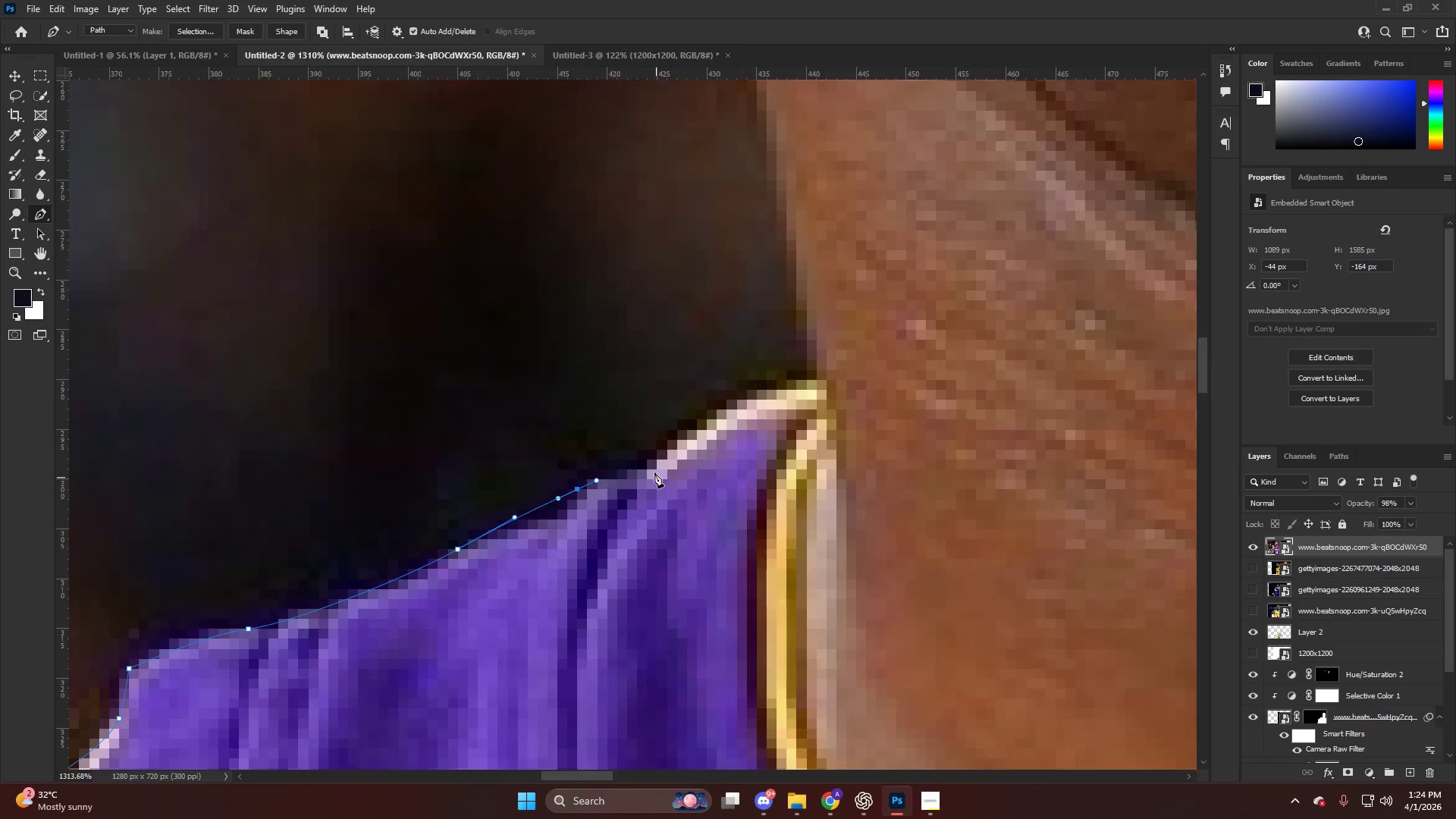 
left_click_drag(start_coordinate=[664, 457], to_coordinate=[689, 430])
 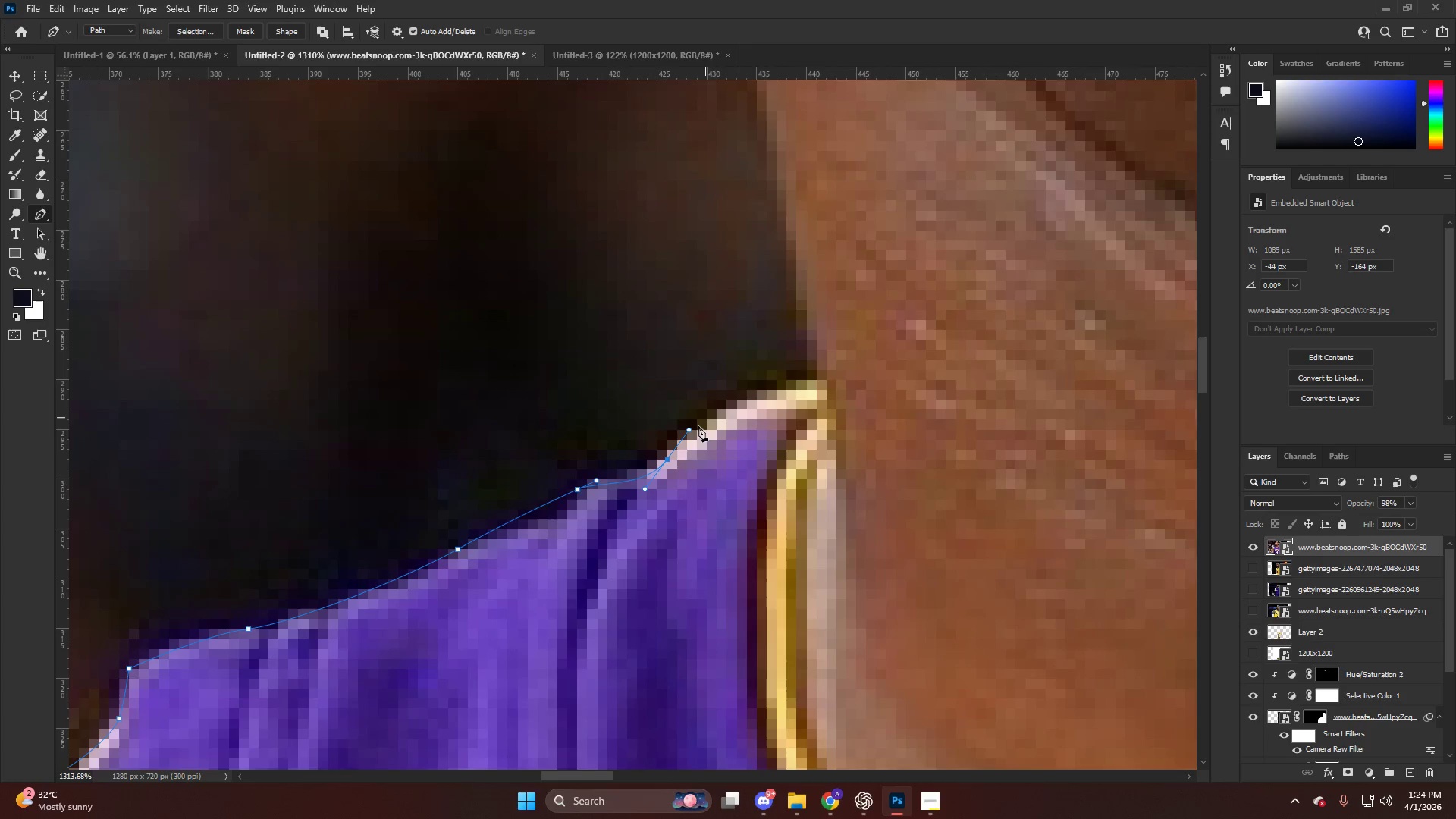 
key(Control+ControlLeft)
 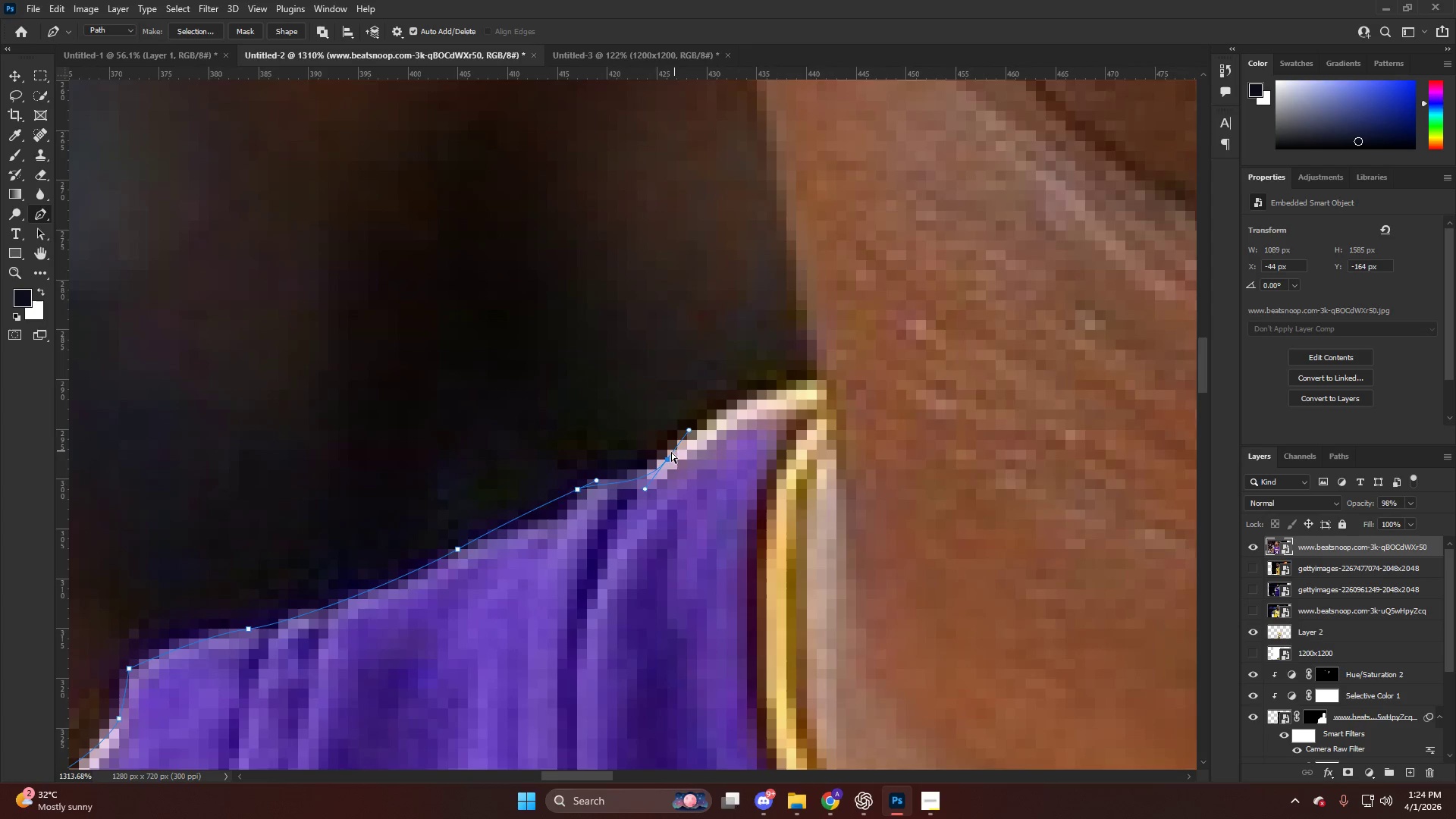 
key(Control+Z)
 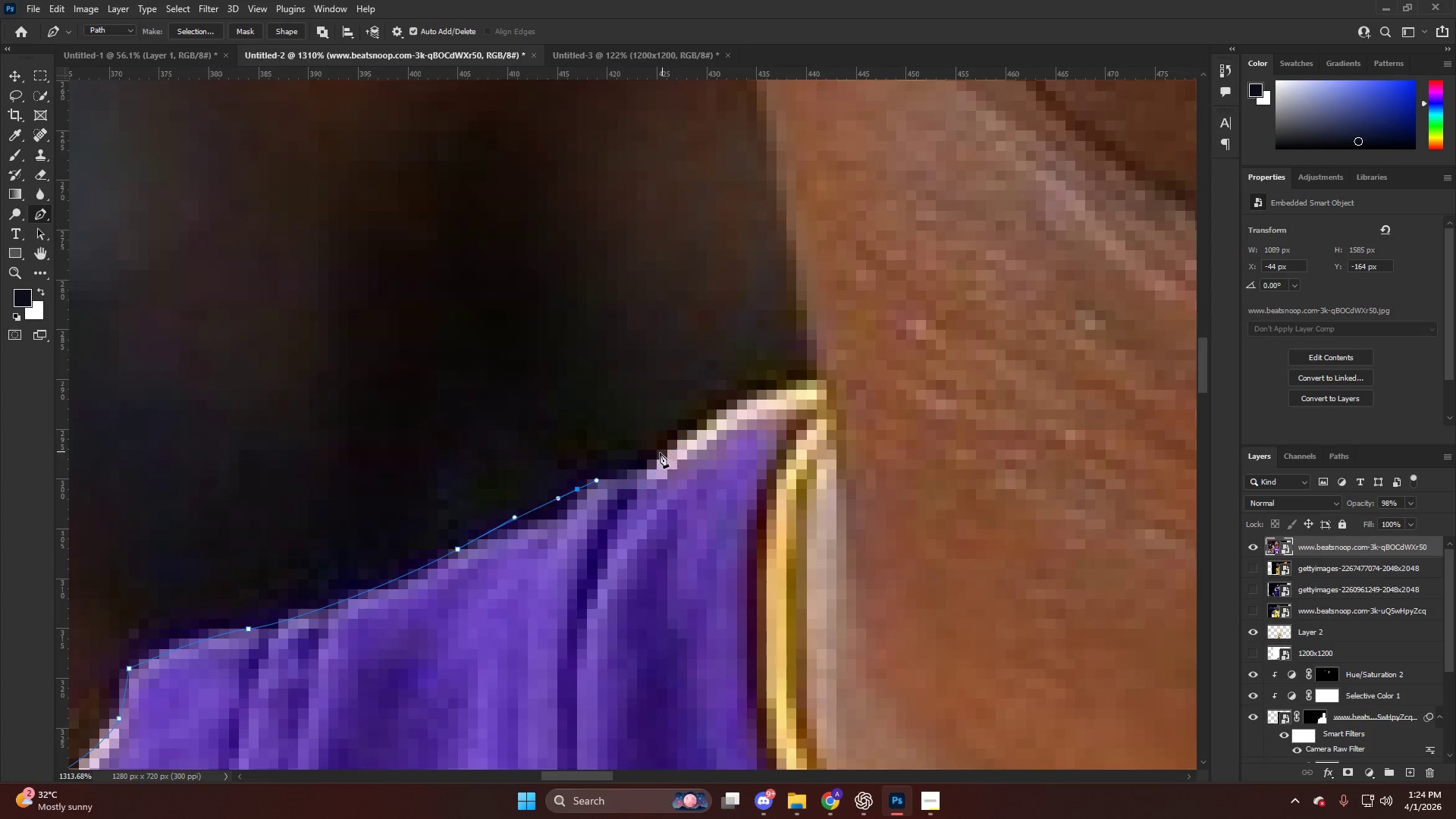 
left_click_drag(start_coordinate=[660, 453], to_coordinate=[701, 414])
 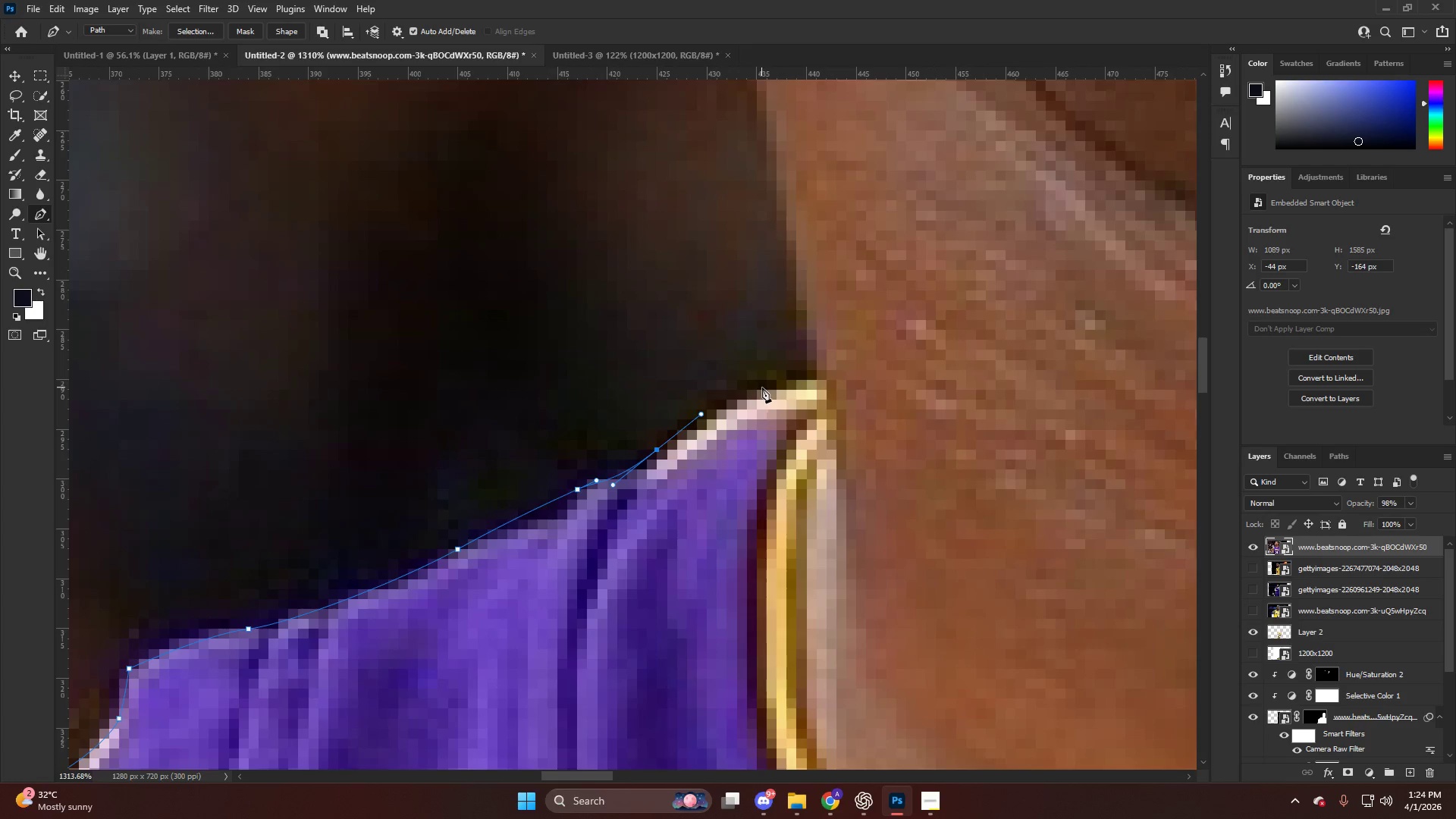 
left_click_drag(start_coordinate=[763, 388], to_coordinate=[792, 384])
 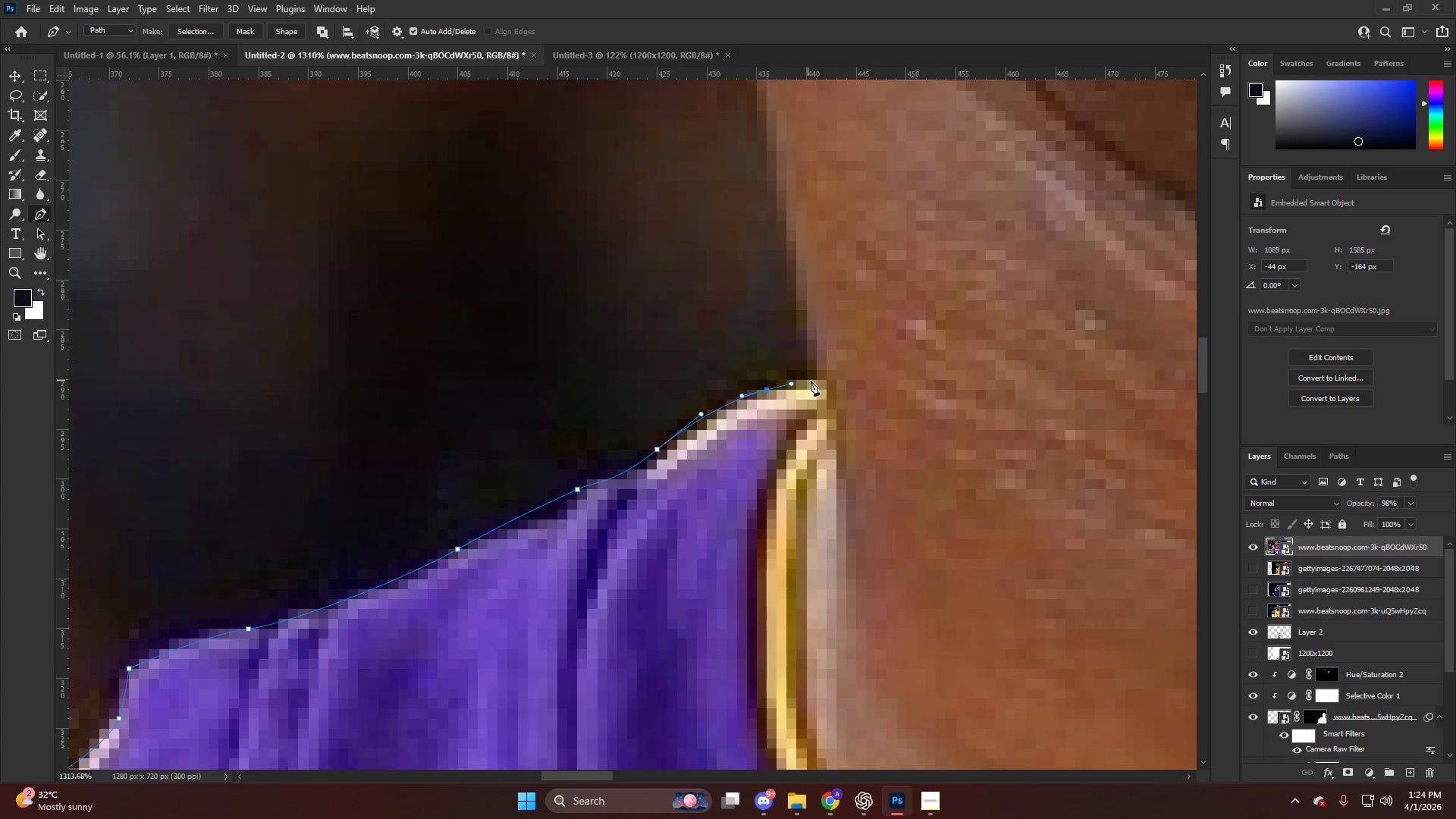 
left_click_drag(start_coordinate=[816, 380], to_coordinate=[820, 380])
 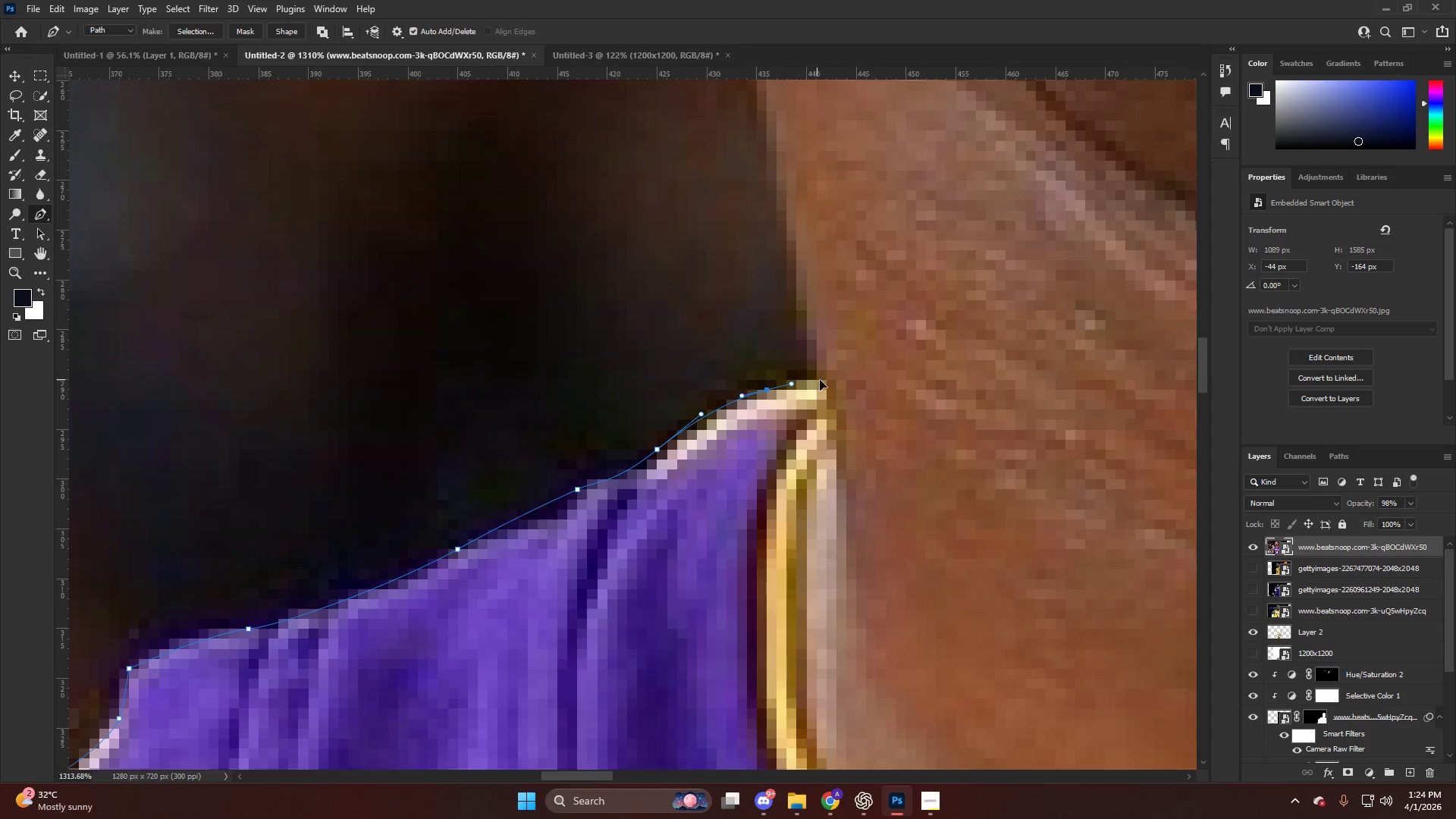 
key(Alt+AltLeft)
 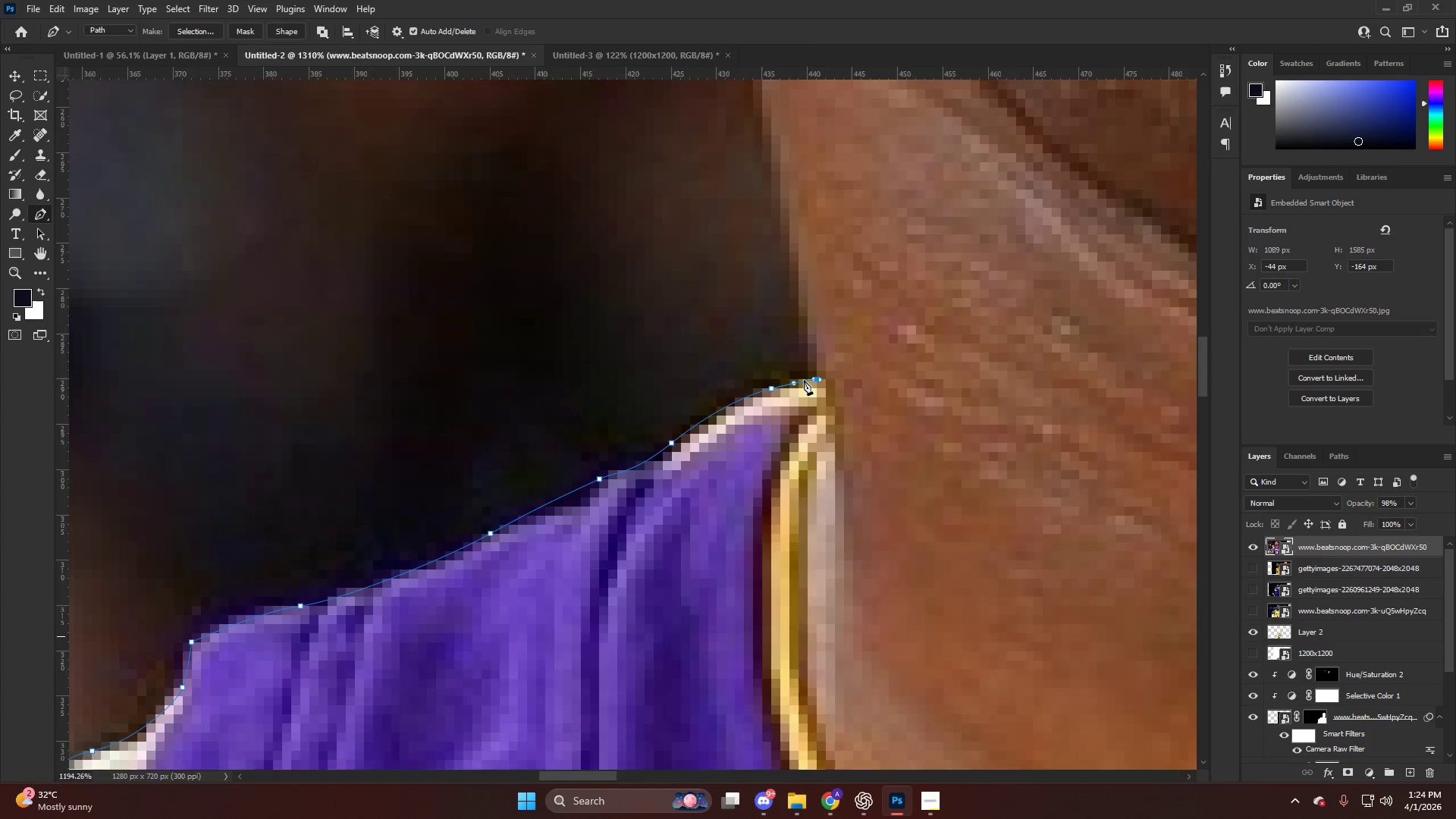 
key(Alt+AltLeft)
 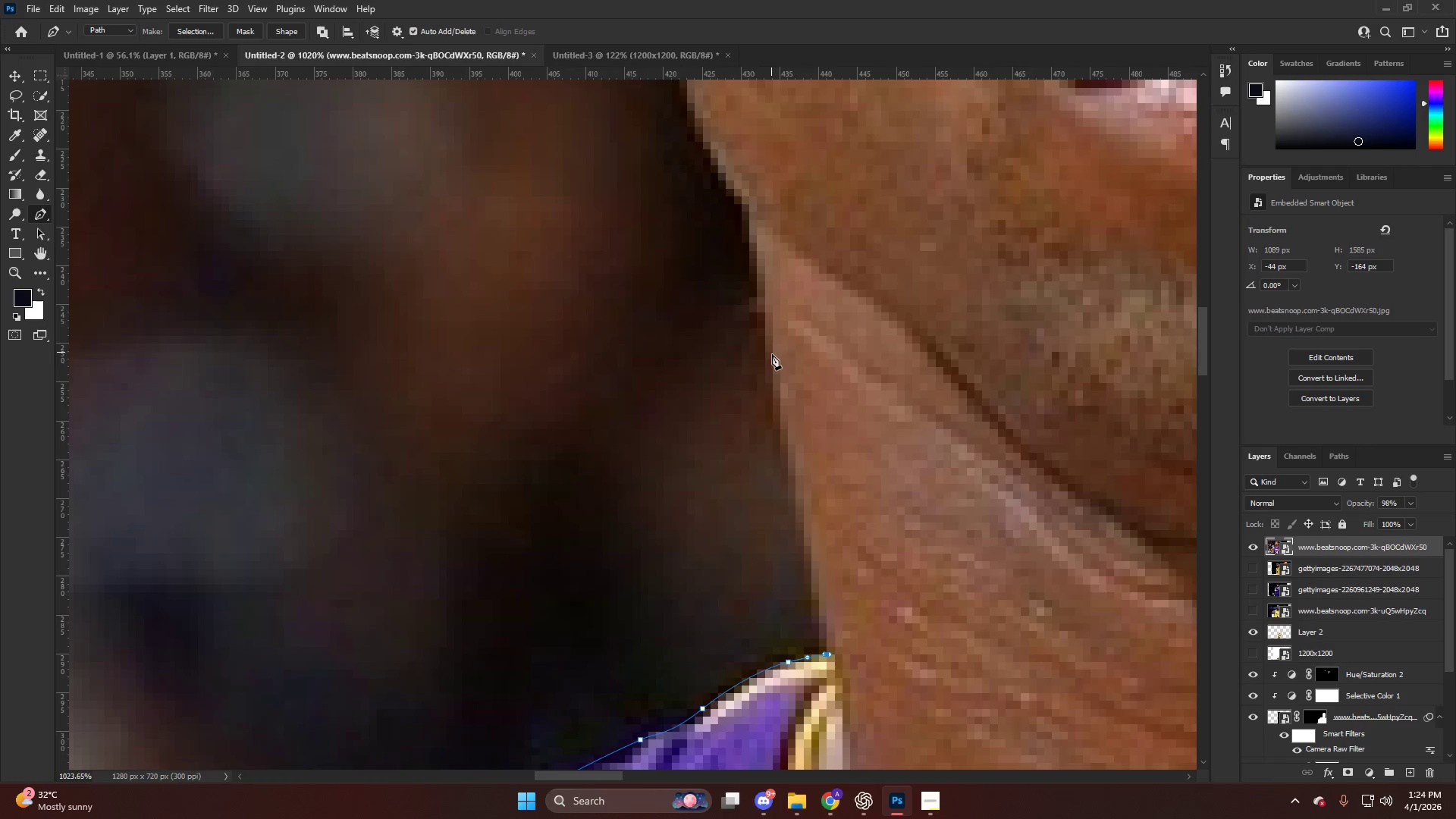 
scroll: coordinate [778, 355], scroll_direction: up, amount: 12.0
 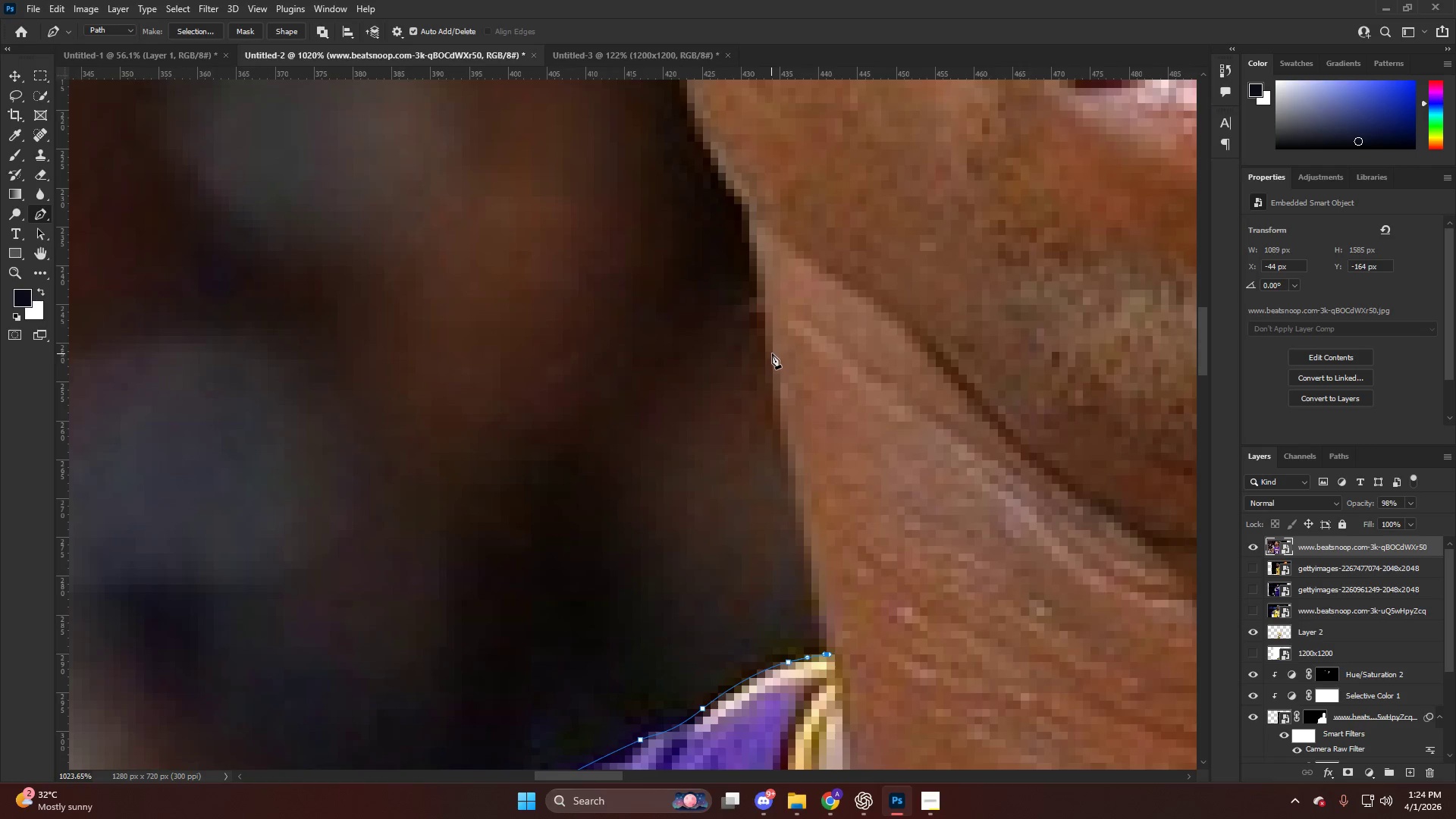 
left_click_drag(start_coordinate=[772, 352], to_coordinate=[766, 277])
 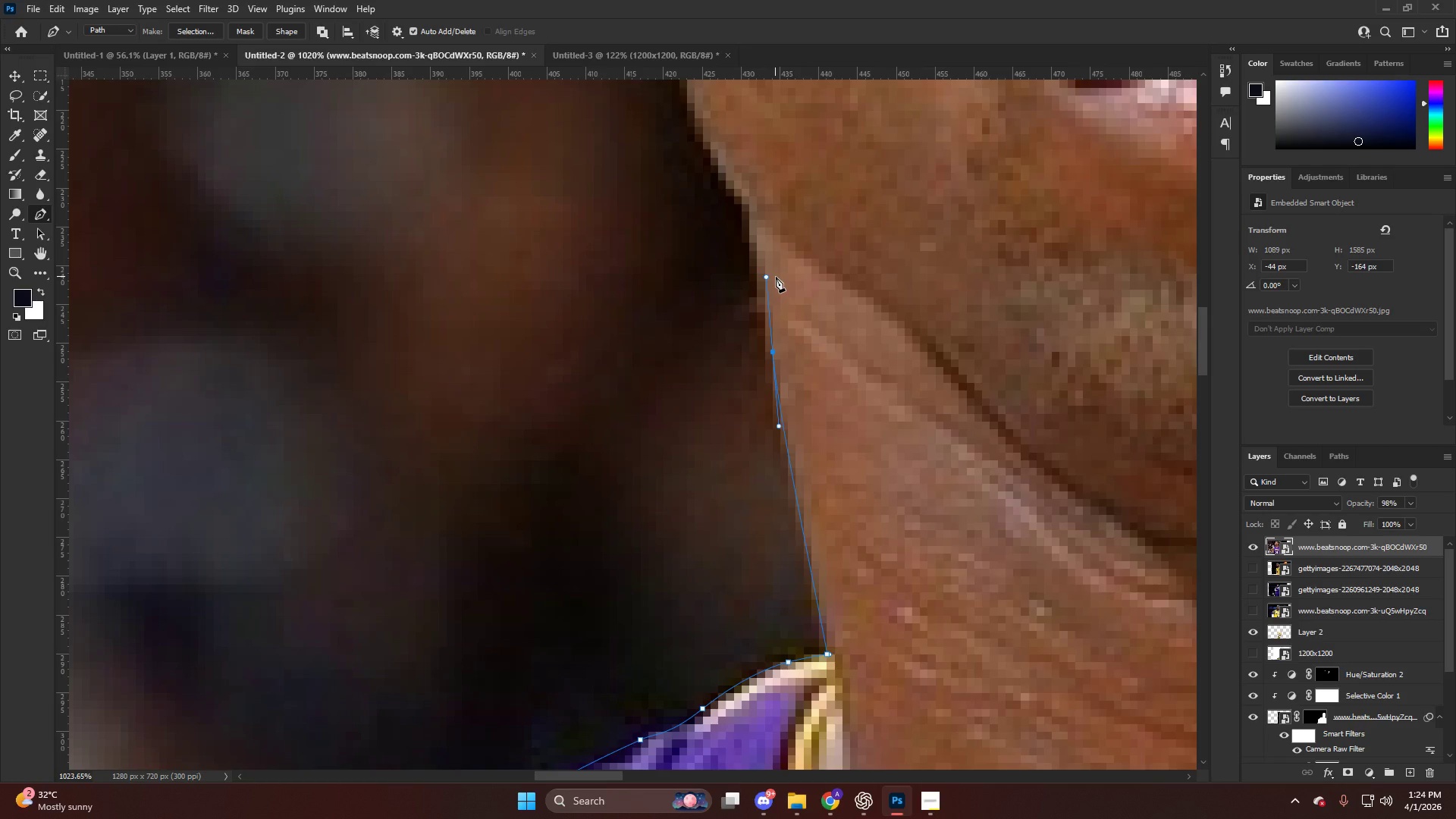 
wait(30.84)
 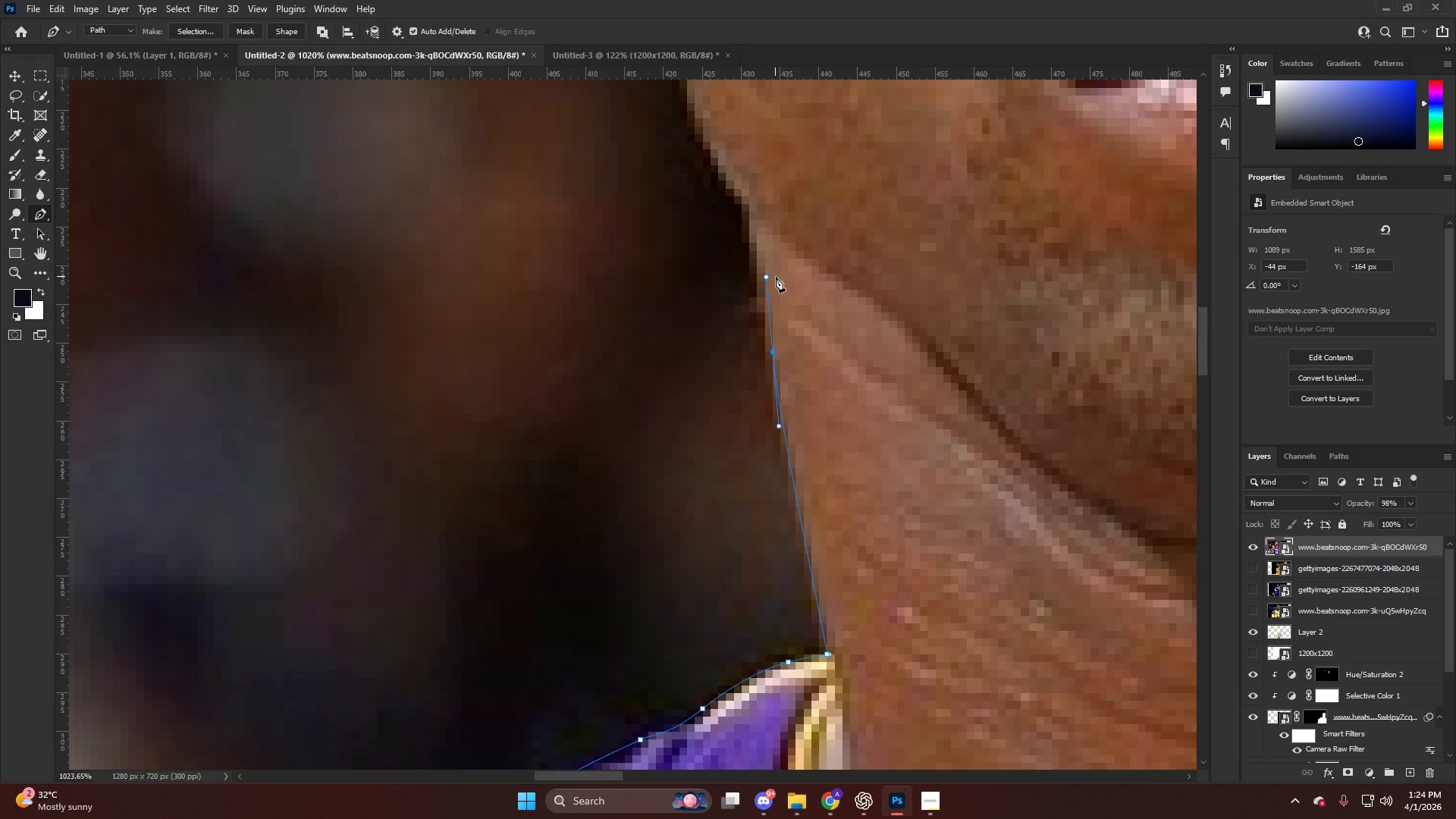 
hold_key(key=AltLeft, duration=0.44)
hold_key(key=AltLeft, duration=0.81)
scroll: coordinate [714, 593], scroll_direction: up, amount: 14.0
 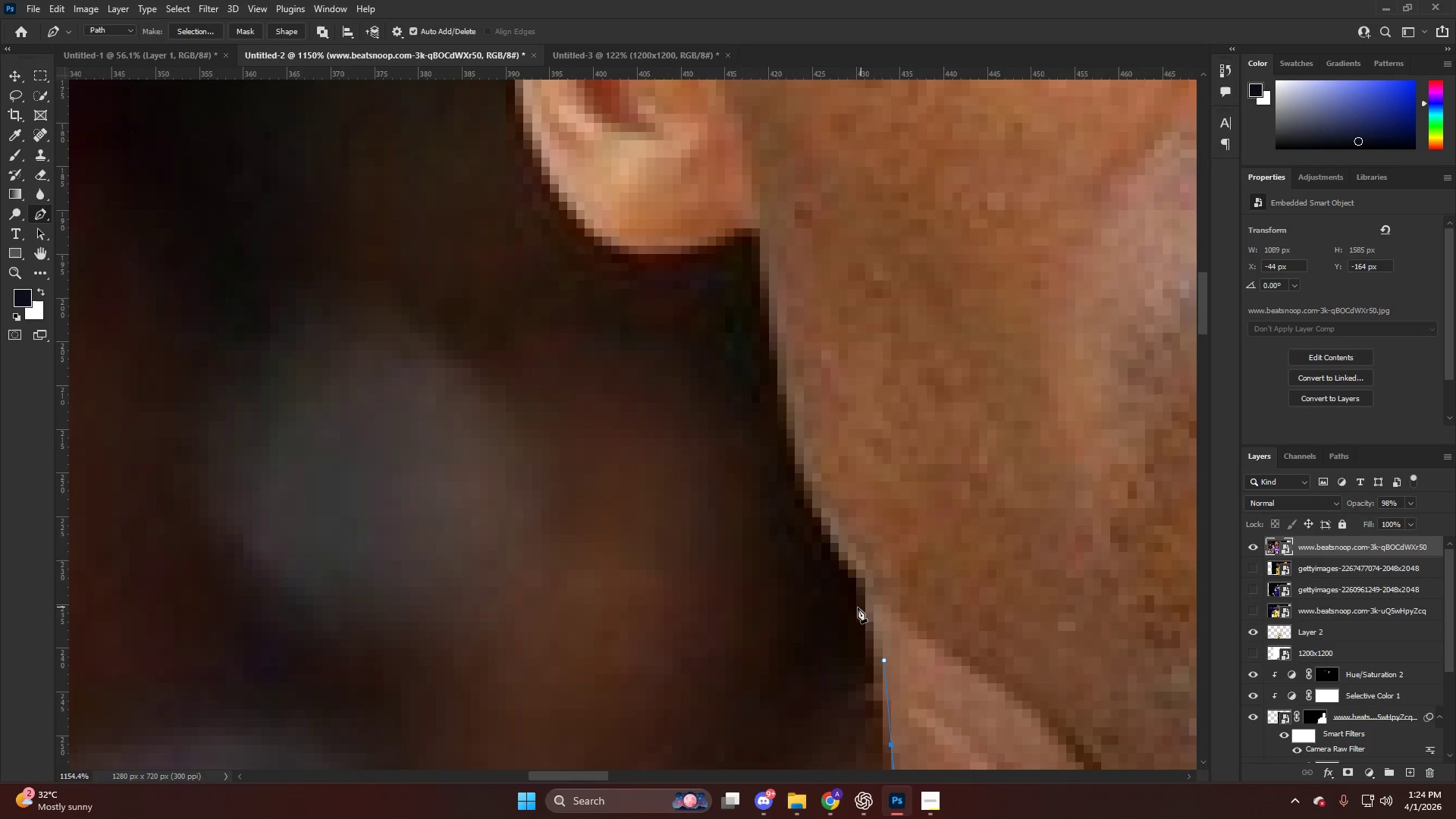 
left_click_drag(start_coordinate=[795, 457], to_coordinate=[789, 411])
 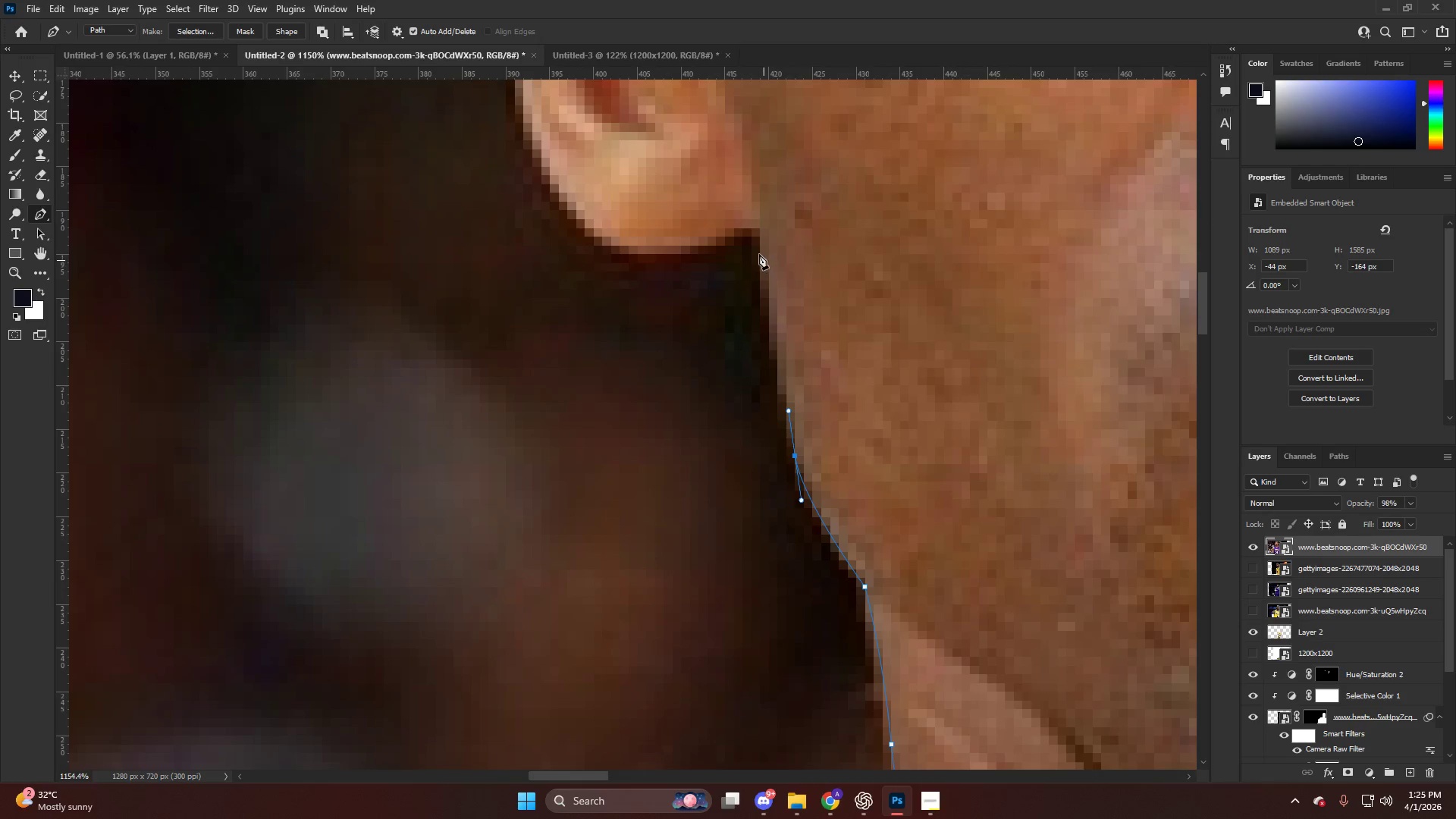 
left_click([760, 243])
 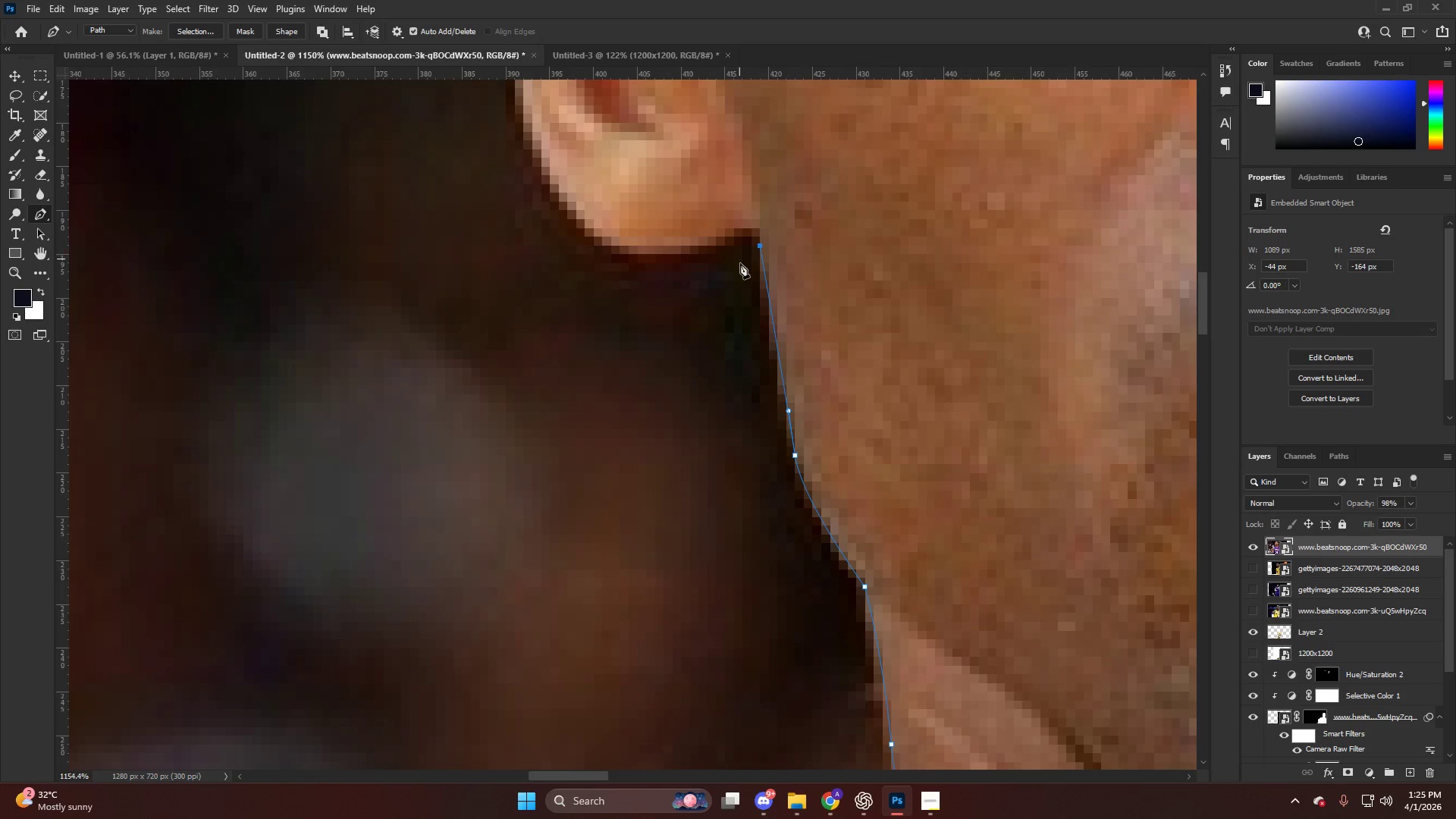 
key(Alt+AltLeft)
 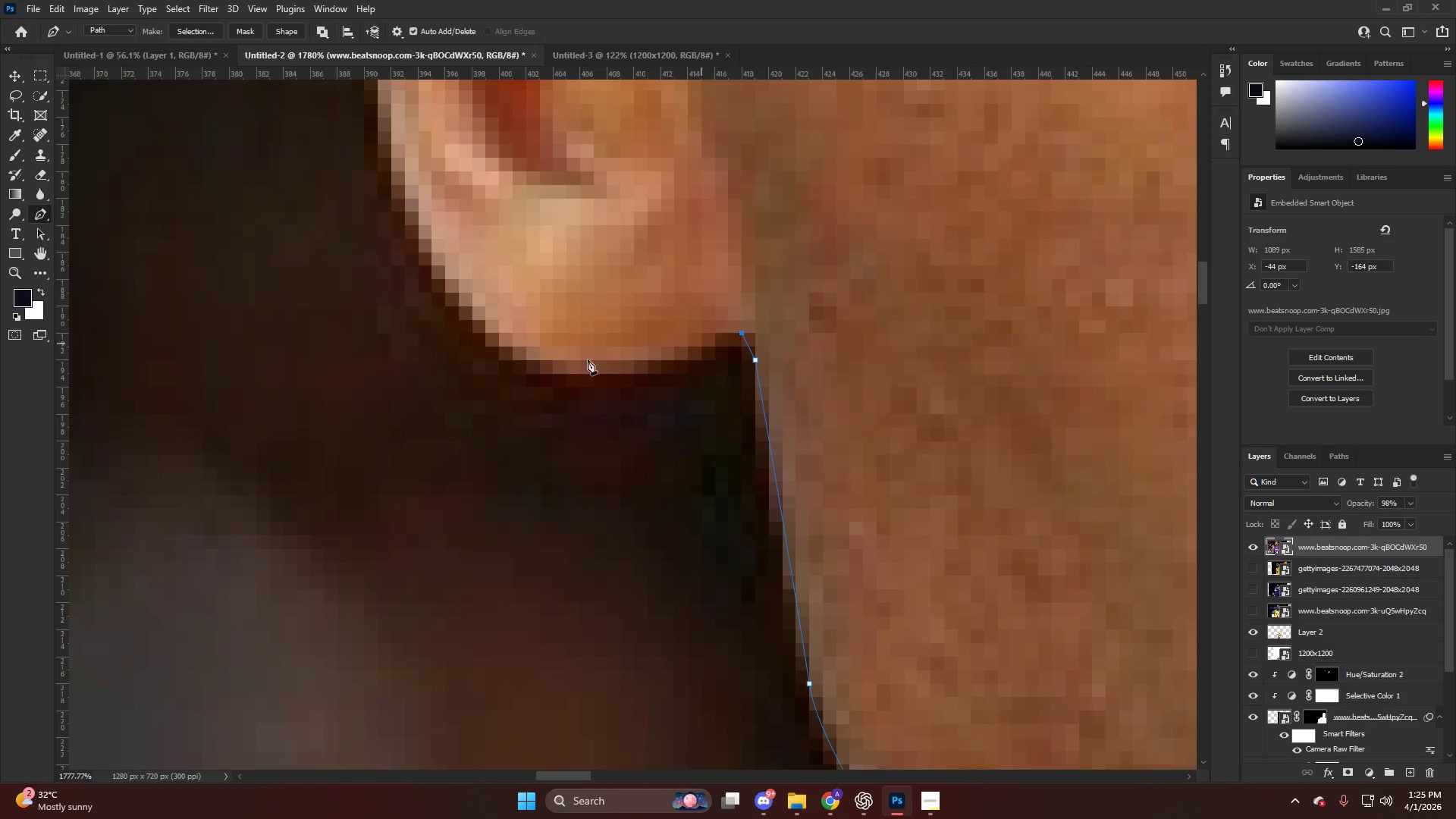 
scroll: coordinate [769, 241], scroll_direction: up, amount: 10.0
 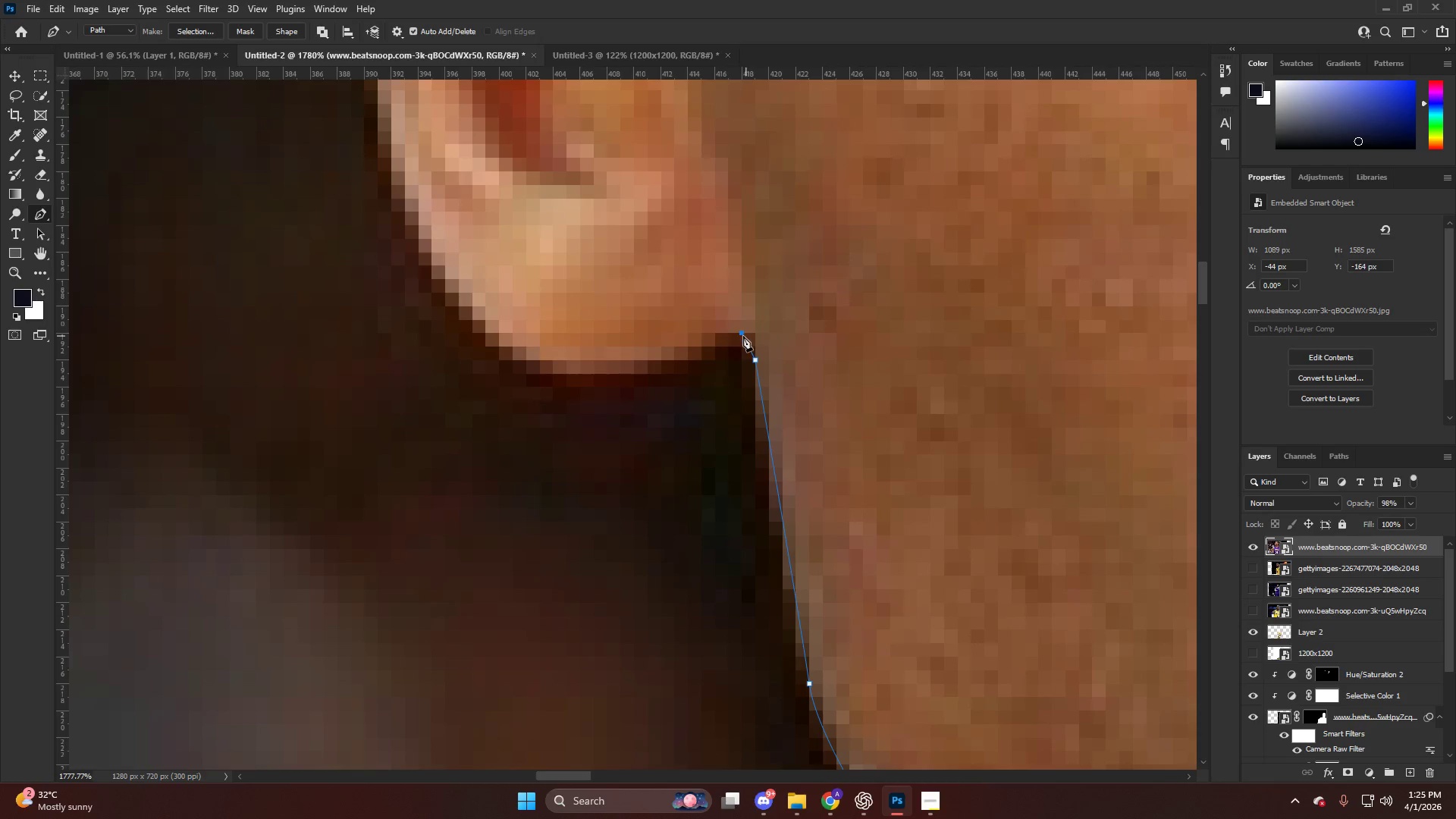 
left_click_drag(start_coordinate=[560, 372], to_coordinate=[512, 362])
 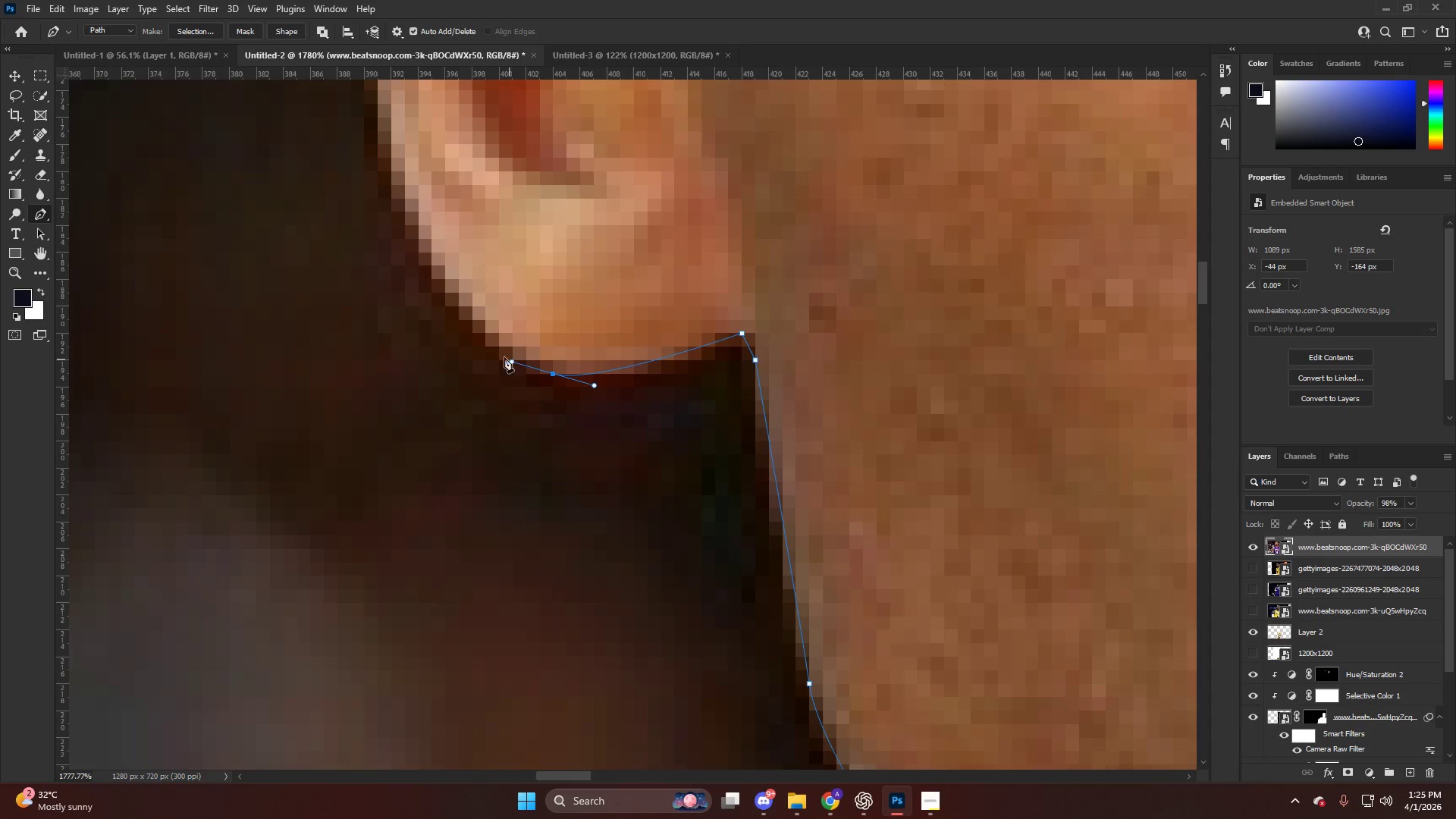 
key(Alt+AltLeft)
 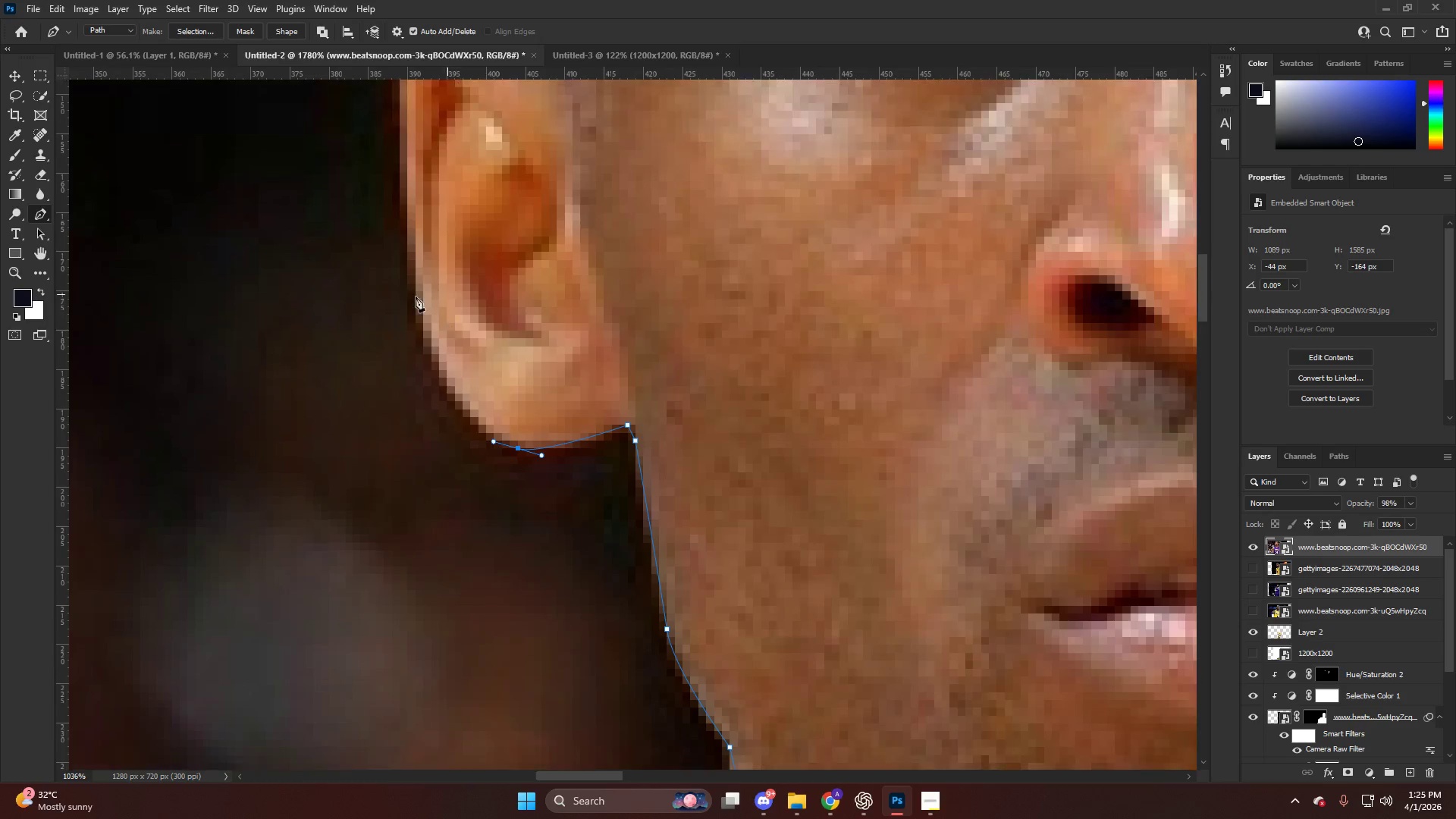 
key(Alt+AltLeft)
 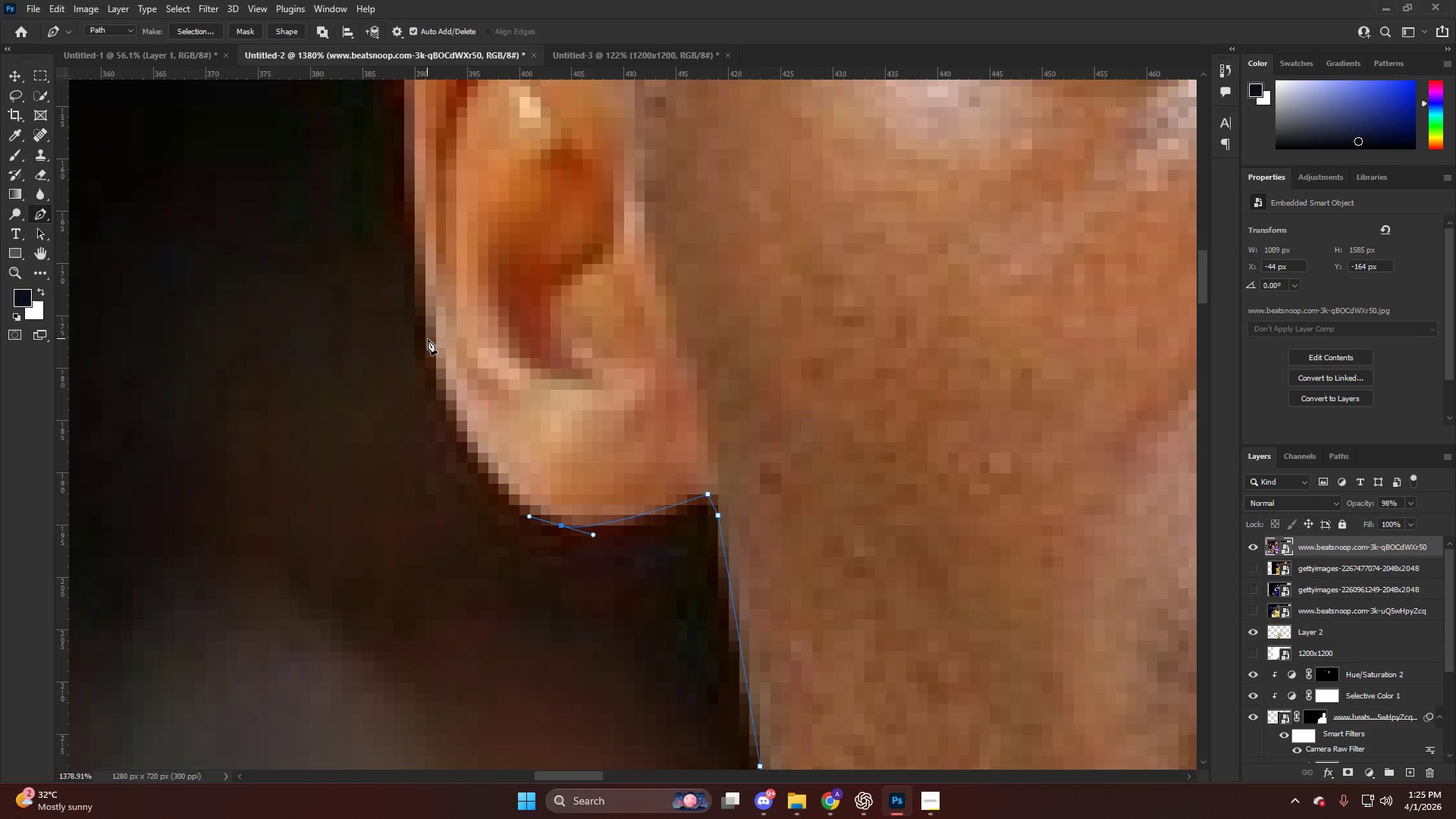 
scroll: coordinate [386, 313], scroll_direction: up, amount: 11.0
 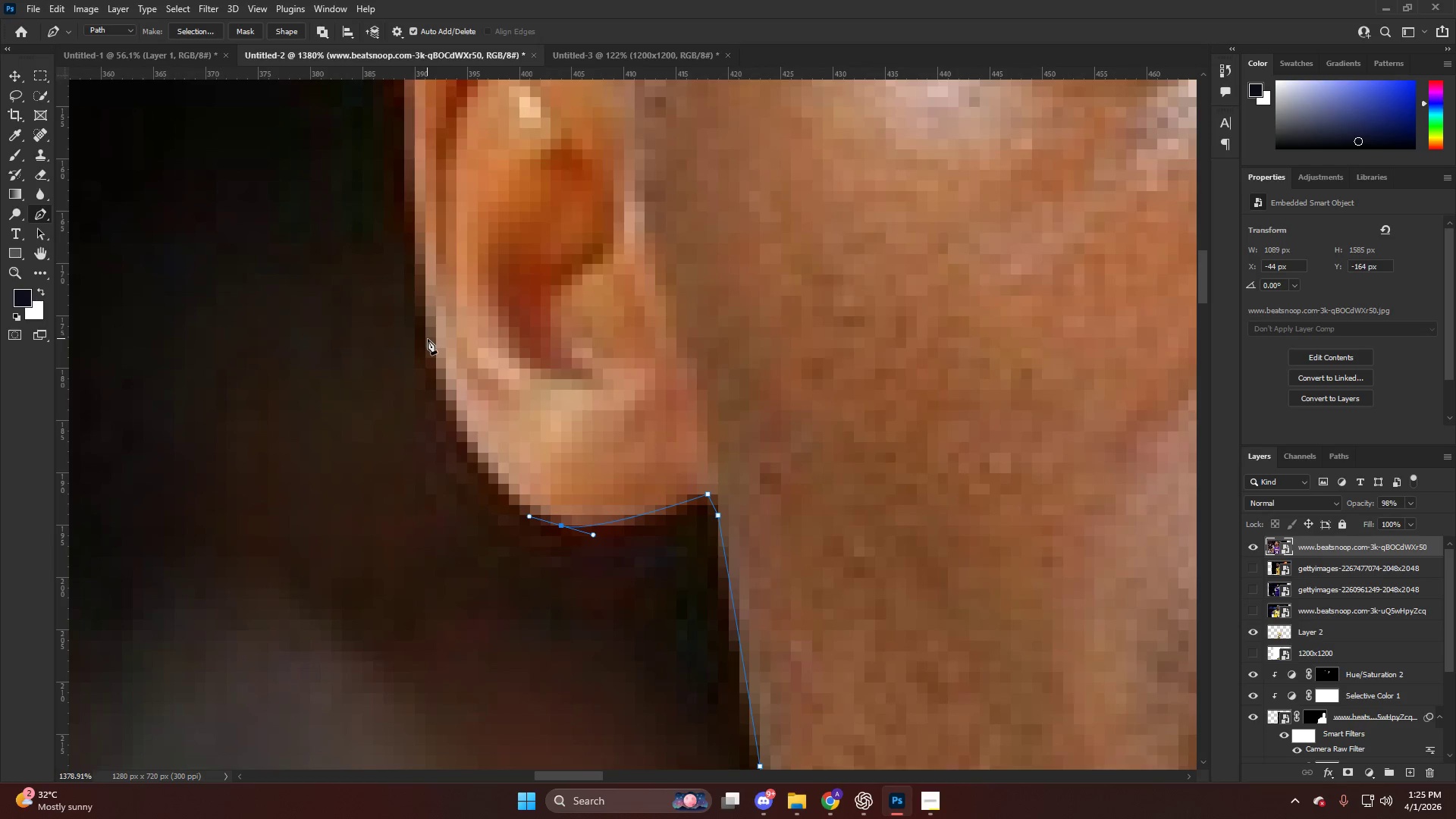 
left_click_drag(start_coordinate=[428, 339], to_coordinate=[407, 219])
 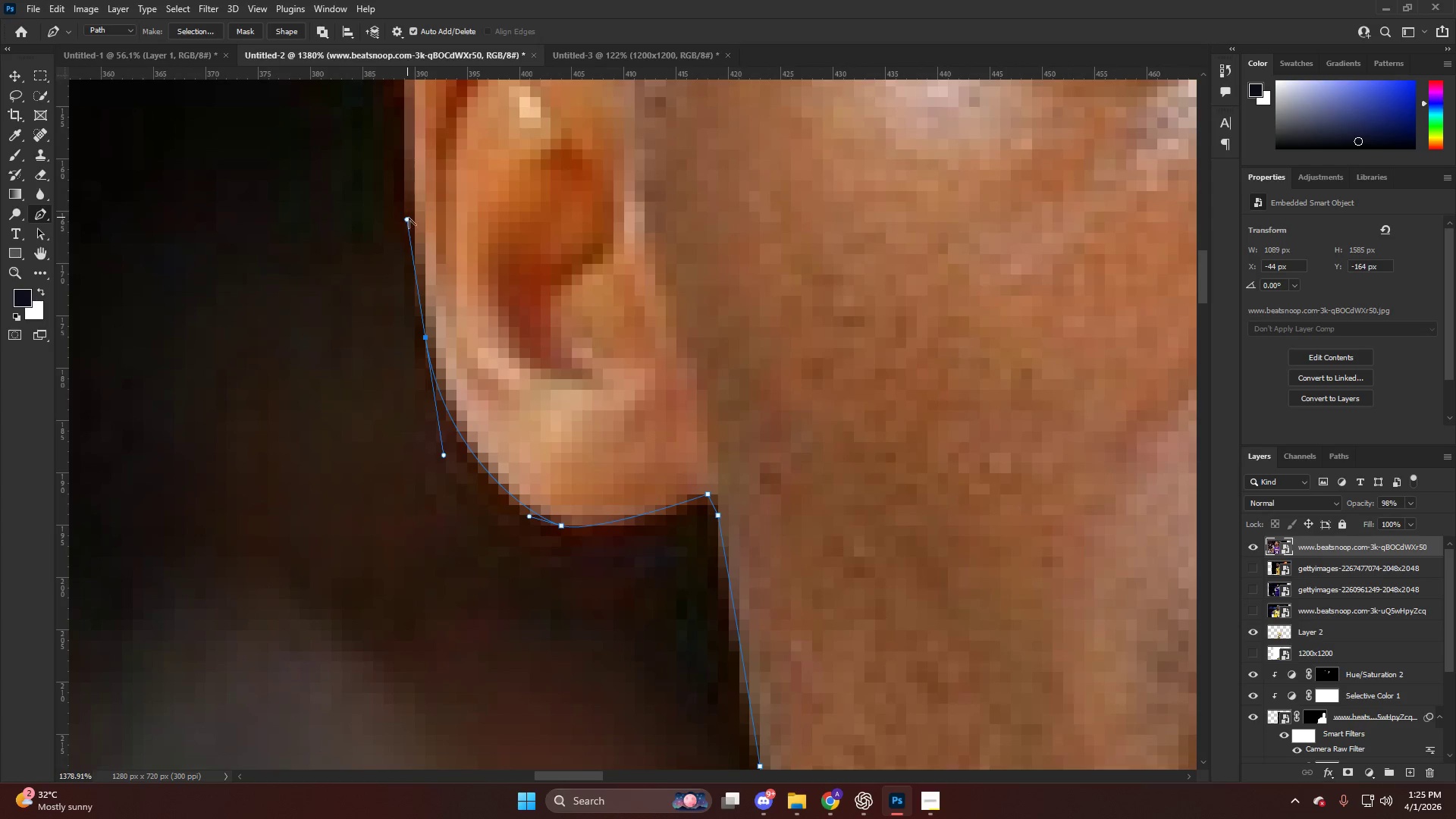 
key(Alt+AltLeft)
 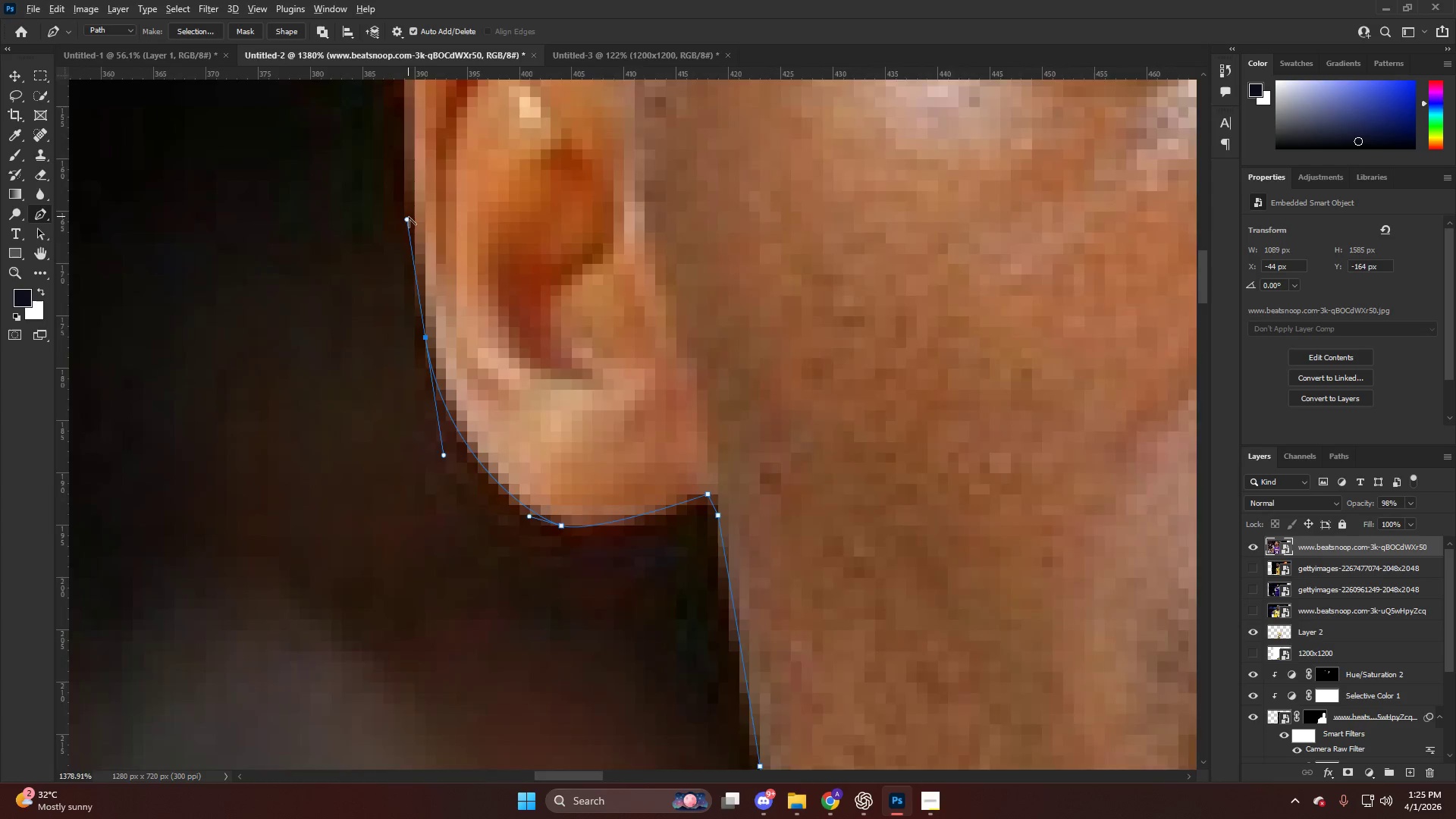 
hold_key(key=AltLeft, duration=0.5)
scroll: coordinate [421, 252], scroll_direction: up, amount: 13.0
 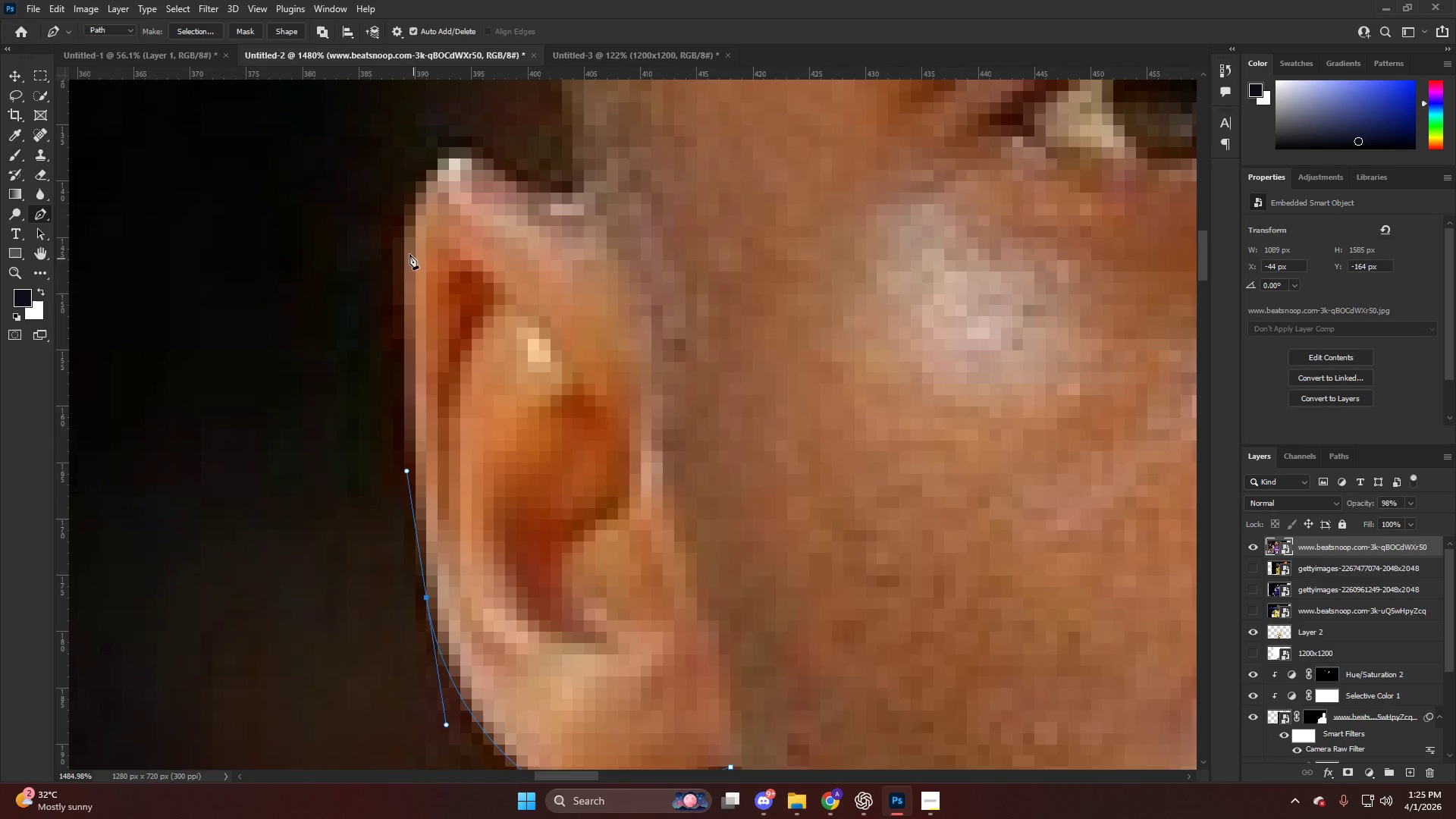 
left_click_drag(start_coordinate=[402, 237], to_coordinate=[405, 182])
 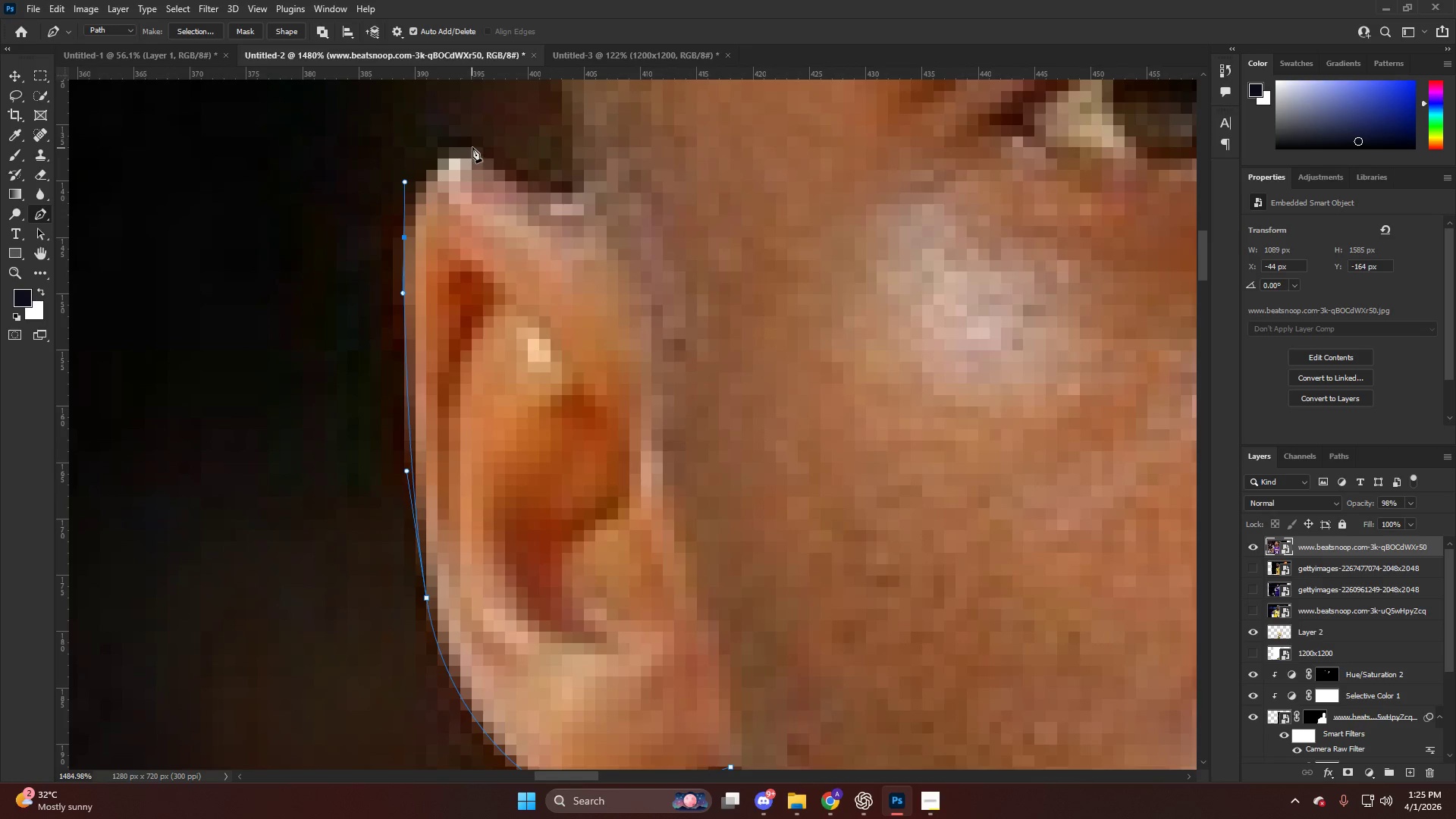 
left_click_drag(start_coordinate=[492, 159], to_coordinate=[537, 191])
 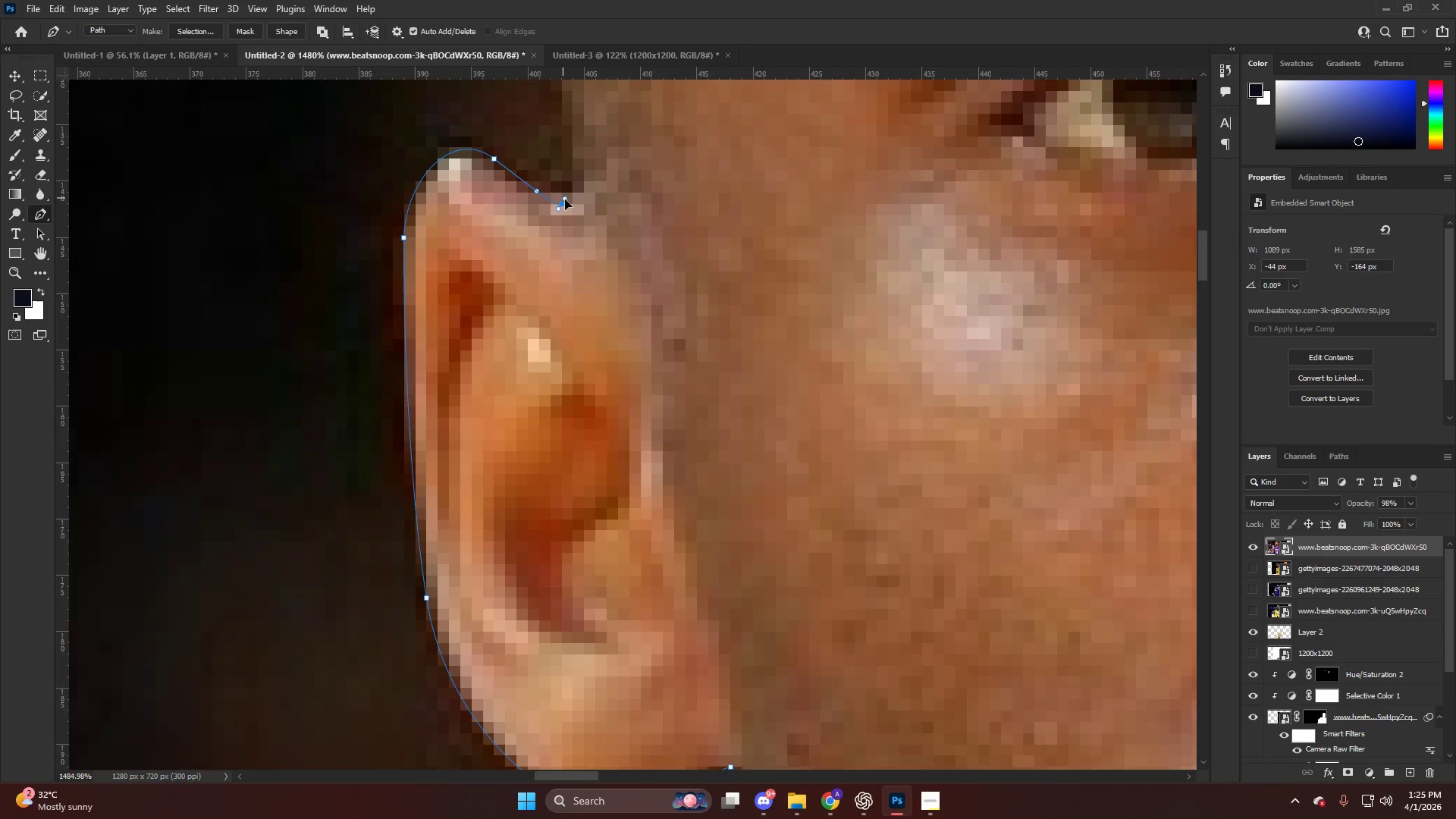 
hold_key(key=AltLeft, duration=0.41)
hold_key(key=AltLeft, duration=0.48)
scroll: coordinate [553, 287], scroll_direction: up, amount: 7.0
 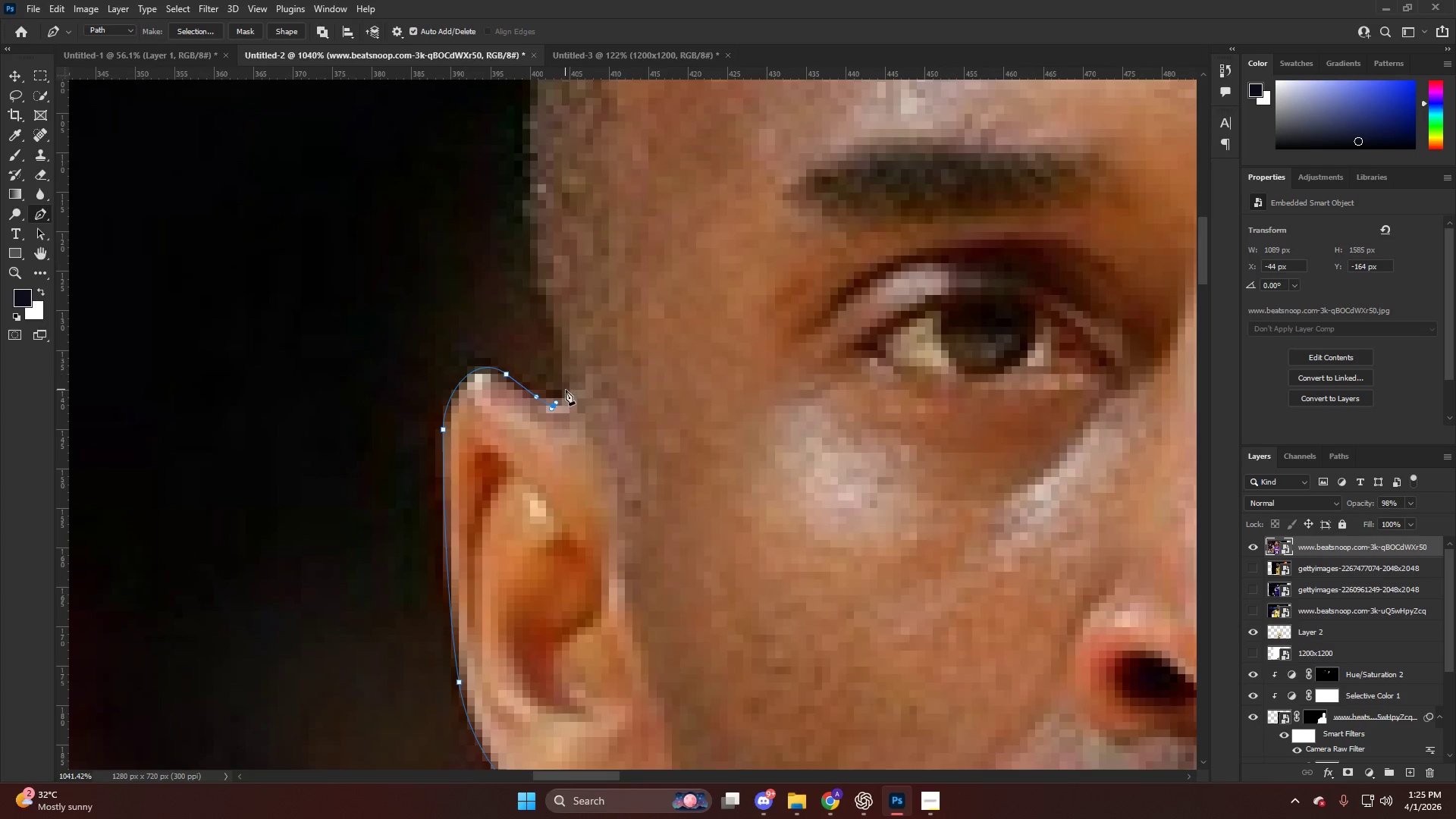 
left_click([566, 390])
 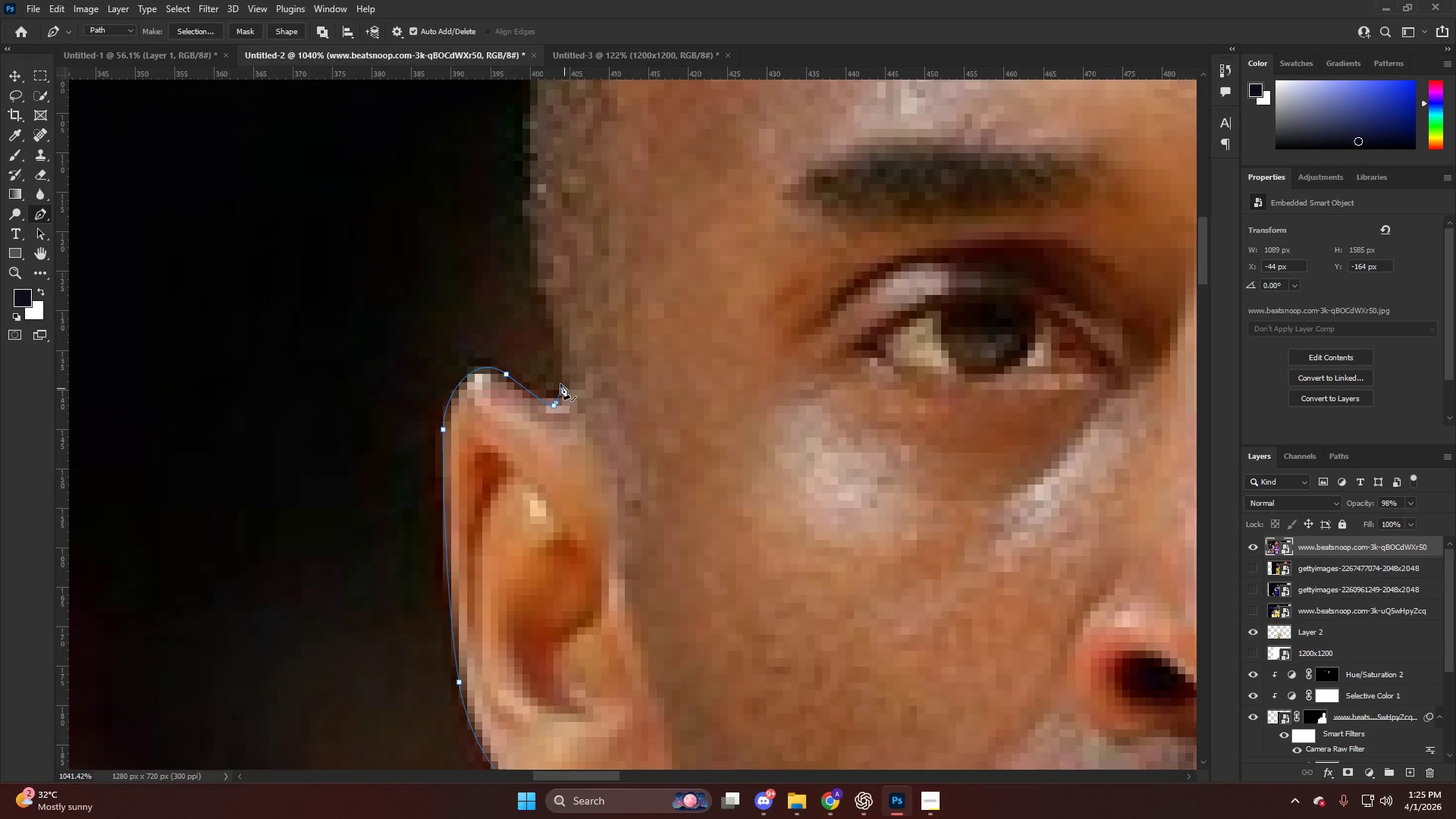 
key(Alt+AltLeft)
 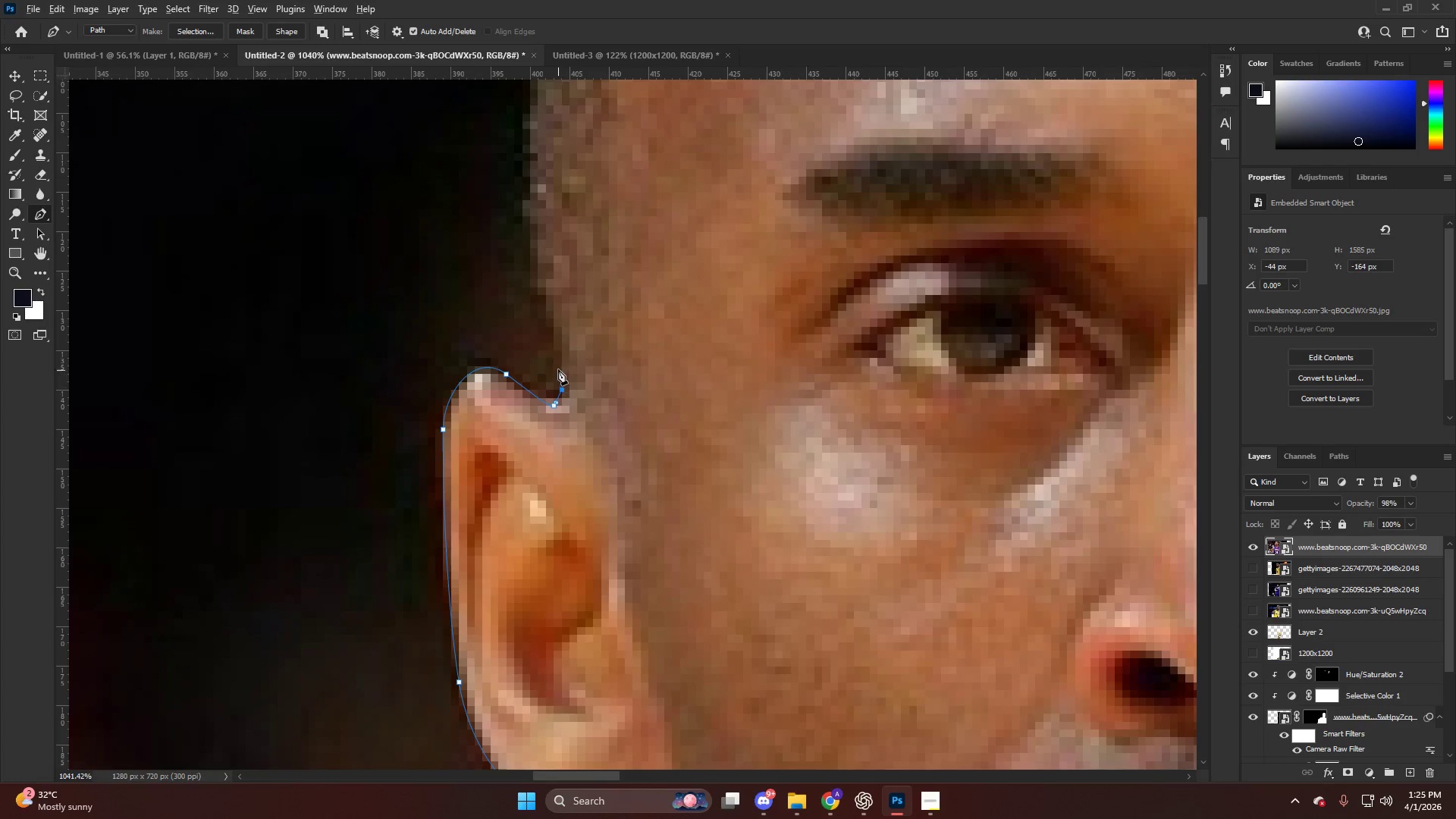 
key(Alt+AltLeft)
 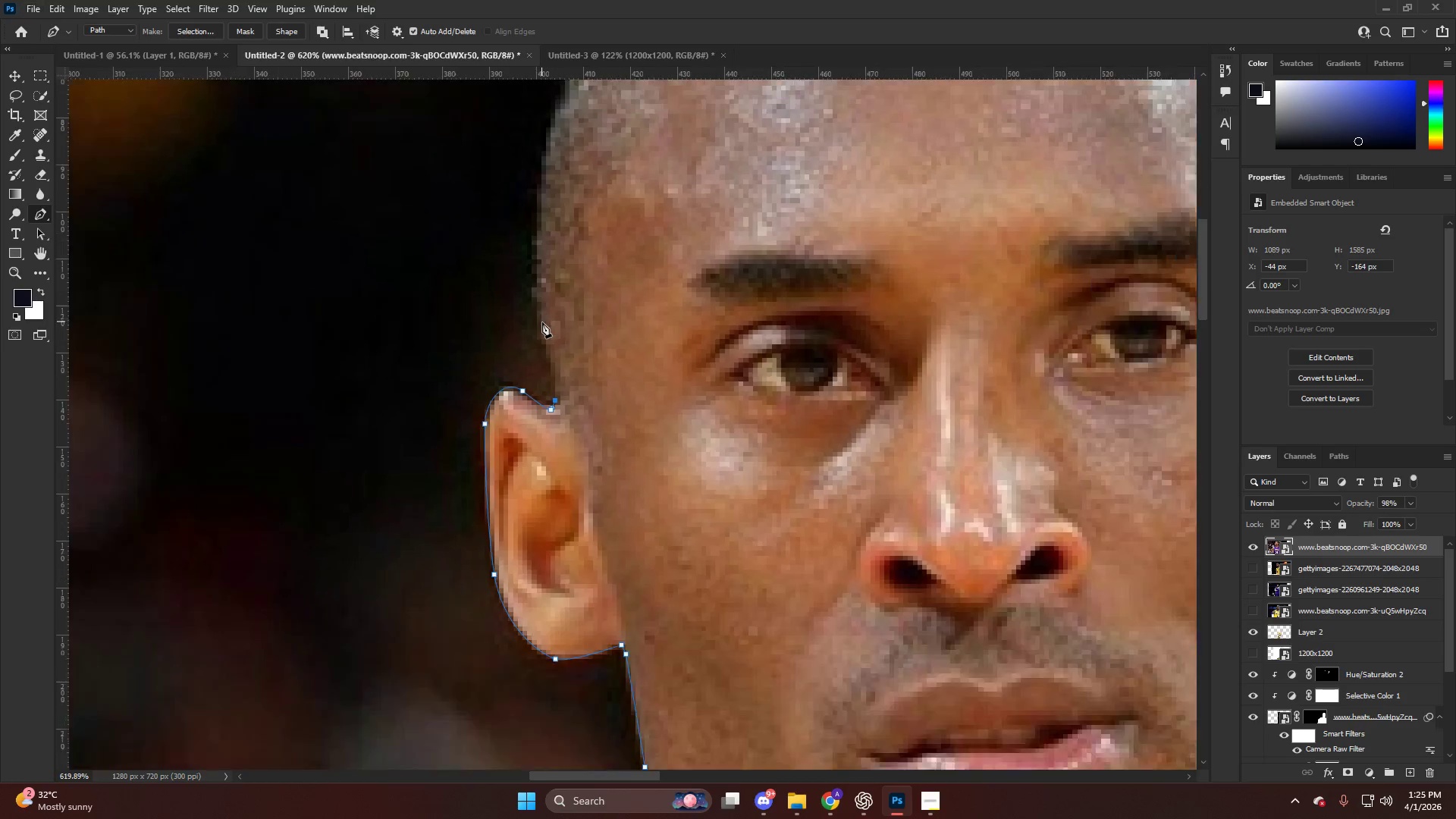 
key(Alt+AltLeft)
 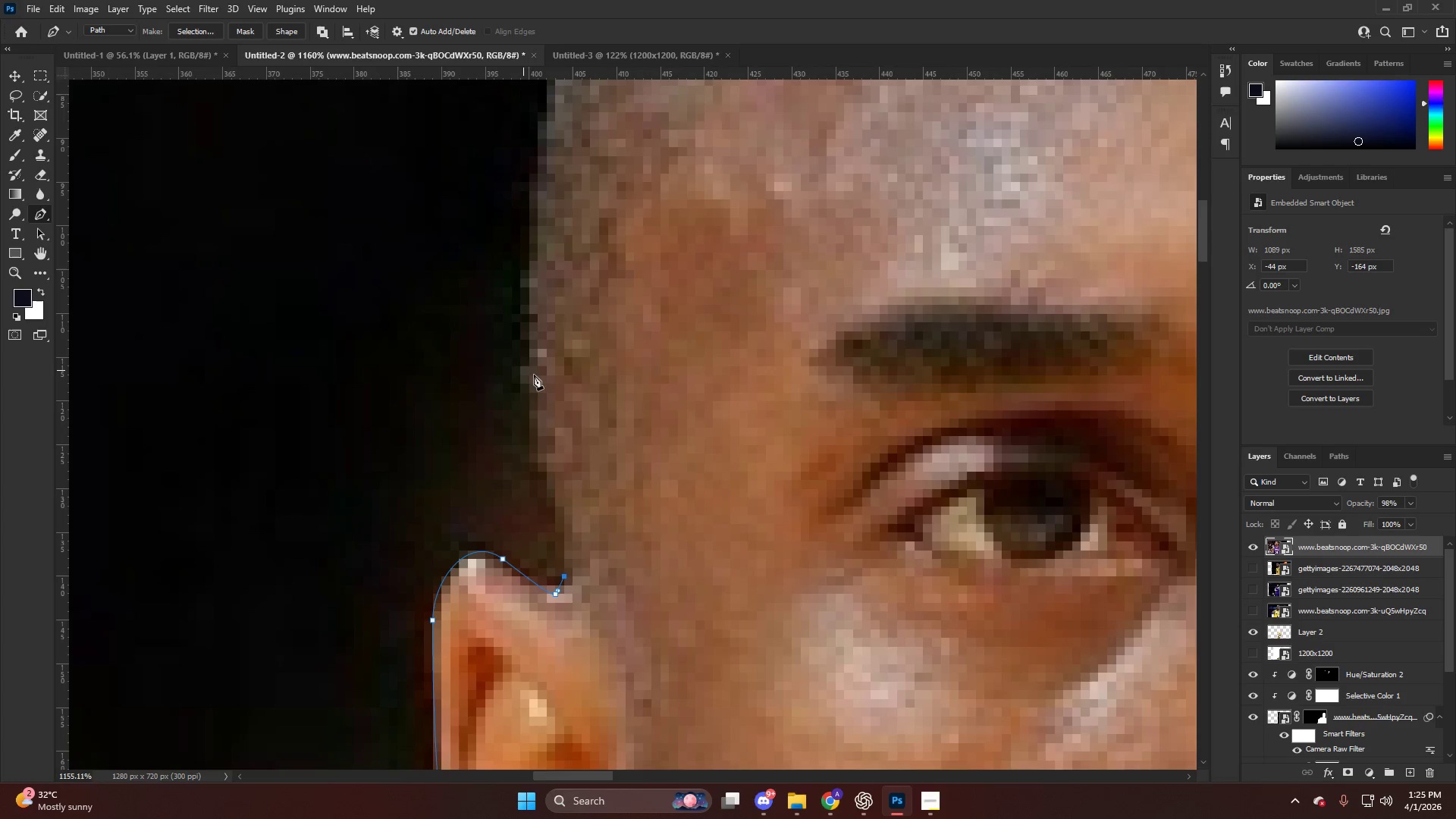 
scroll: coordinate [544, 328], scroll_direction: up, amount: 11.0
 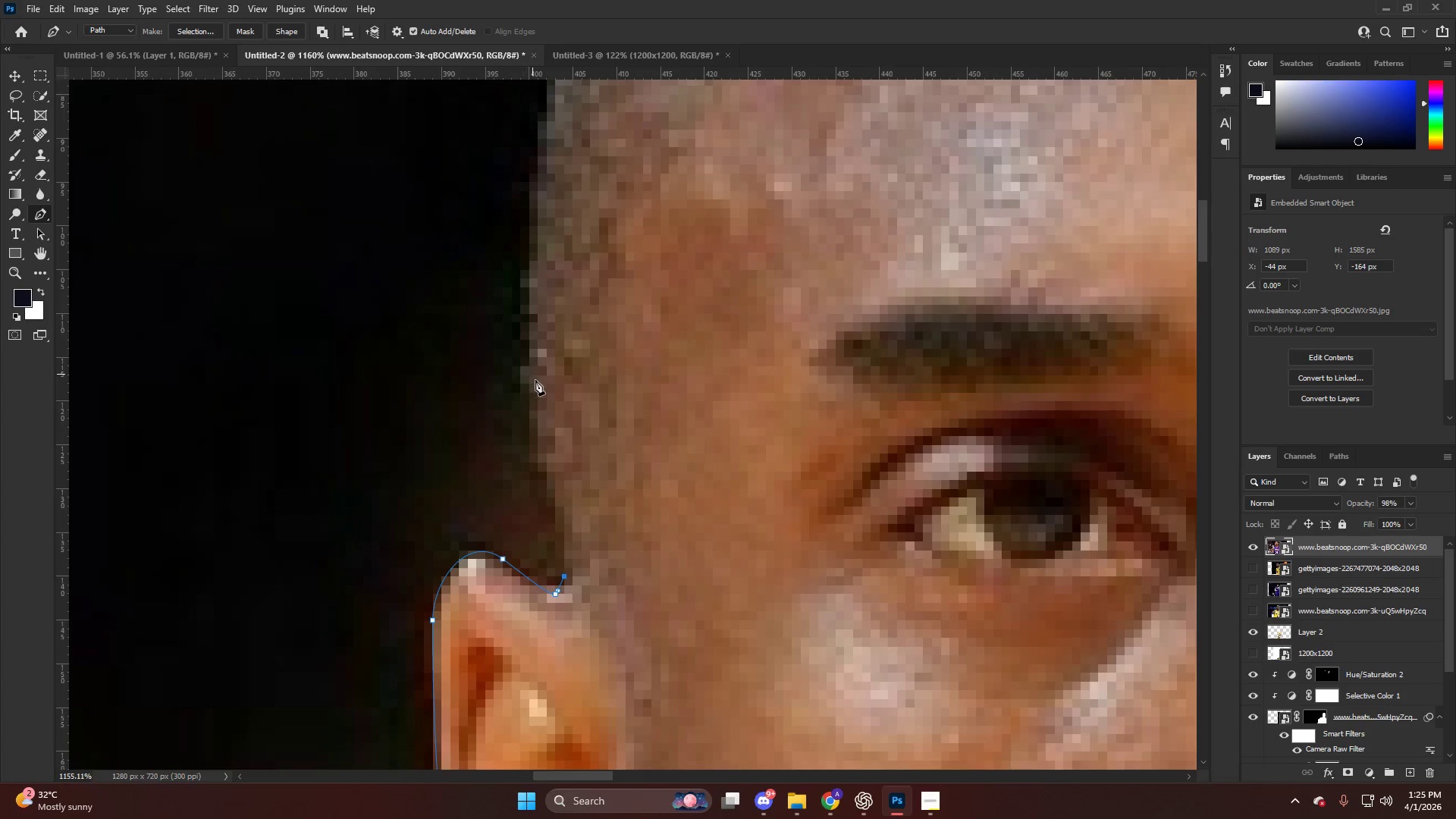 
left_click_drag(start_coordinate=[535, 372], to_coordinate=[519, 320])
 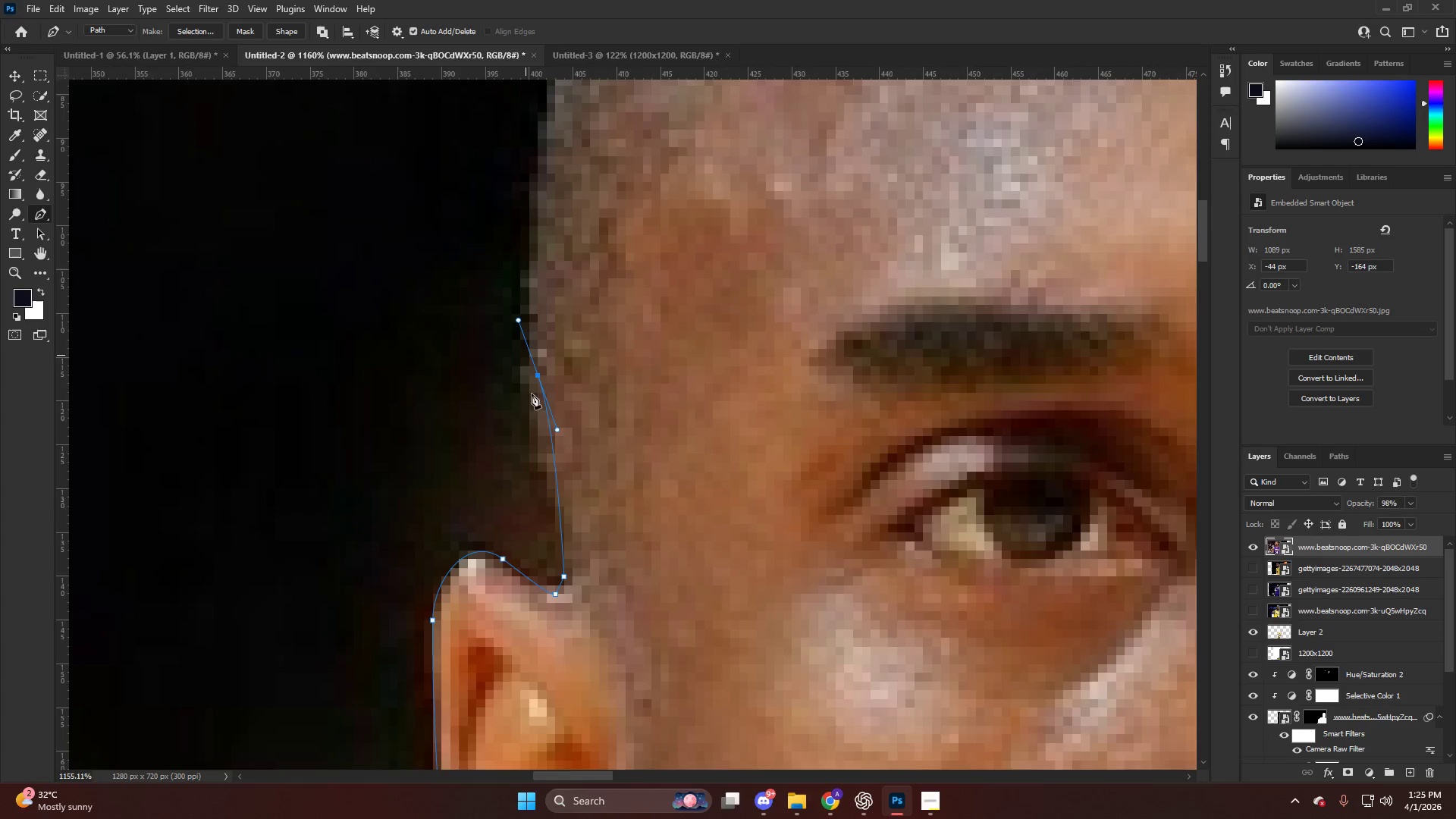 
key(Control+ControlLeft)
 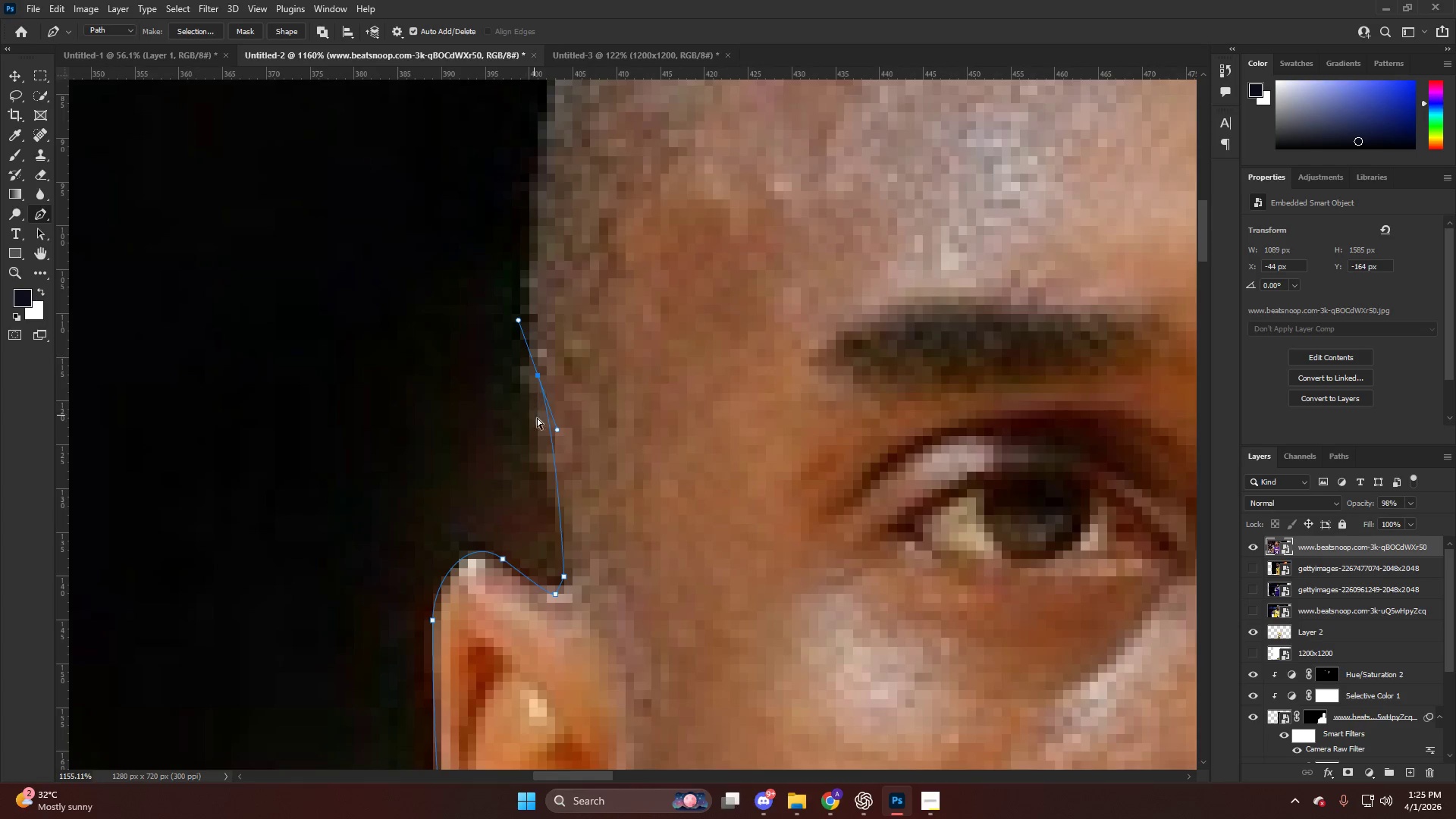 
key(Control+Z)
 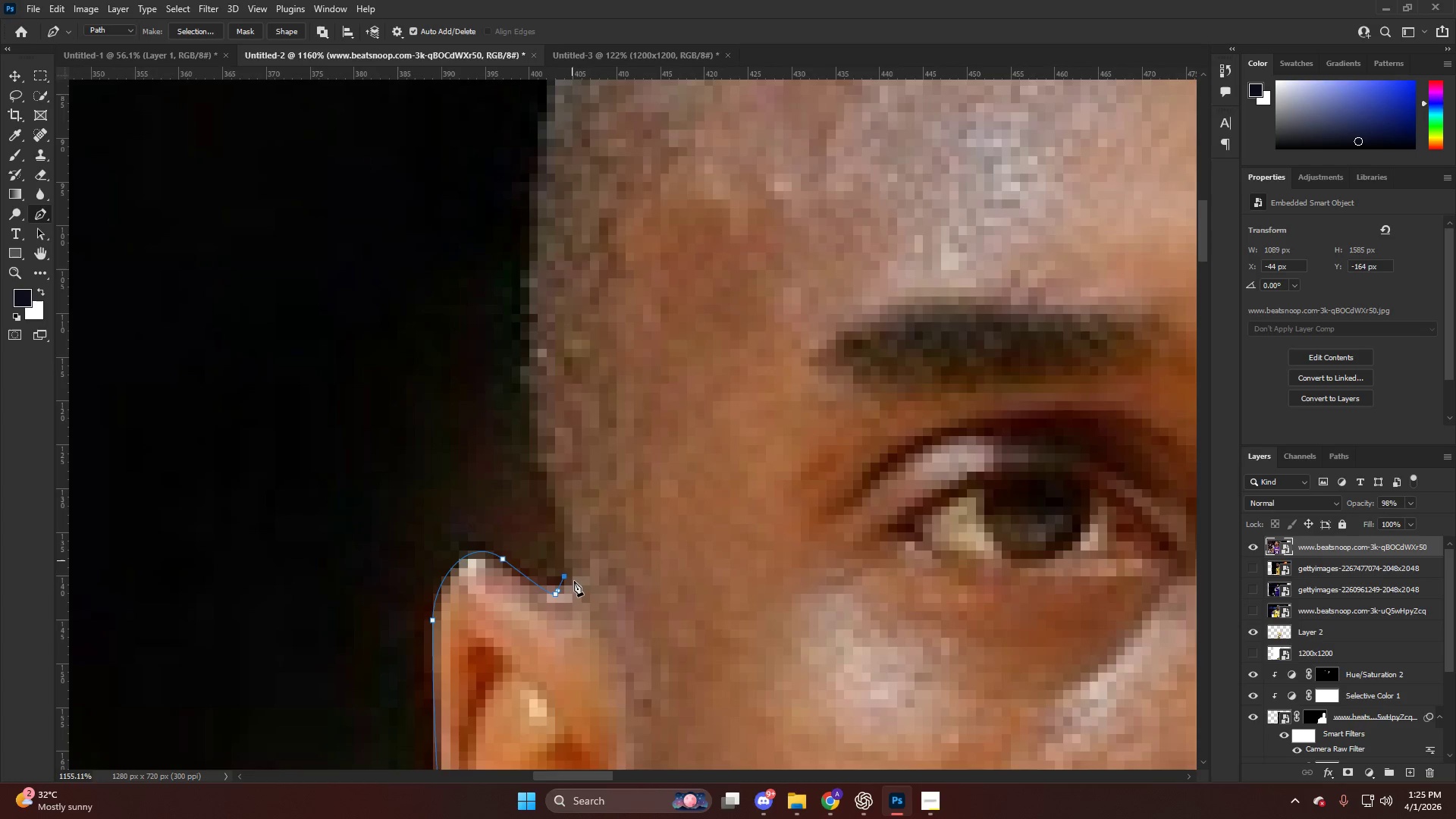 
left_click([574, 582])
 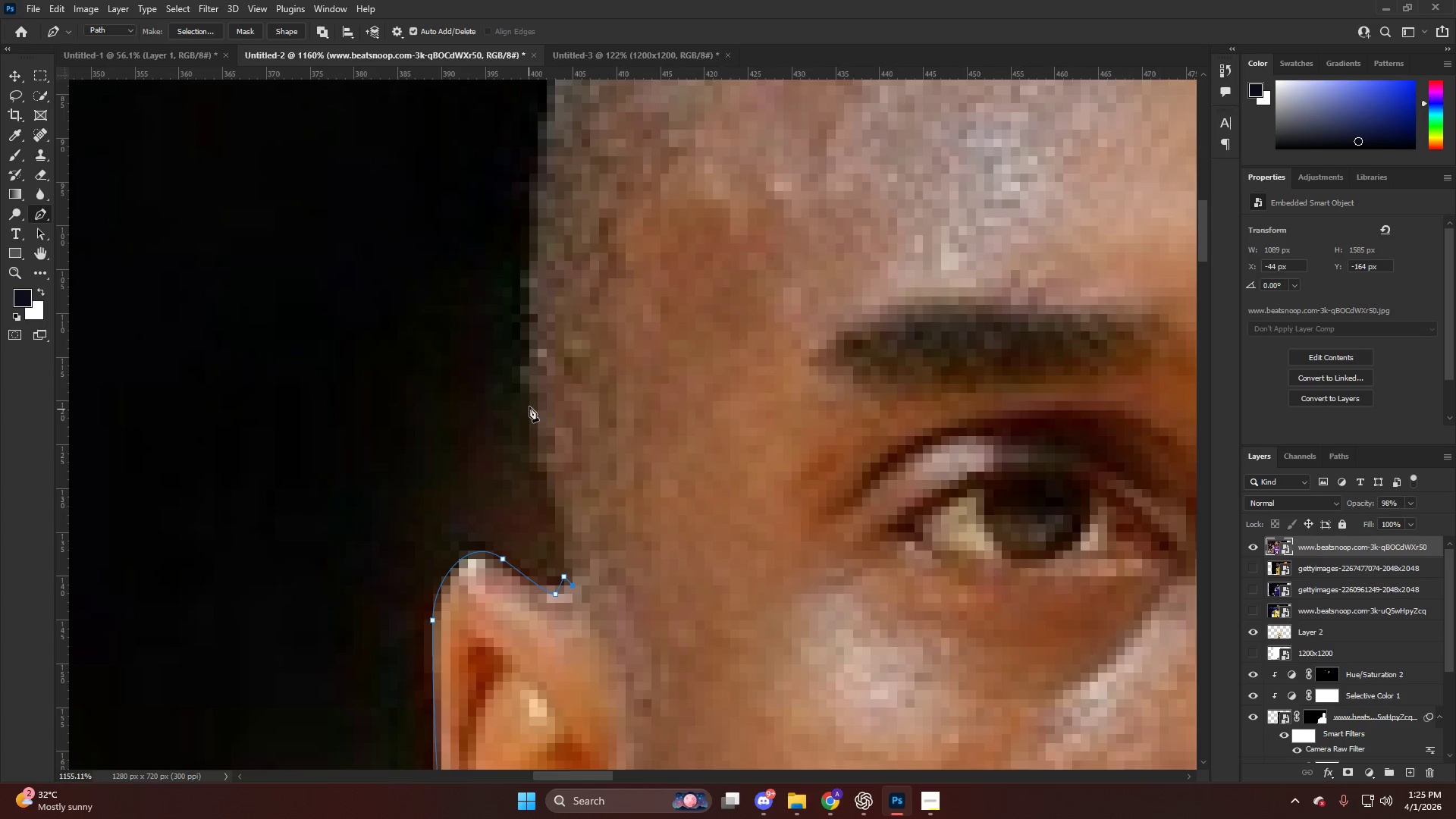 
left_click_drag(start_coordinate=[527, 397], to_coordinate=[522, 342])
 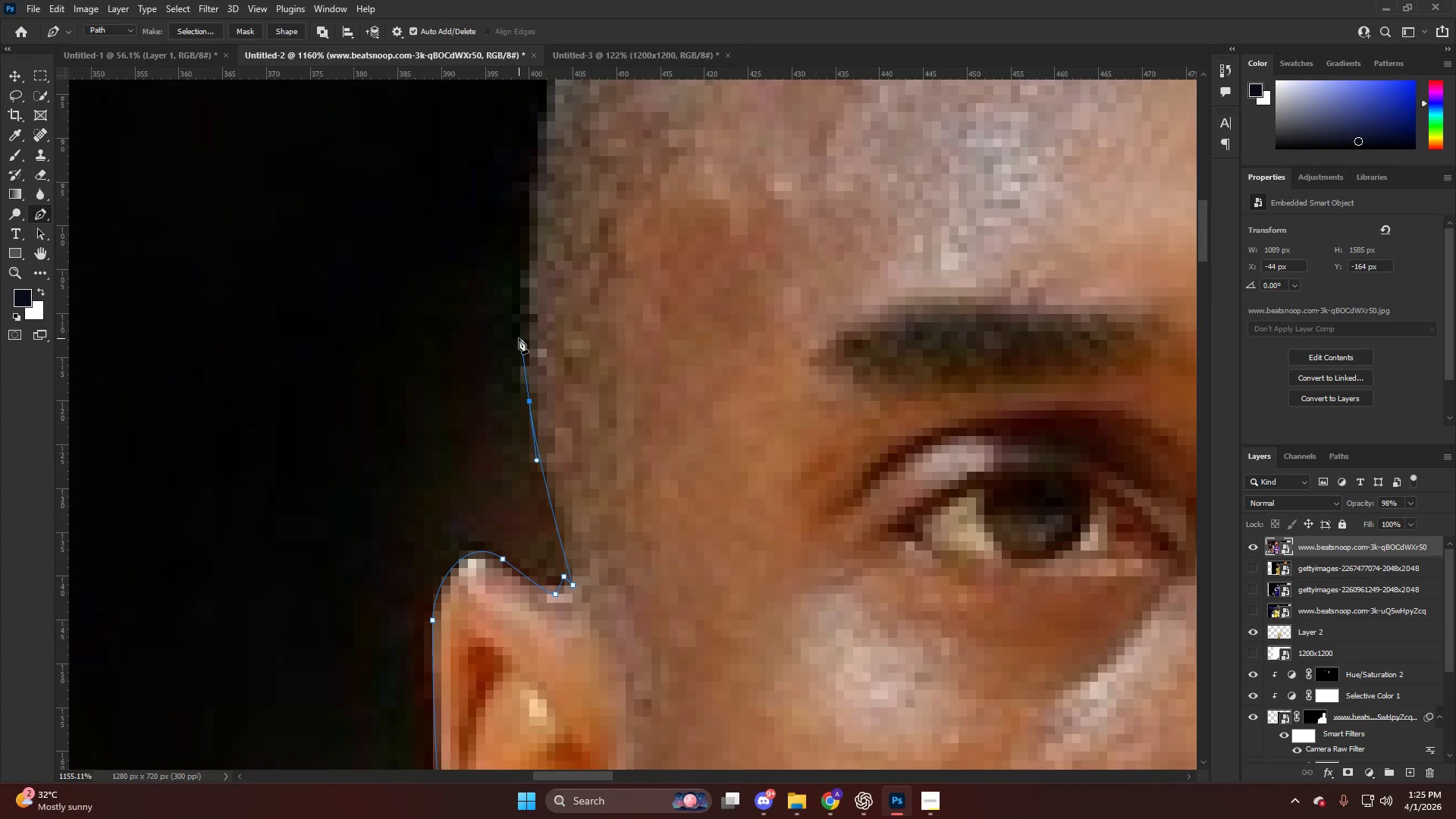 
key(Alt+AltLeft)
 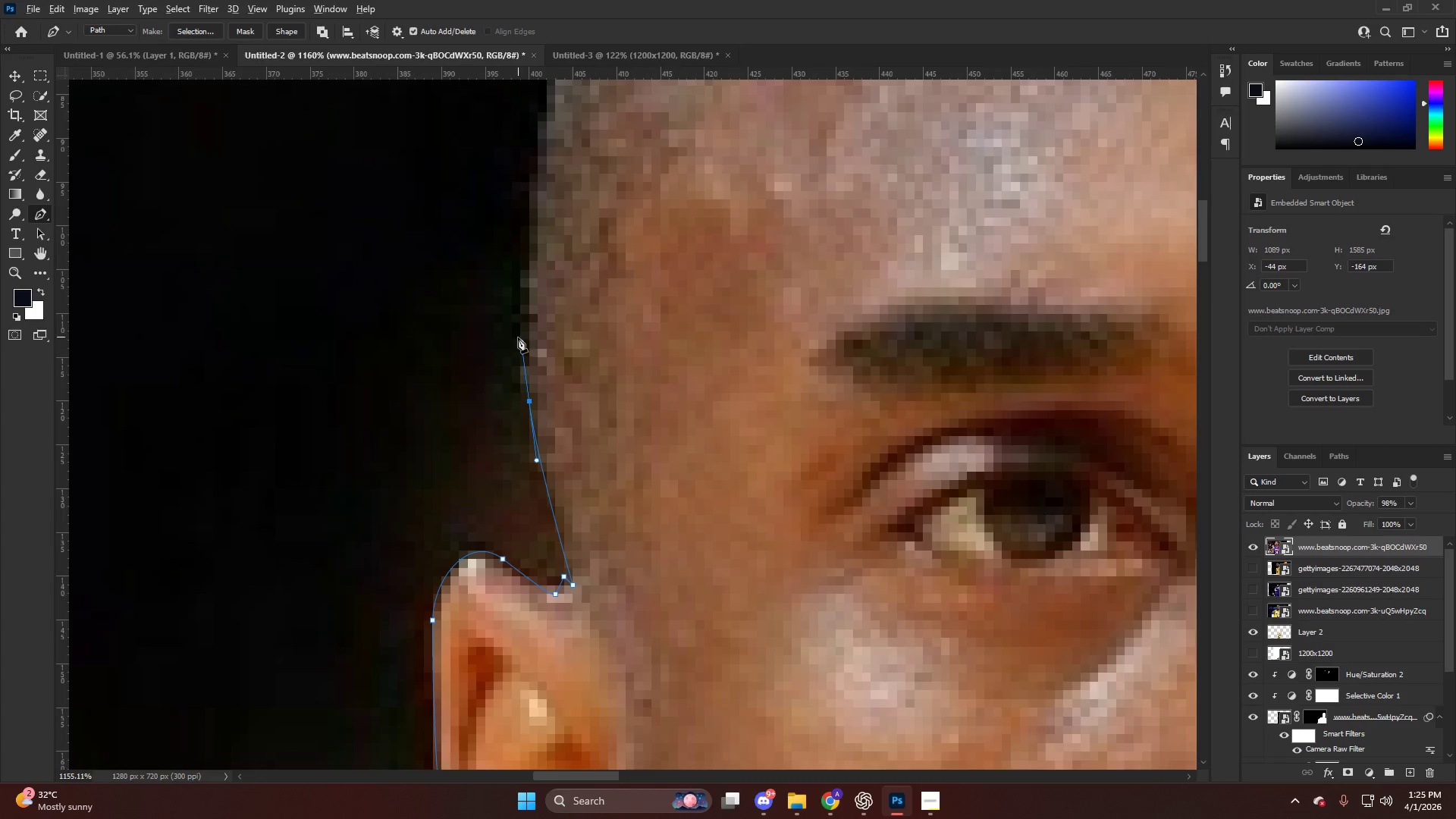 
key(Alt+AltLeft)
 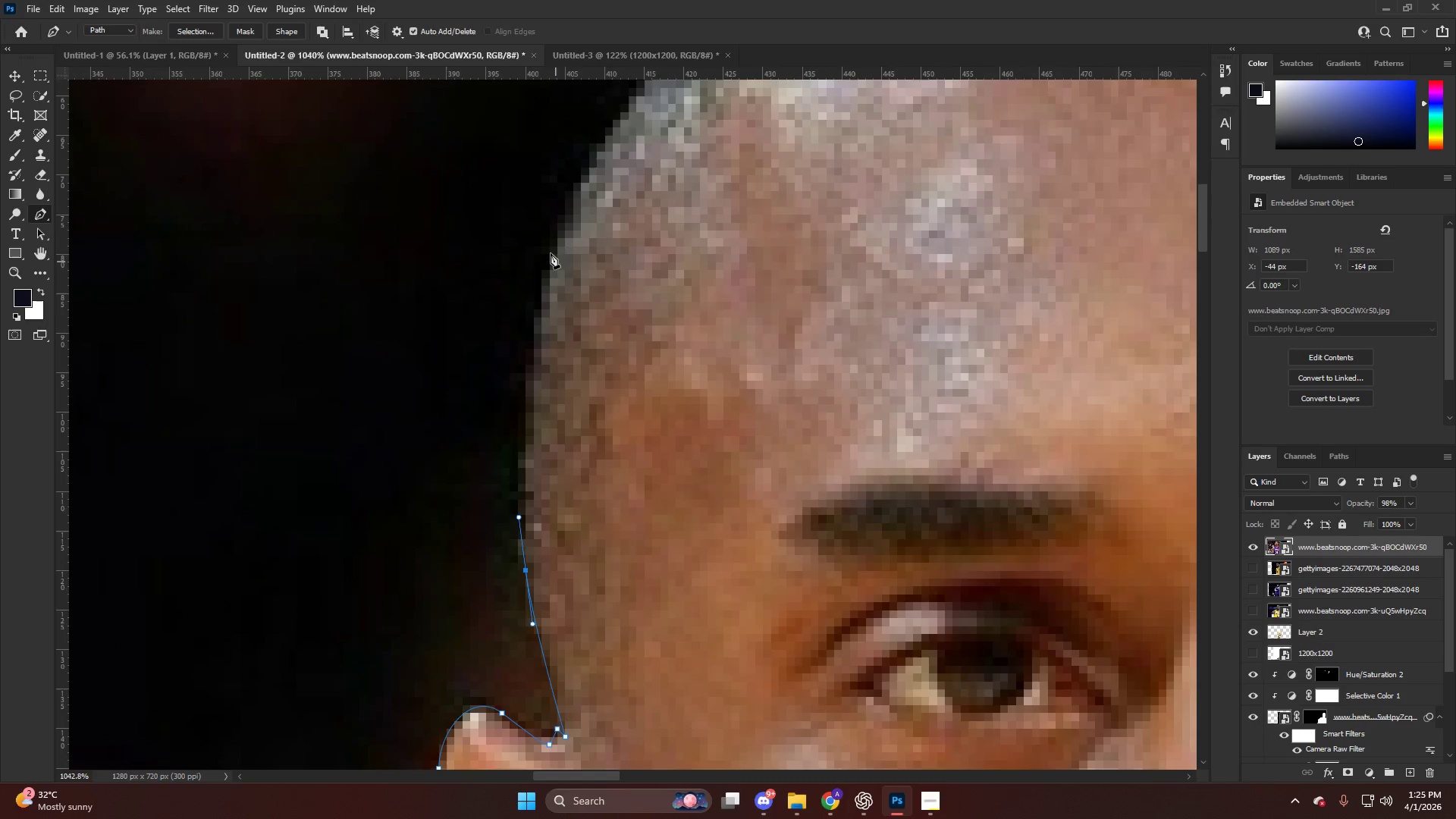 
left_click_drag(start_coordinate=[550, 245], to_coordinate=[563, 214])
 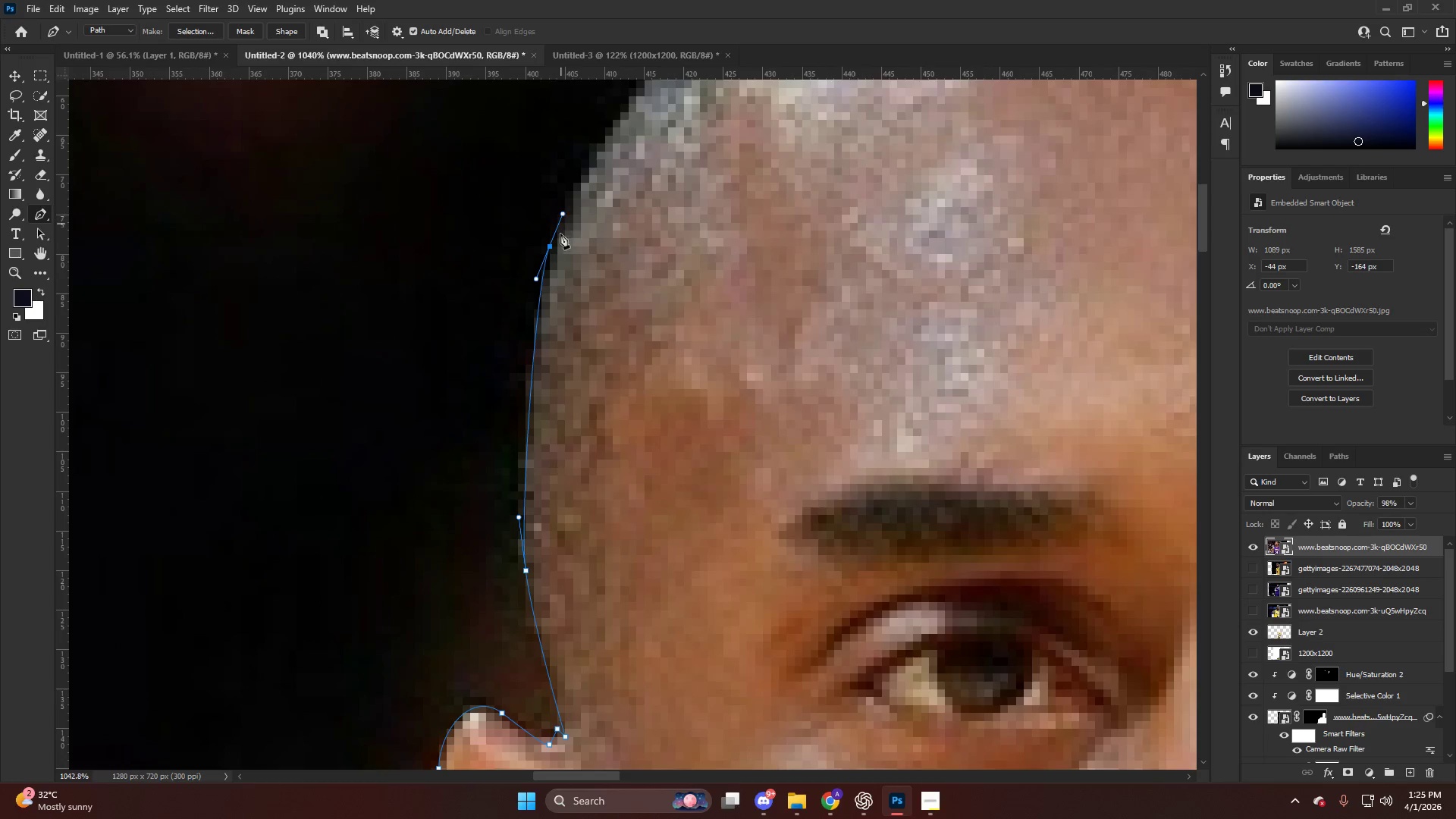 
scroll: coordinate [522, 296], scroll_direction: up, amount: 7.0
 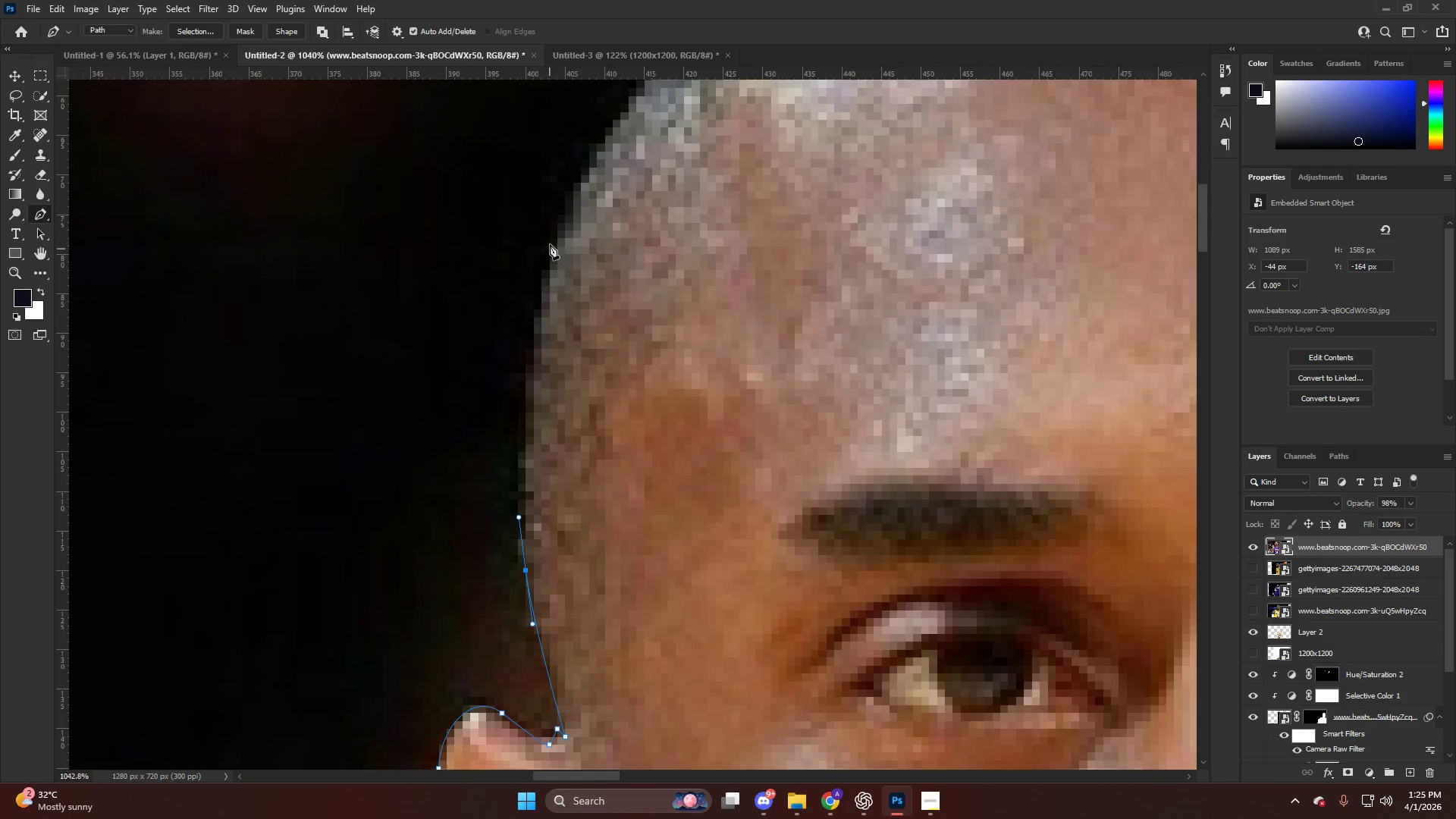 
key(Control+ControlLeft)
 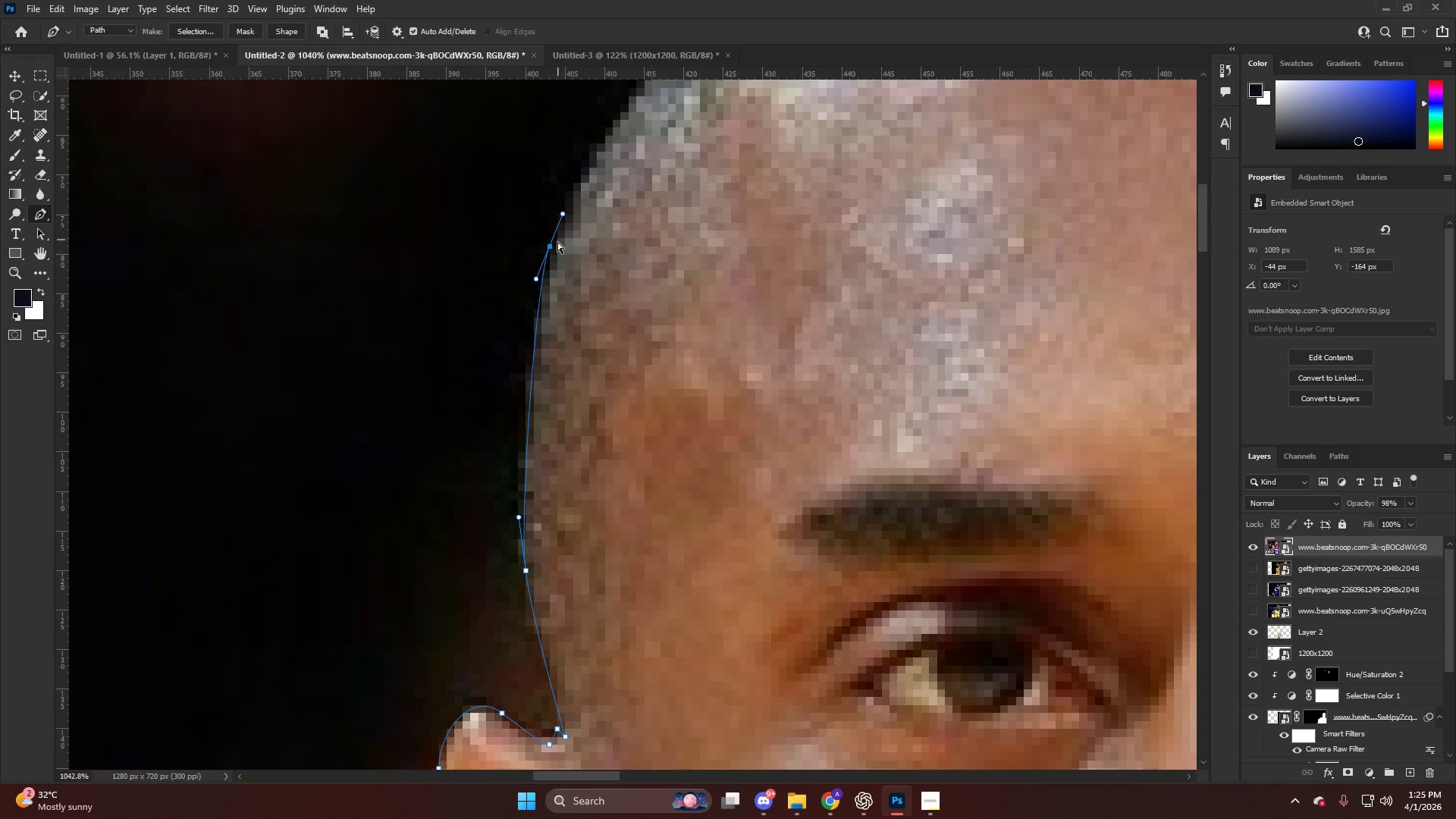 
key(Control+Z)
 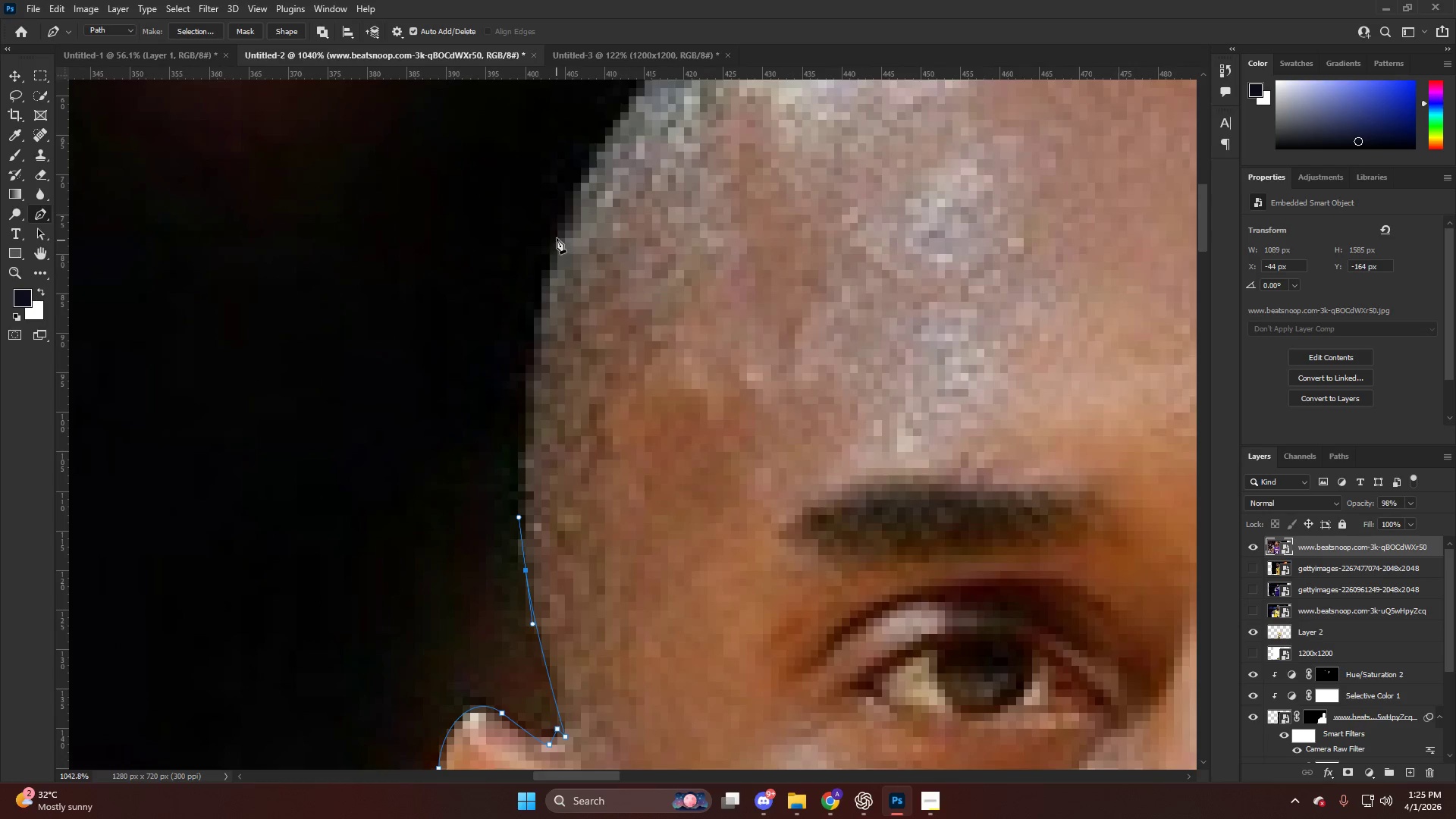 
left_click_drag(start_coordinate=[558, 234], to_coordinate=[579, 178])
 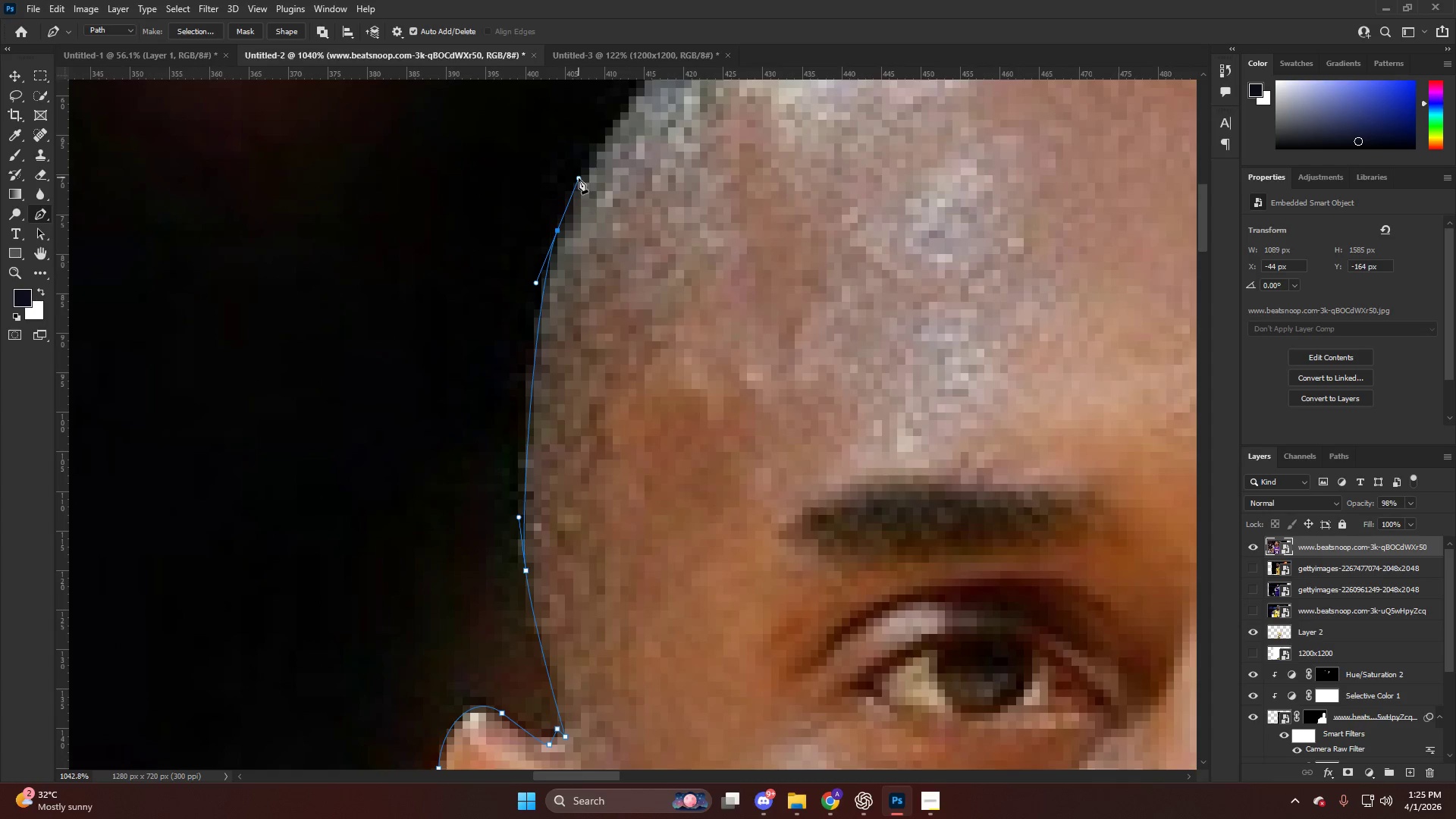 
hold_key(key=AltLeft, duration=0.34)
 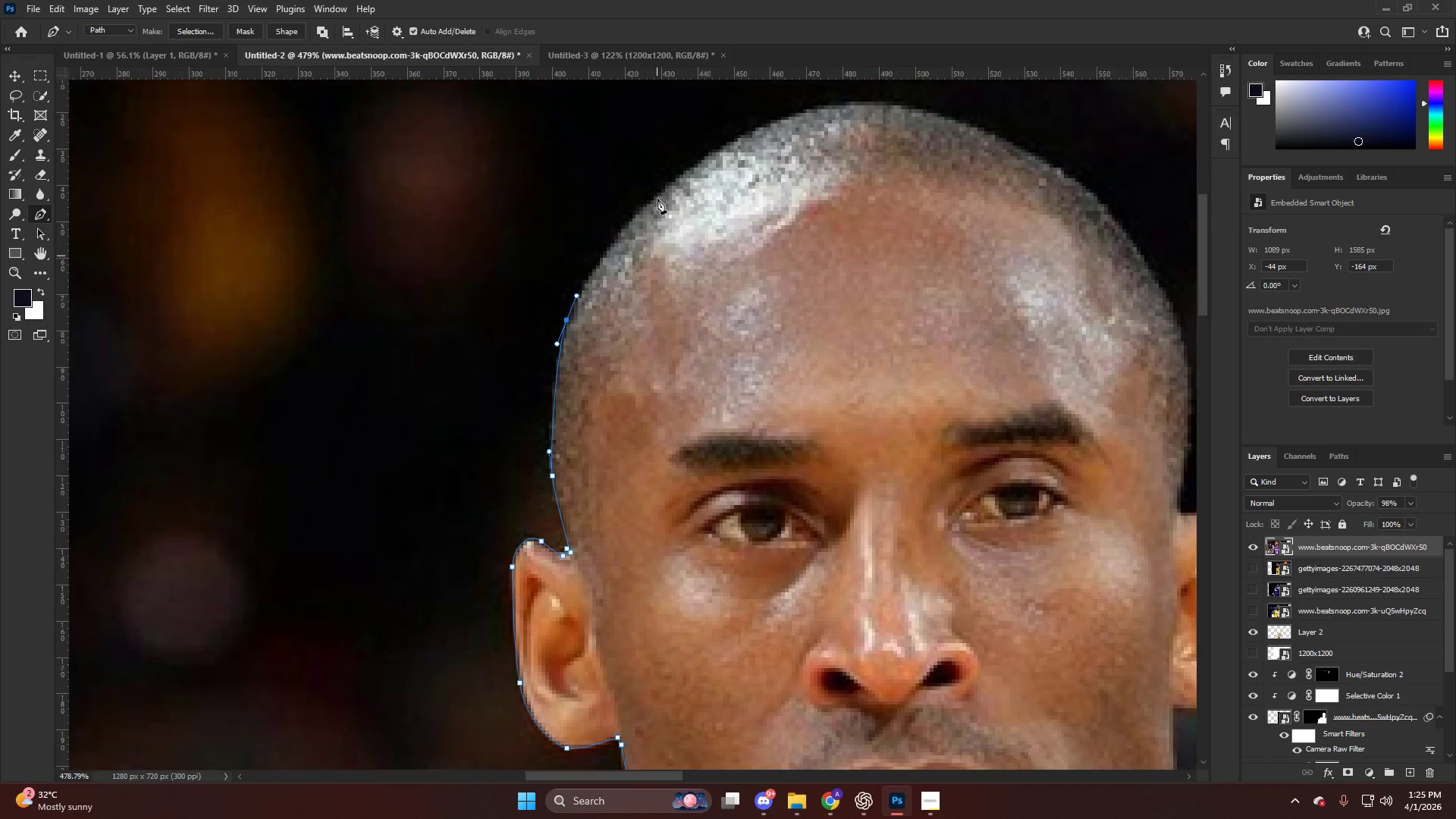 
hold_key(key=AltLeft, duration=0.39)
 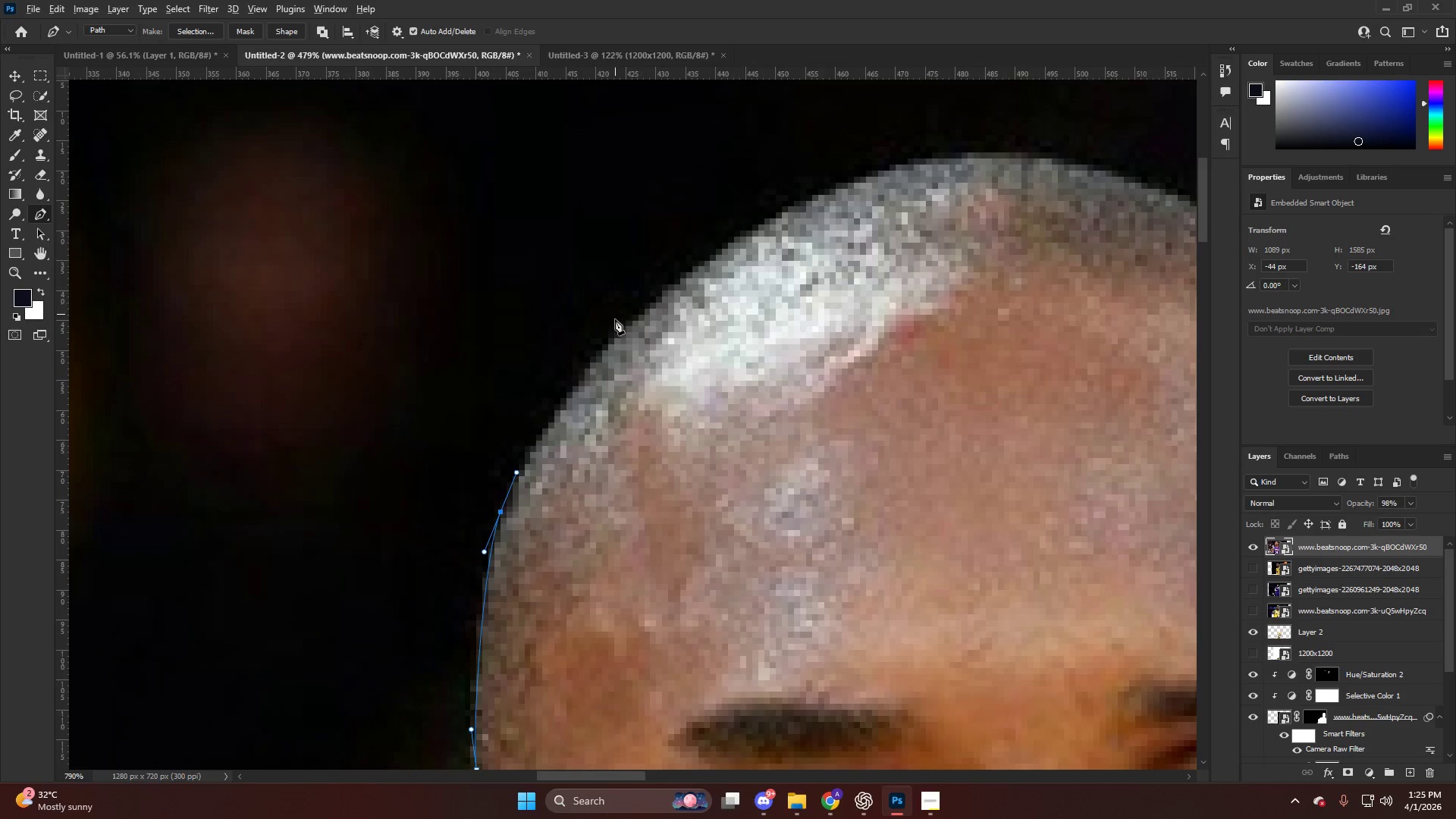 
key(Alt+AltLeft)
 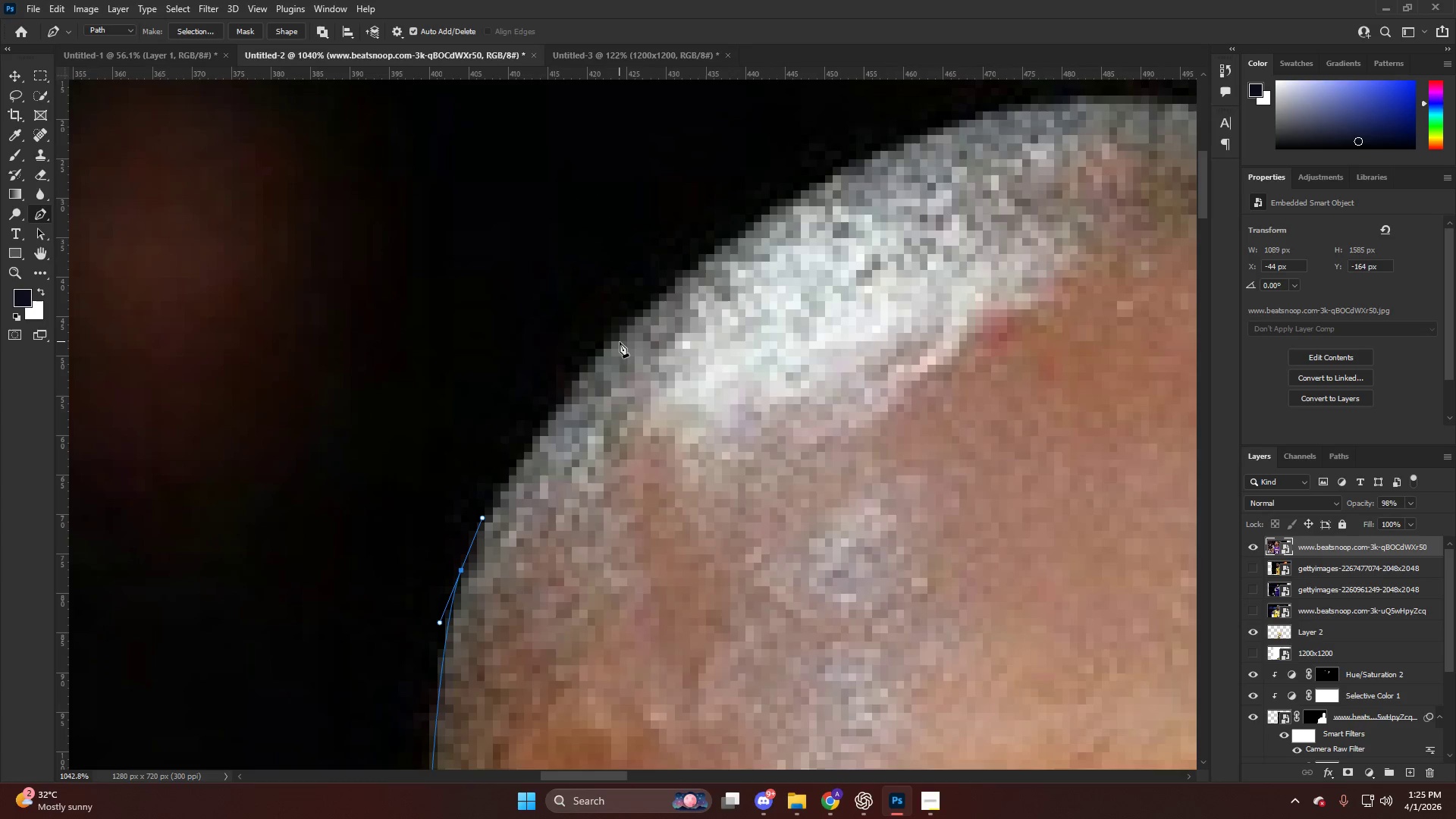 
left_click_drag(start_coordinate=[620, 339], to_coordinate=[698, 265])
 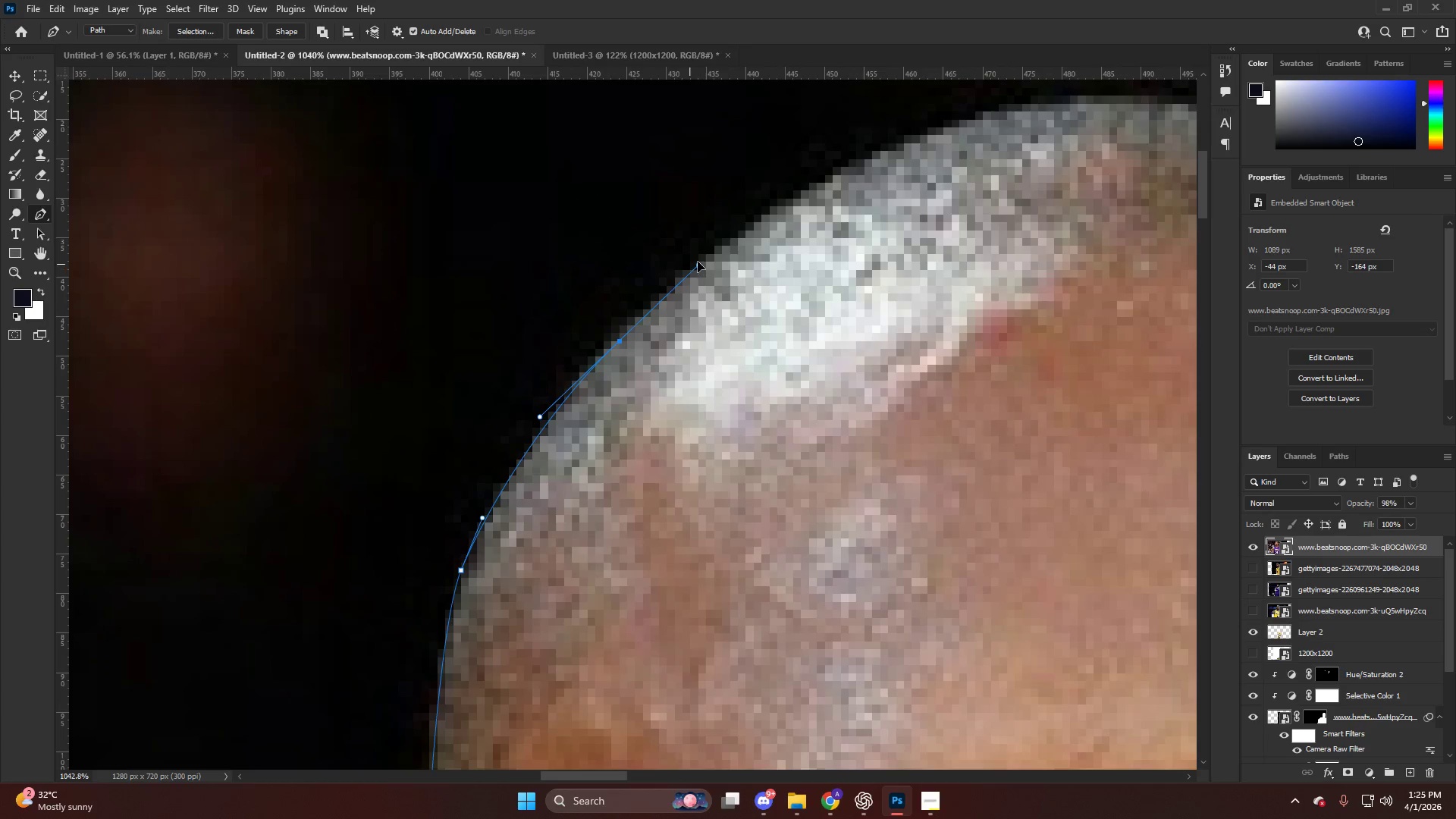 
scroll: coordinate [623, 334], scroll_direction: up, amount: 14.0
 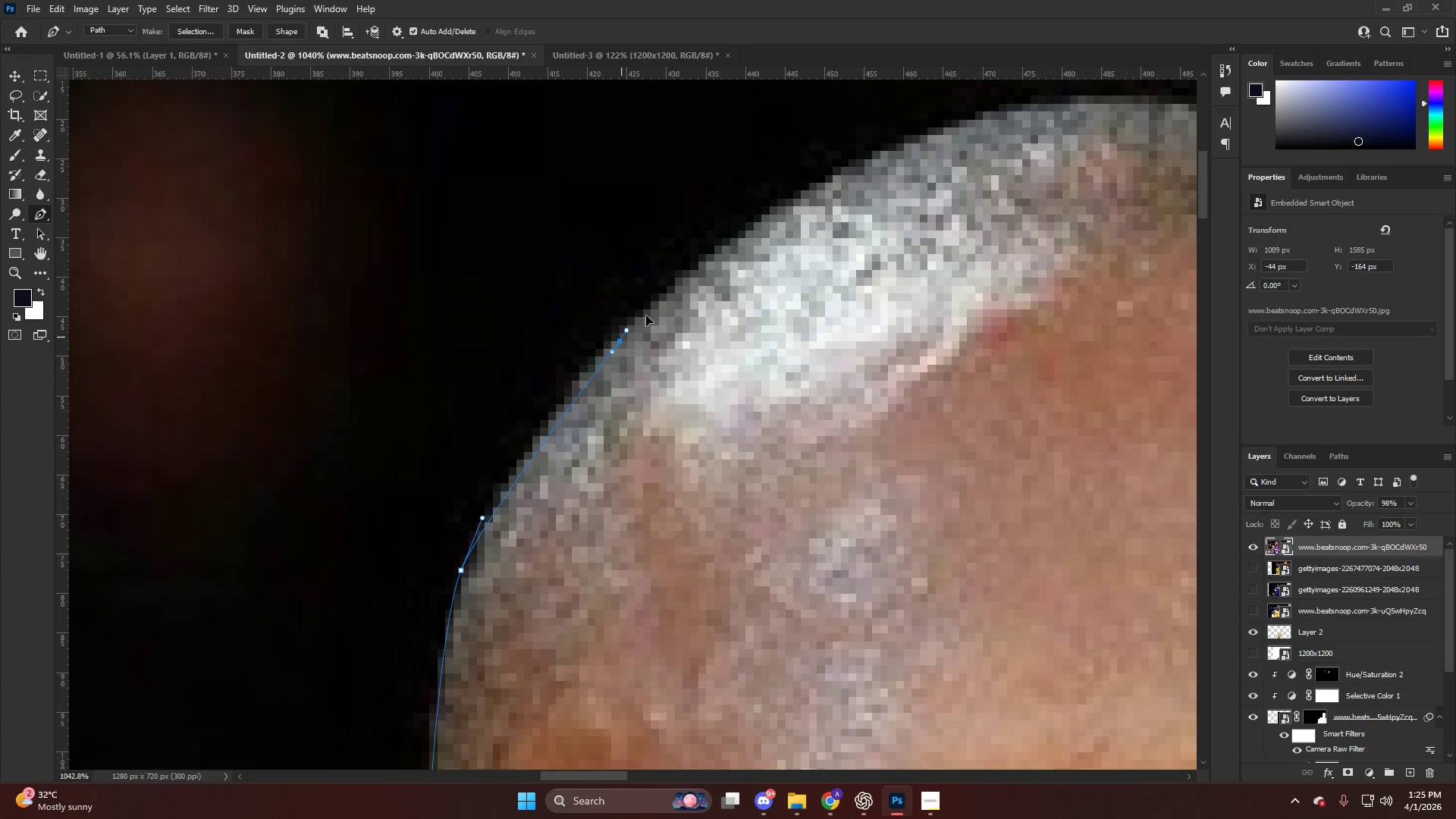 
key(Alt+AltLeft)
 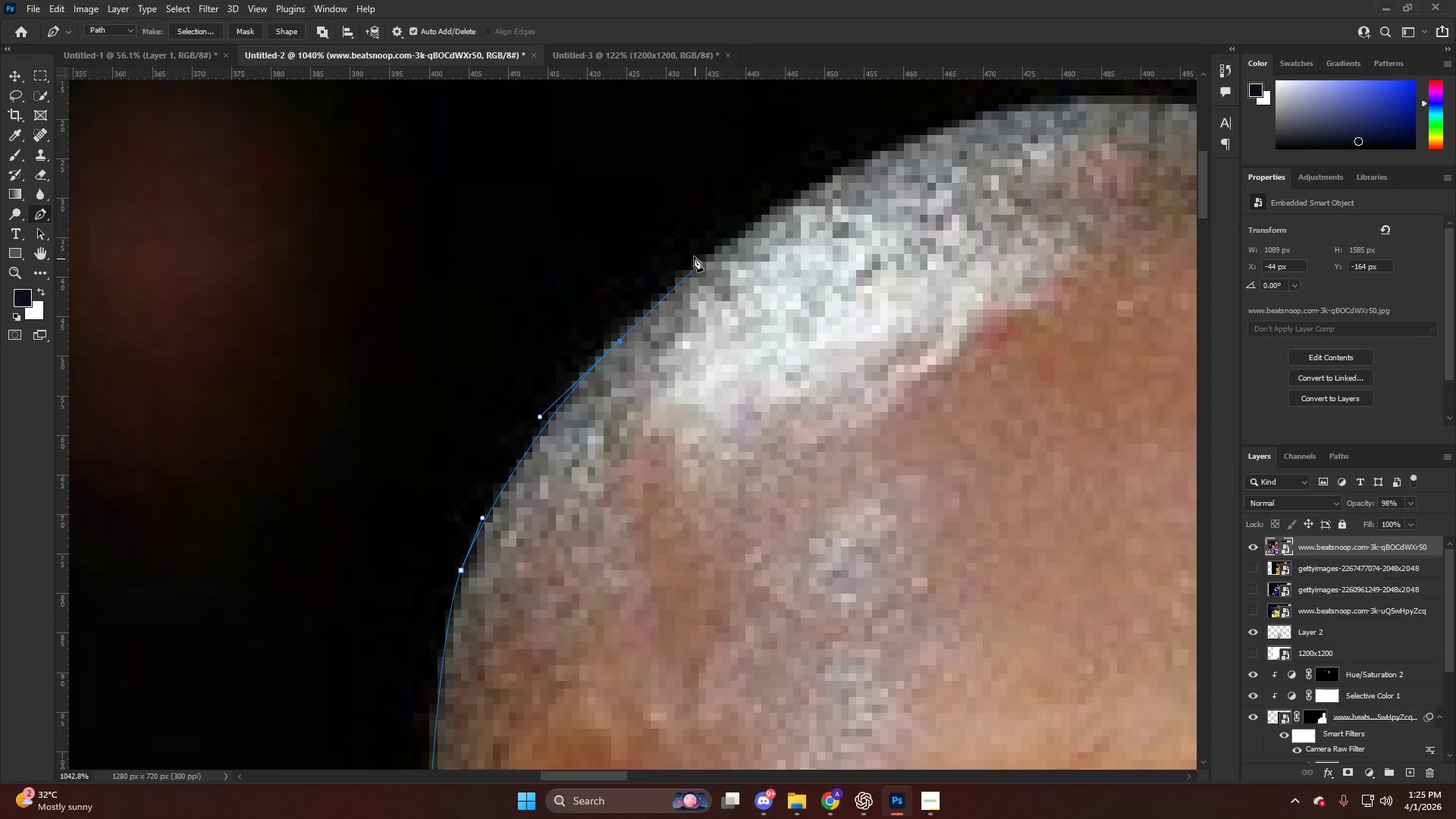 
hold_key(key=AltLeft, duration=0.33)
 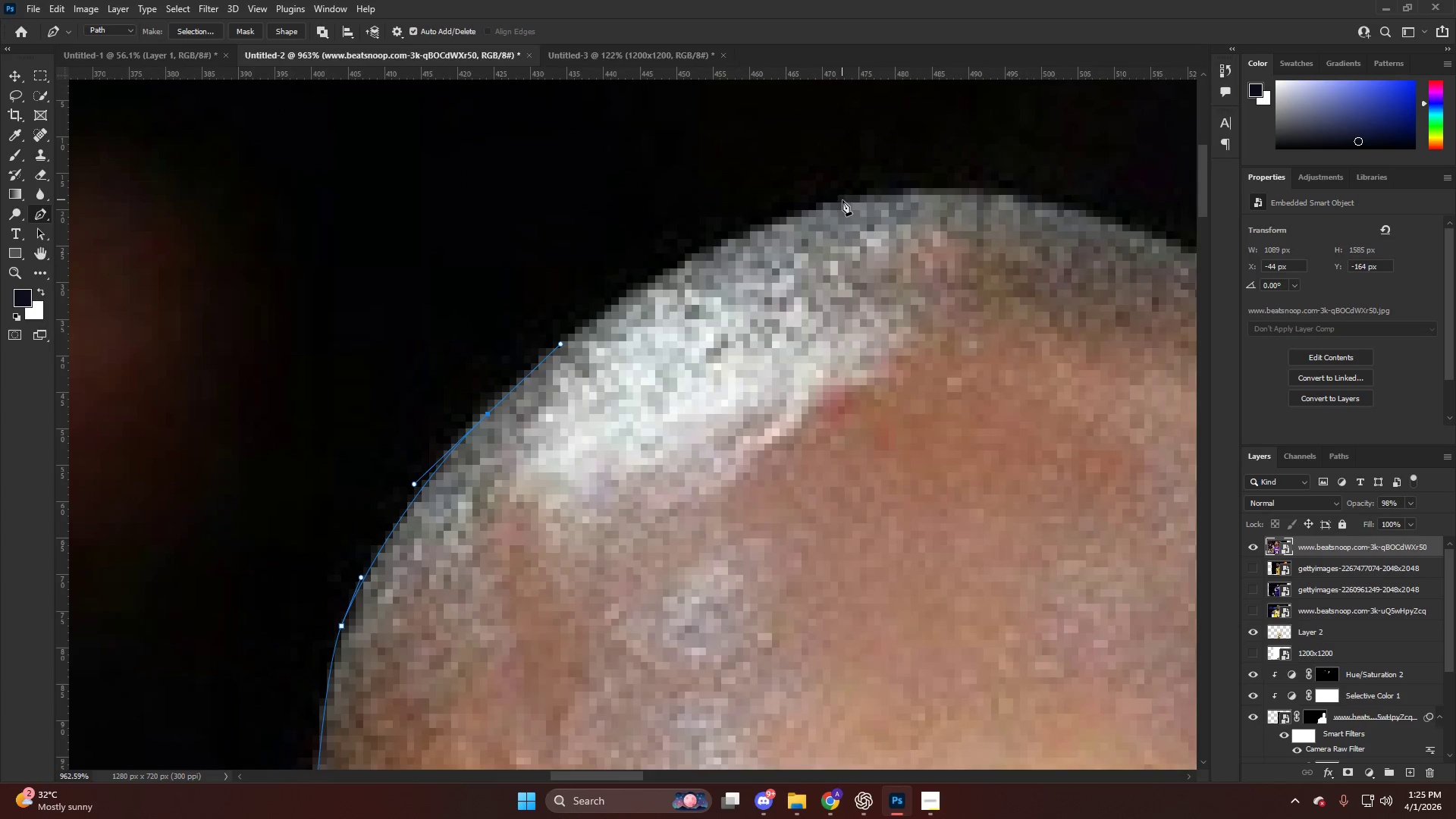 
left_click_drag(start_coordinate=[843, 200], to_coordinate=[980, 162])
 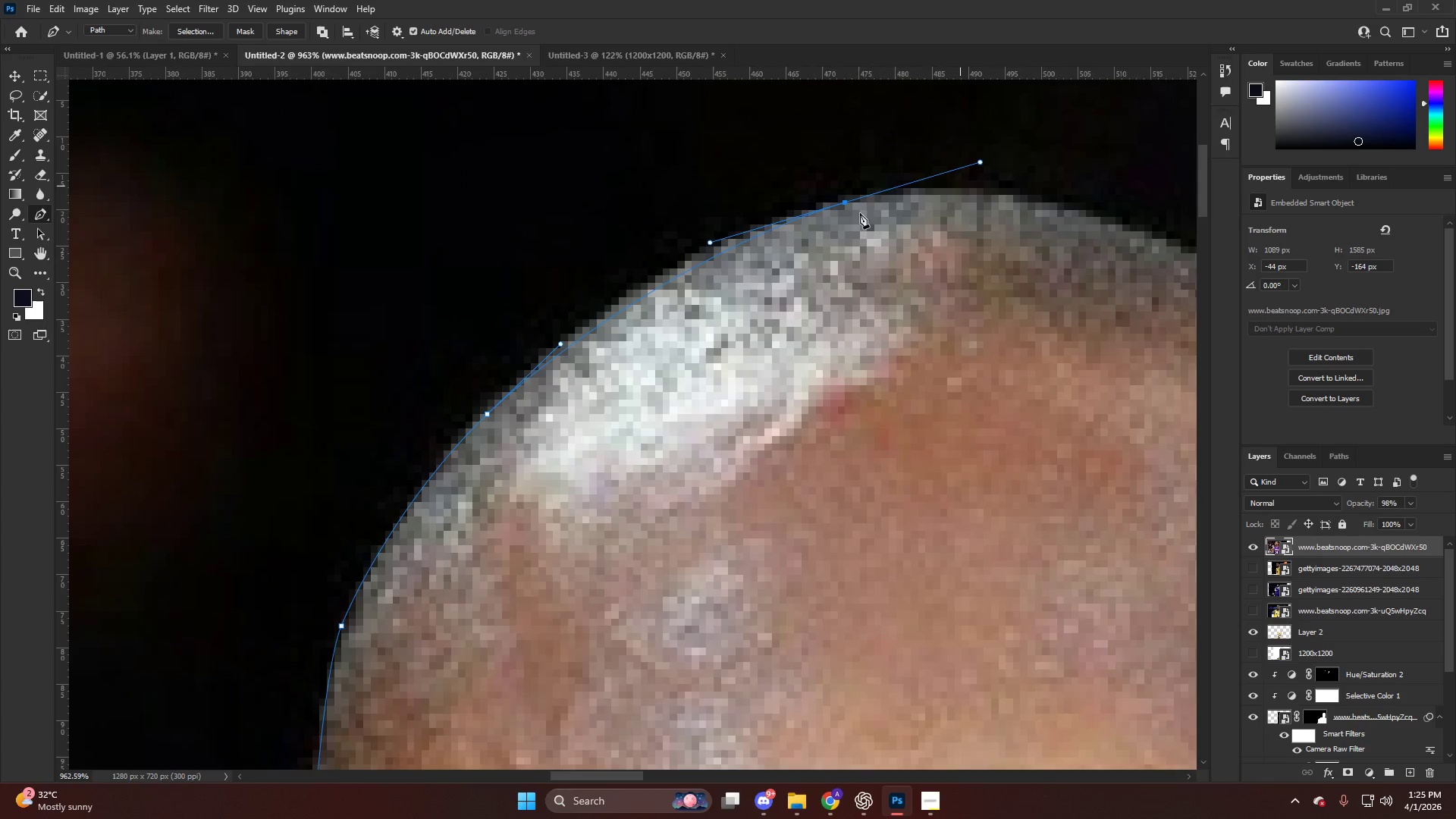 
scroll: coordinate [915, 212], scroll_direction: up, amount: 2.0
 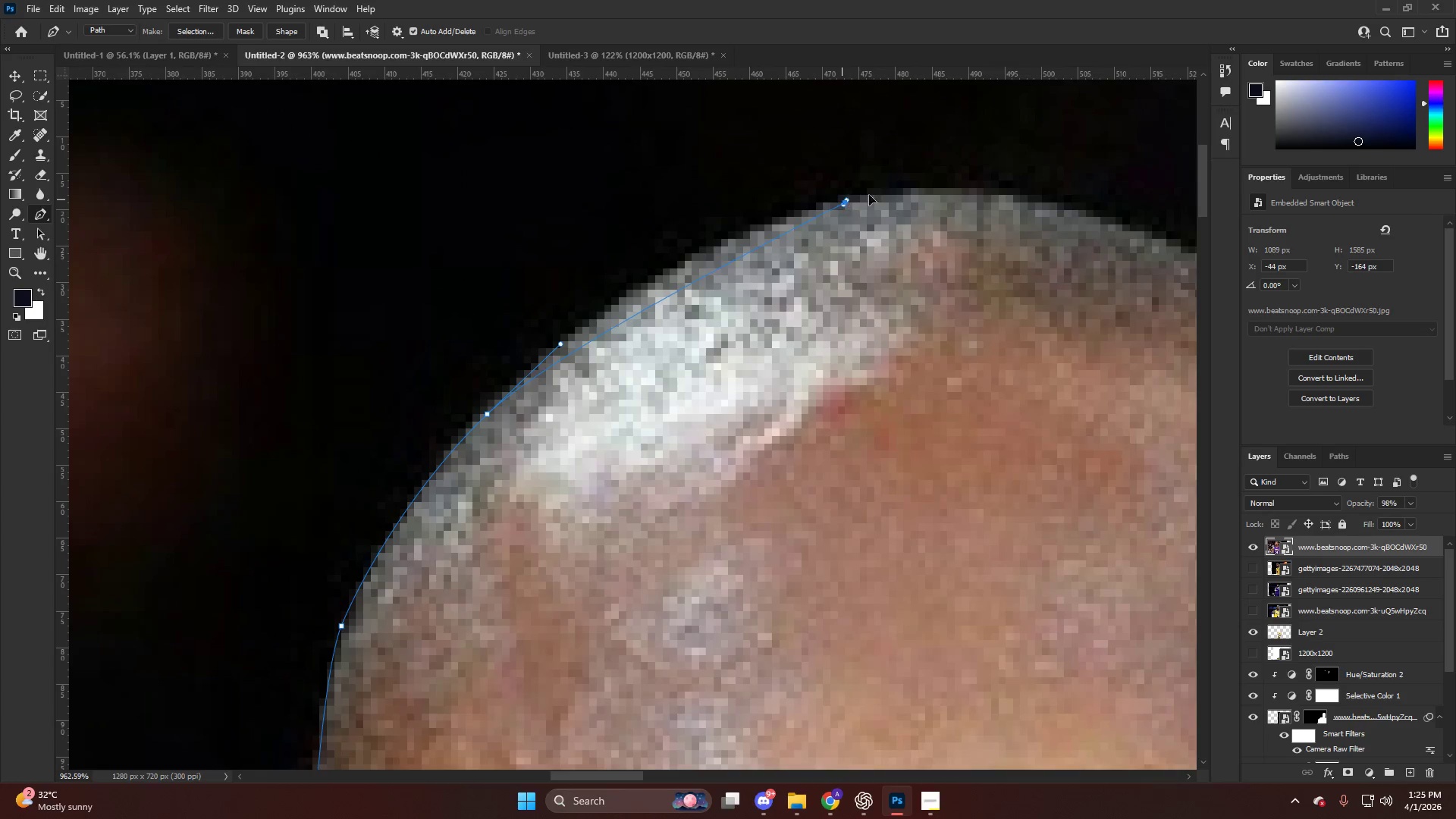 
key(Control+ControlLeft)
 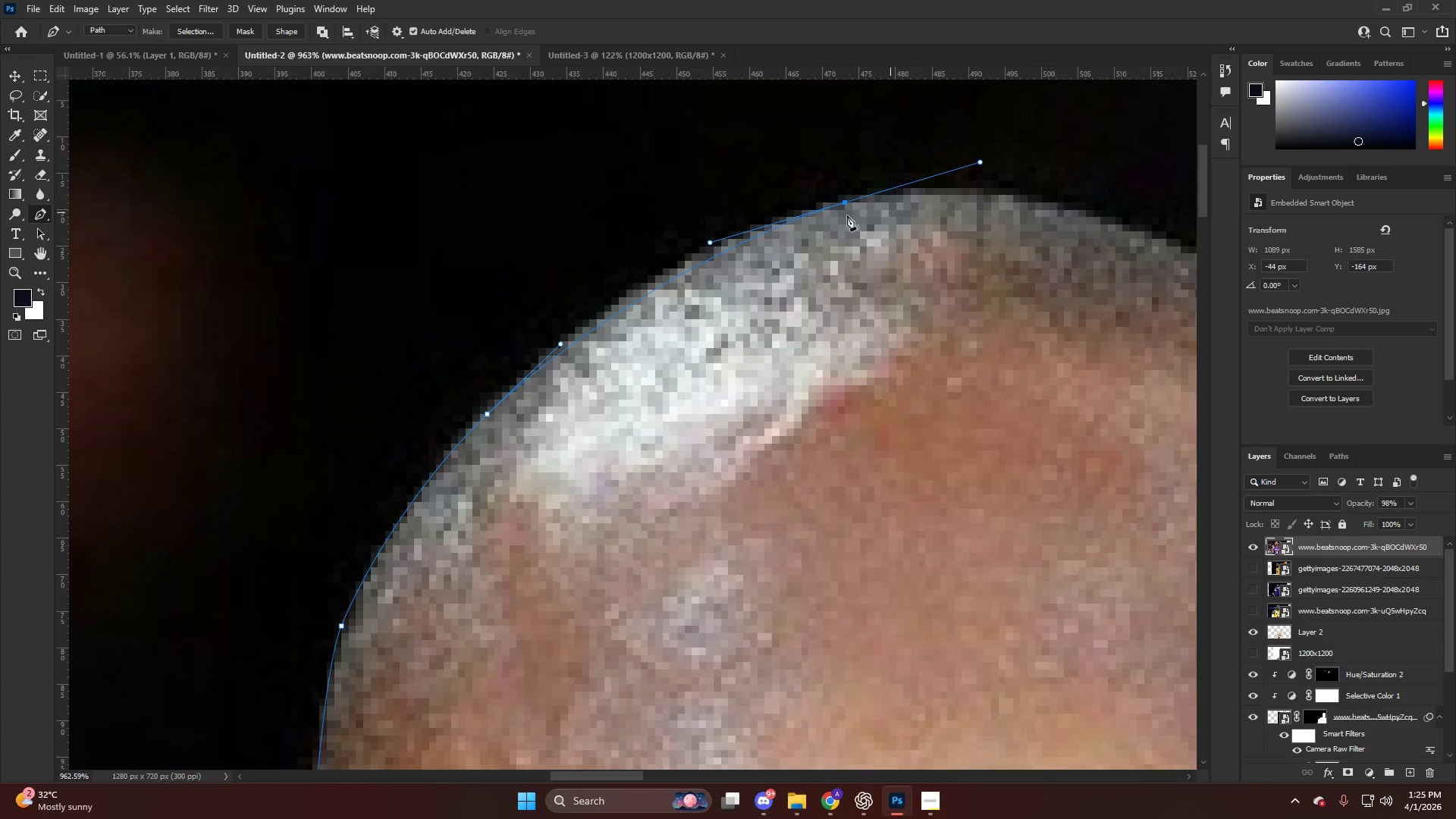 
key(Control+Z)
 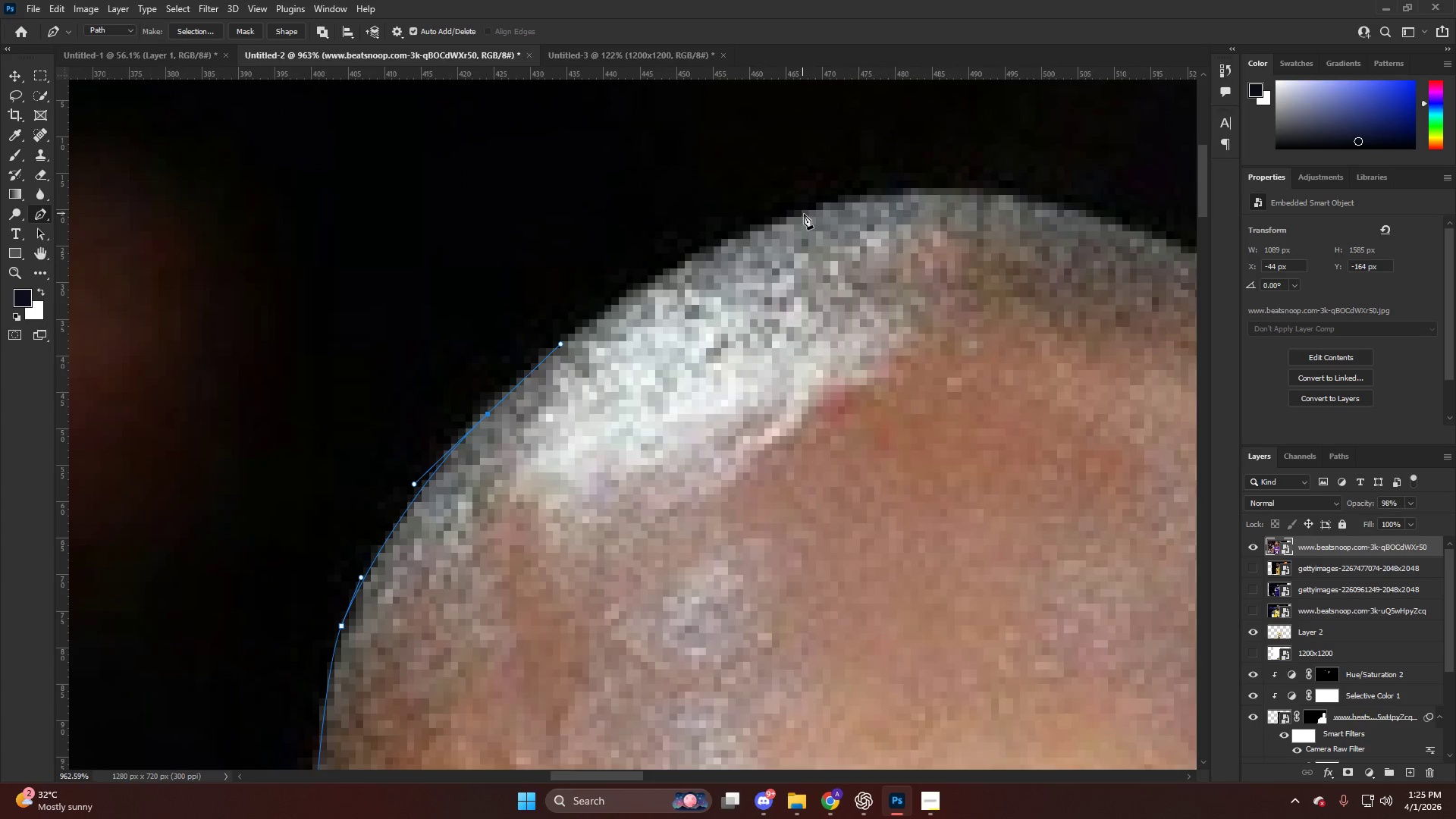 
left_click_drag(start_coordinate=[806, 212], to_coordinate=[914, 185])
 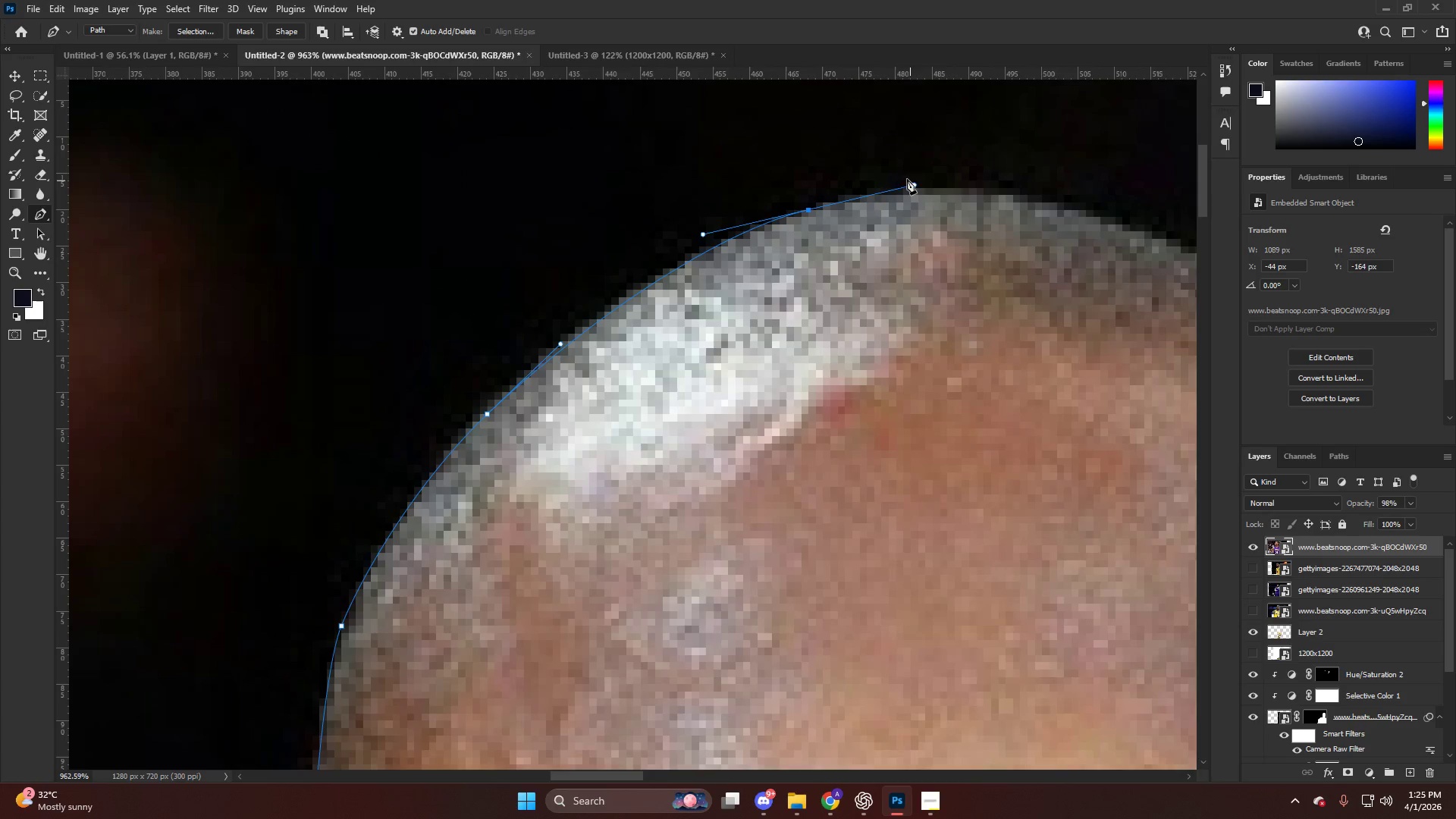 
hold_key(key=AltLeft, duration=0.45)
 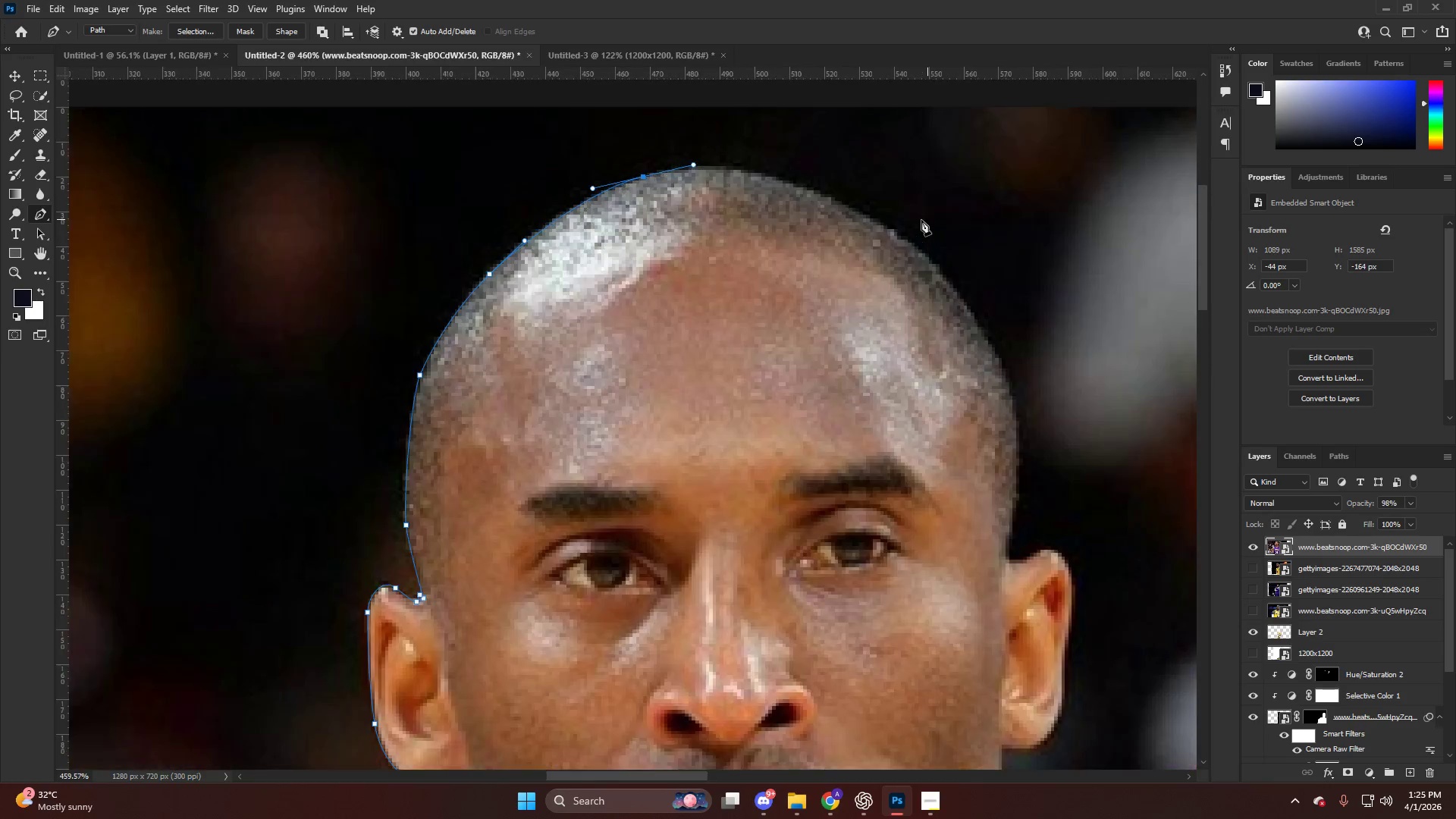 
key(Control+ControlLeft)
 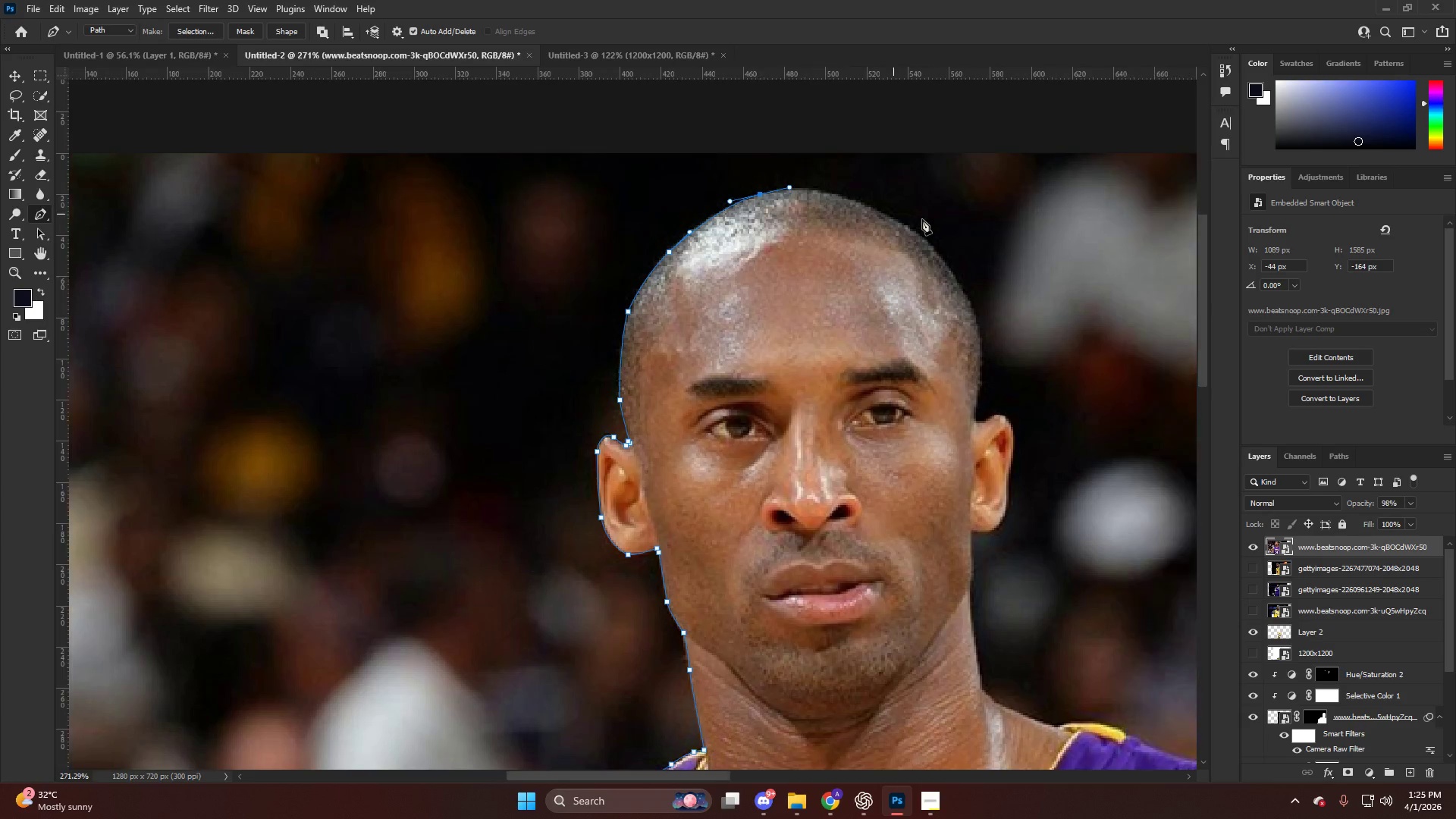 
hold_key(key=AltLeft, duration=0.47)
scroll: coordinate [871, 227], scroll_direction: down, amount: 12.0
 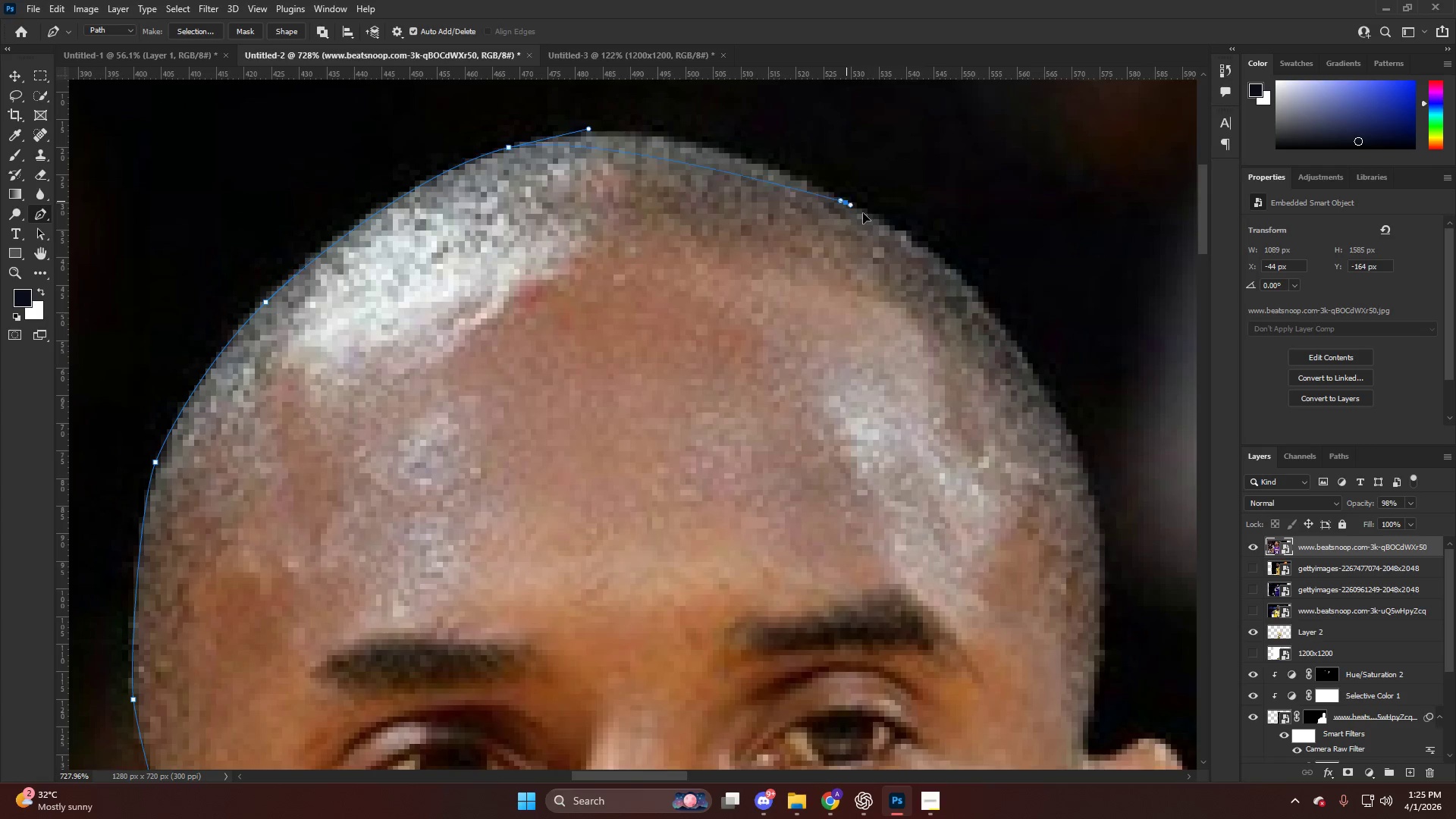 
left_click_drag(start_coordinate=[846, 202], to_coordinate=[982, 281])
 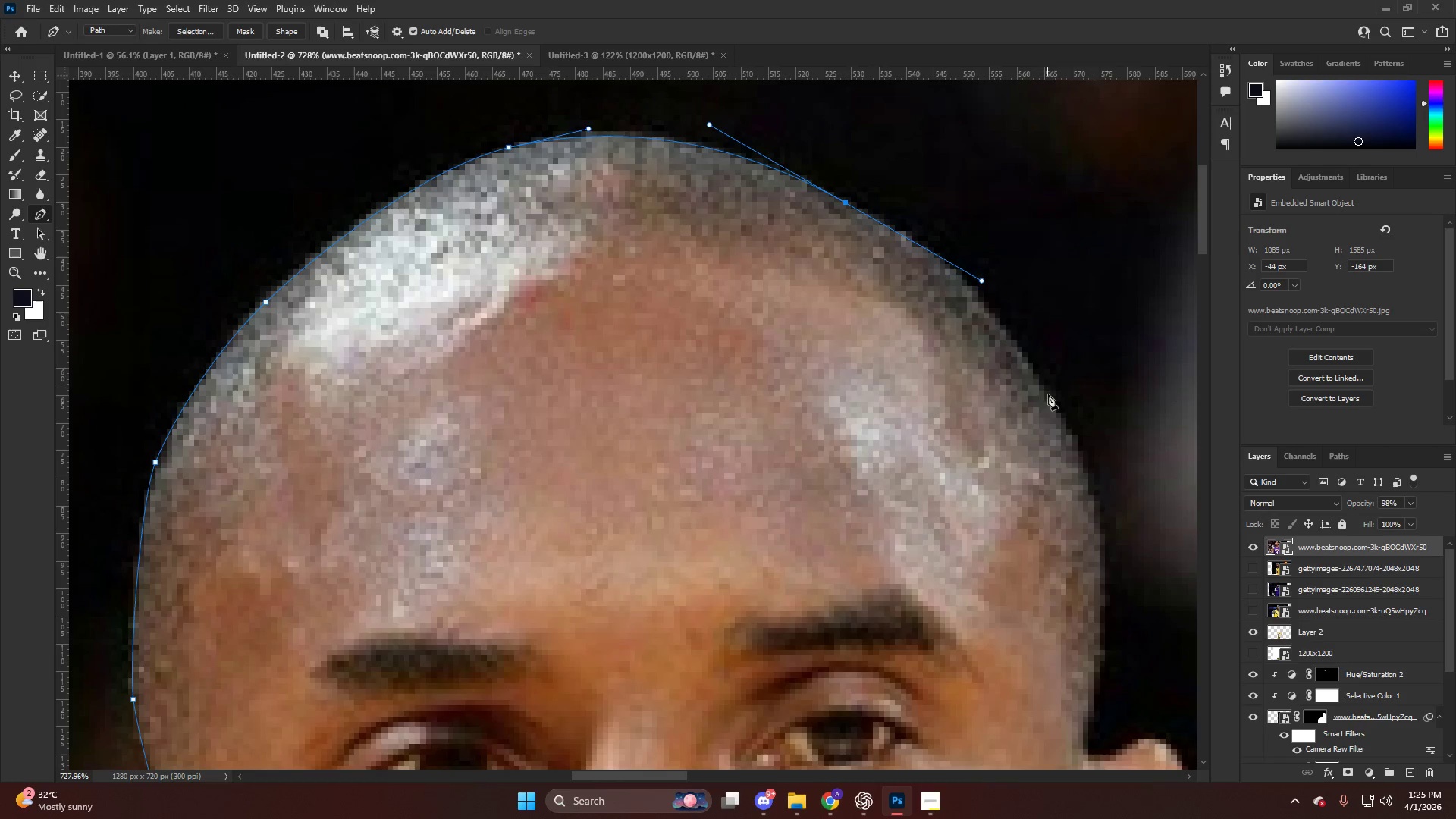 
left_click_drag(start_coordinate=[1053, 402], to_coordinate=[1084, 463])
 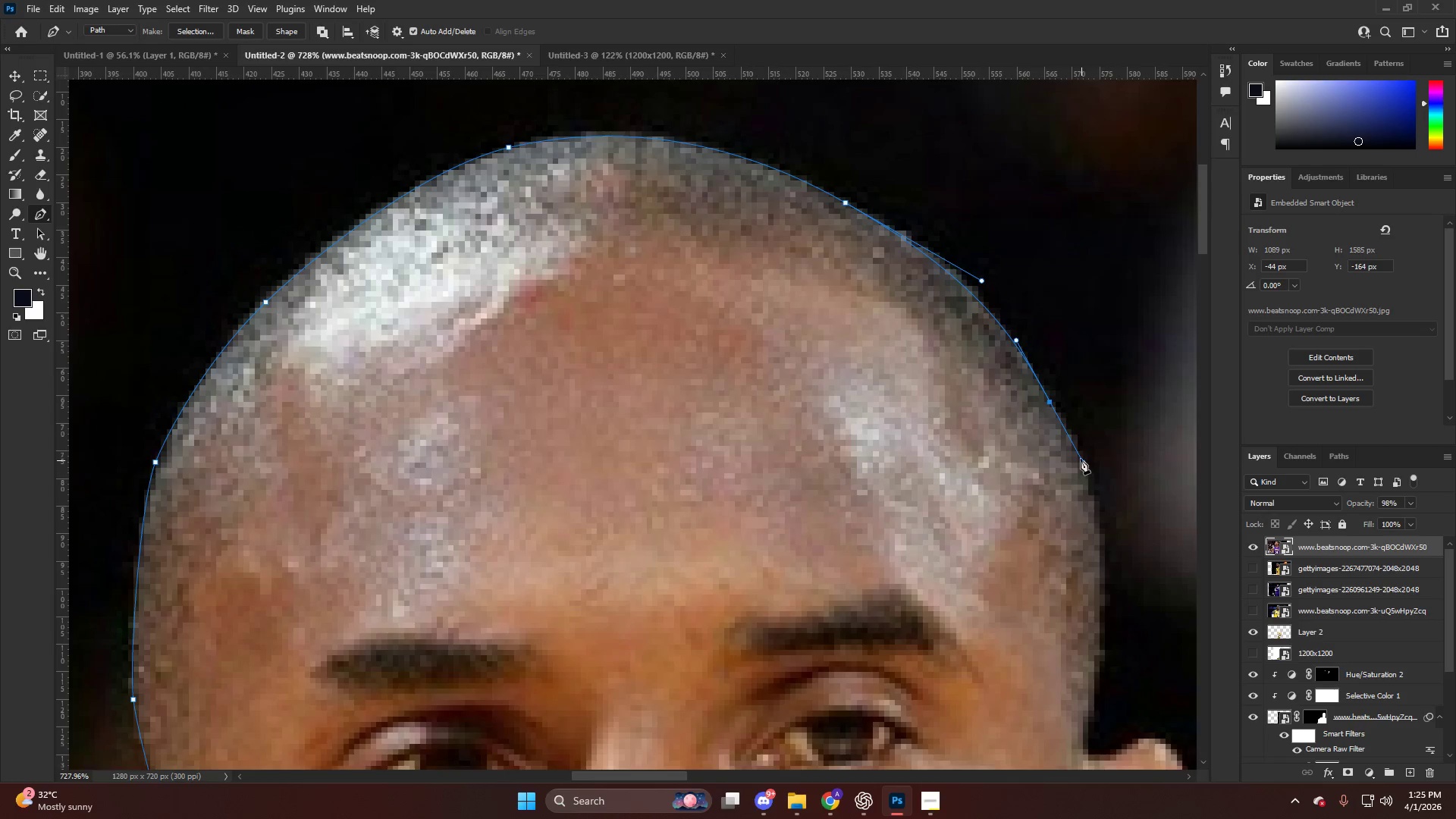 
scroll: coordinate [1078, 460], scroll_direction: down, amount: 6.0
 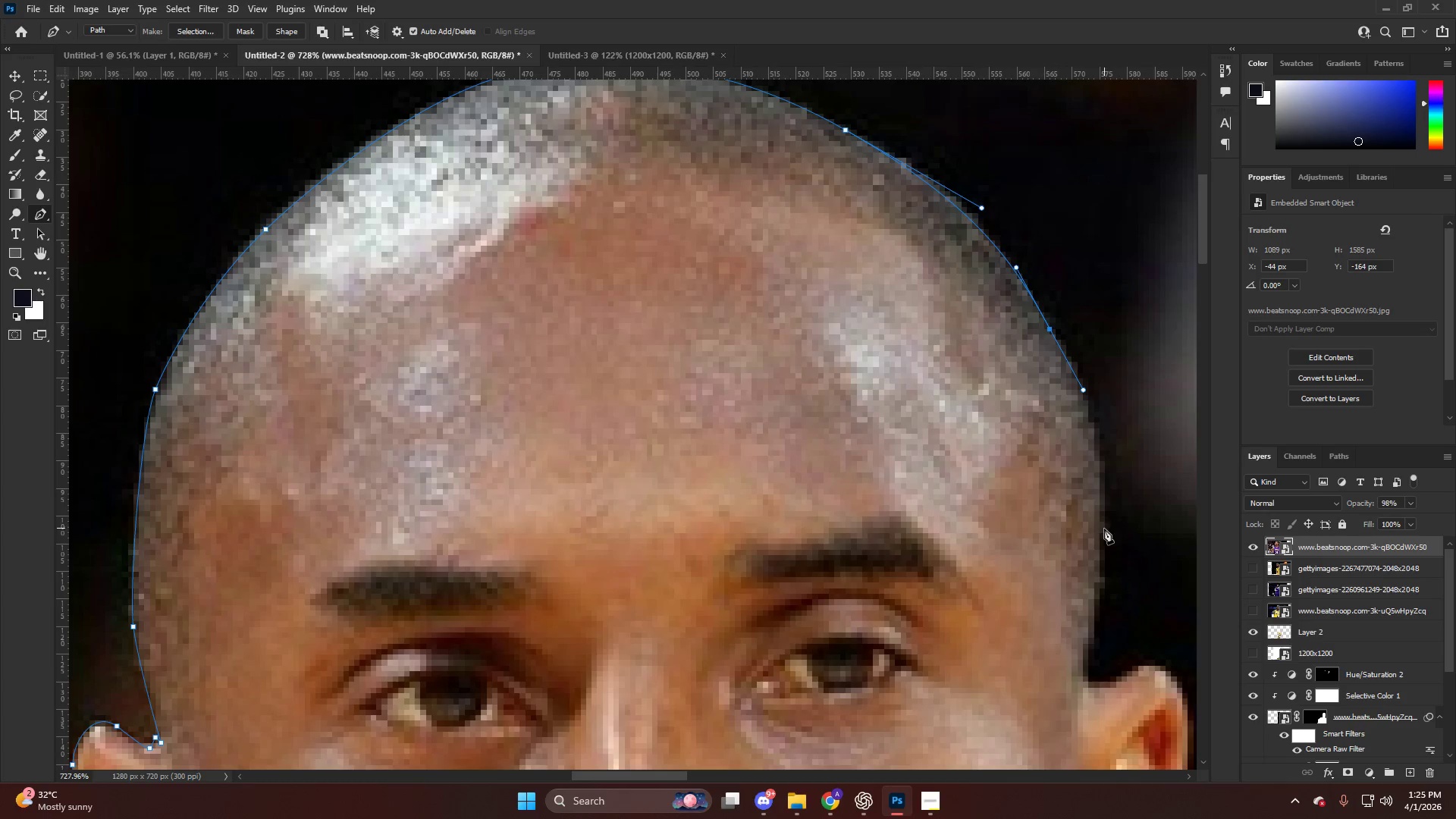 
left_click_drag(start_coordinate=[1103, 532], to_coordinate=[1100, 585])
 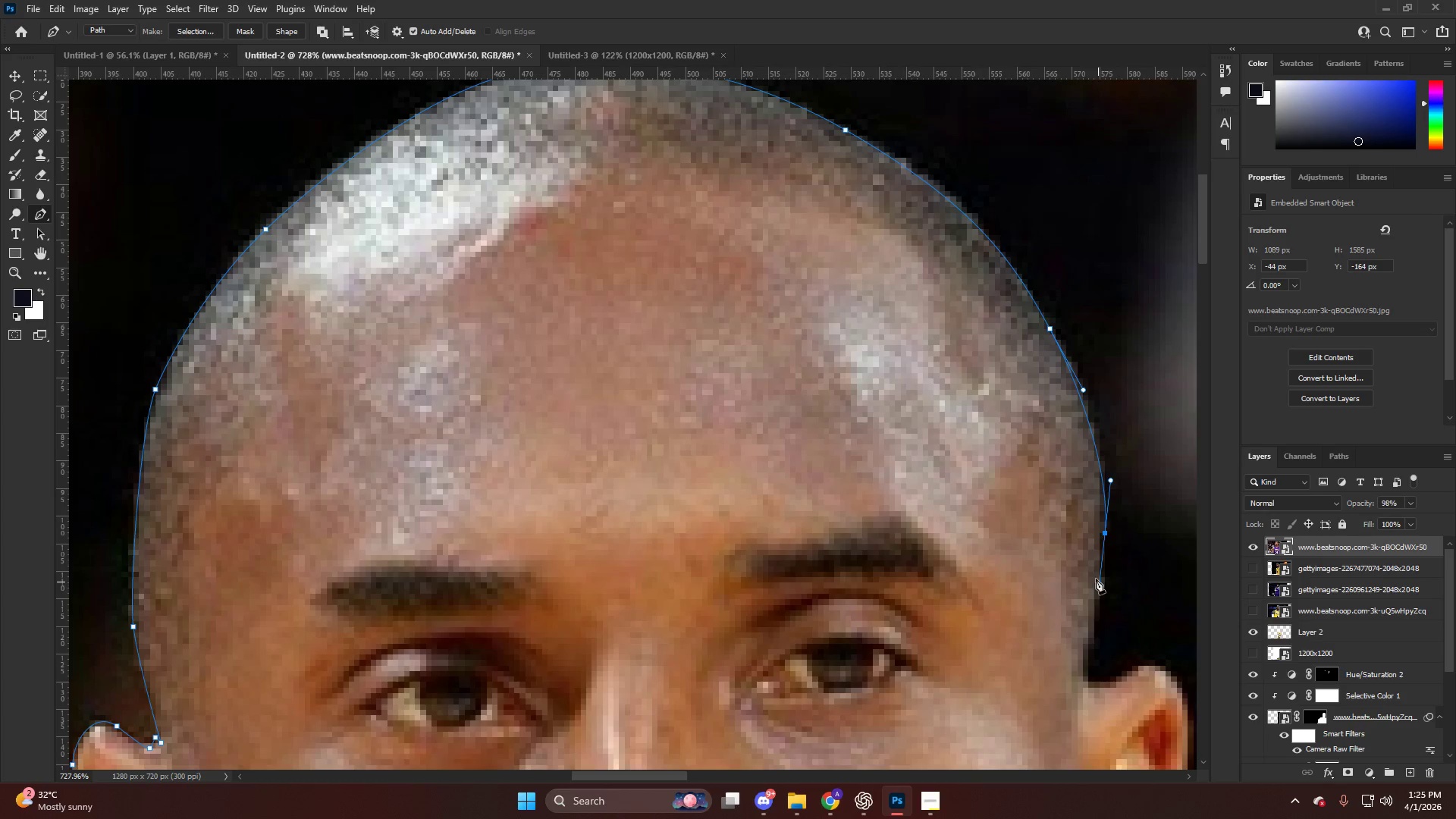 
key(Alt+AltLeft)
 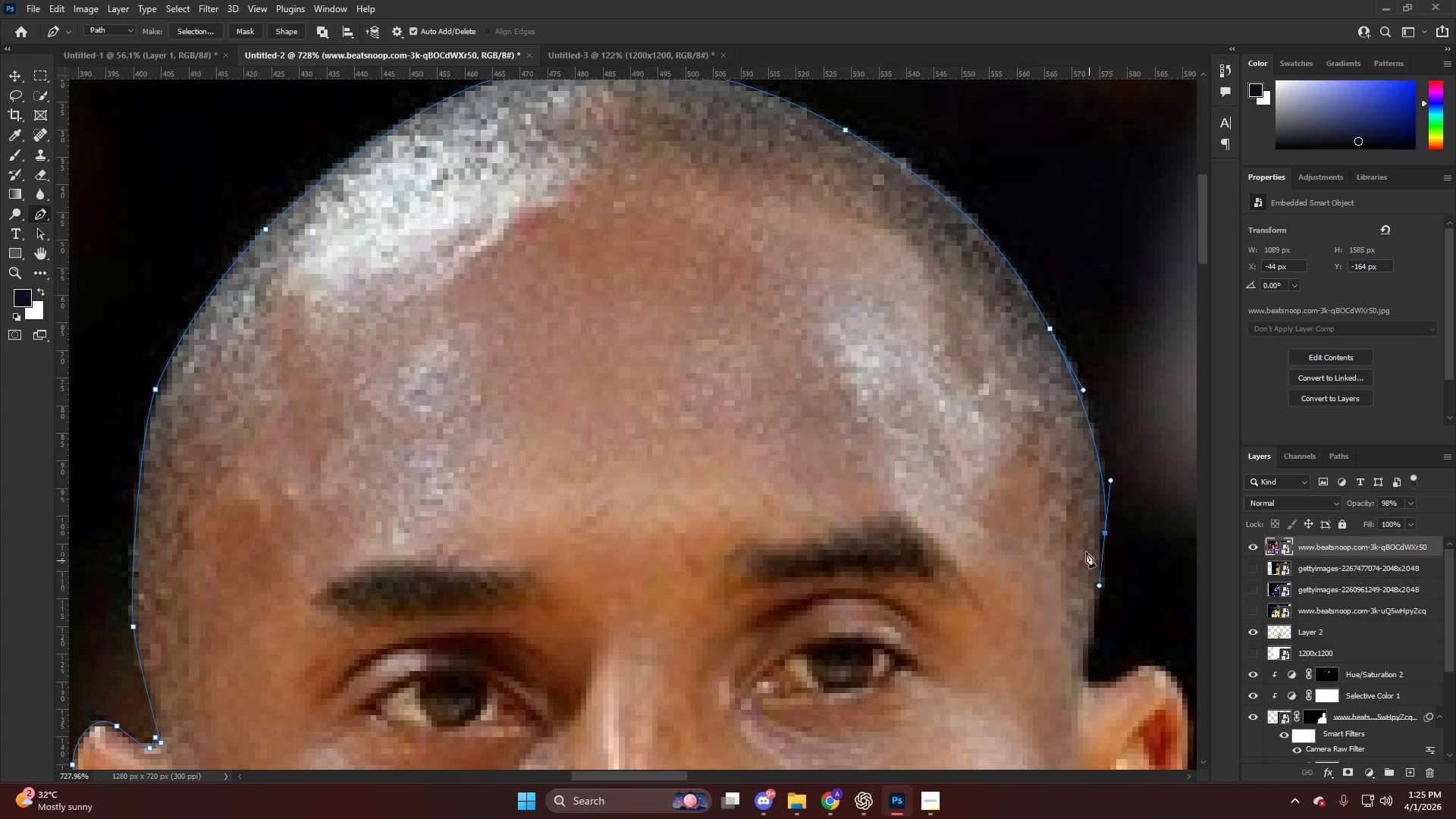 
key(Alt+AltLeft)
 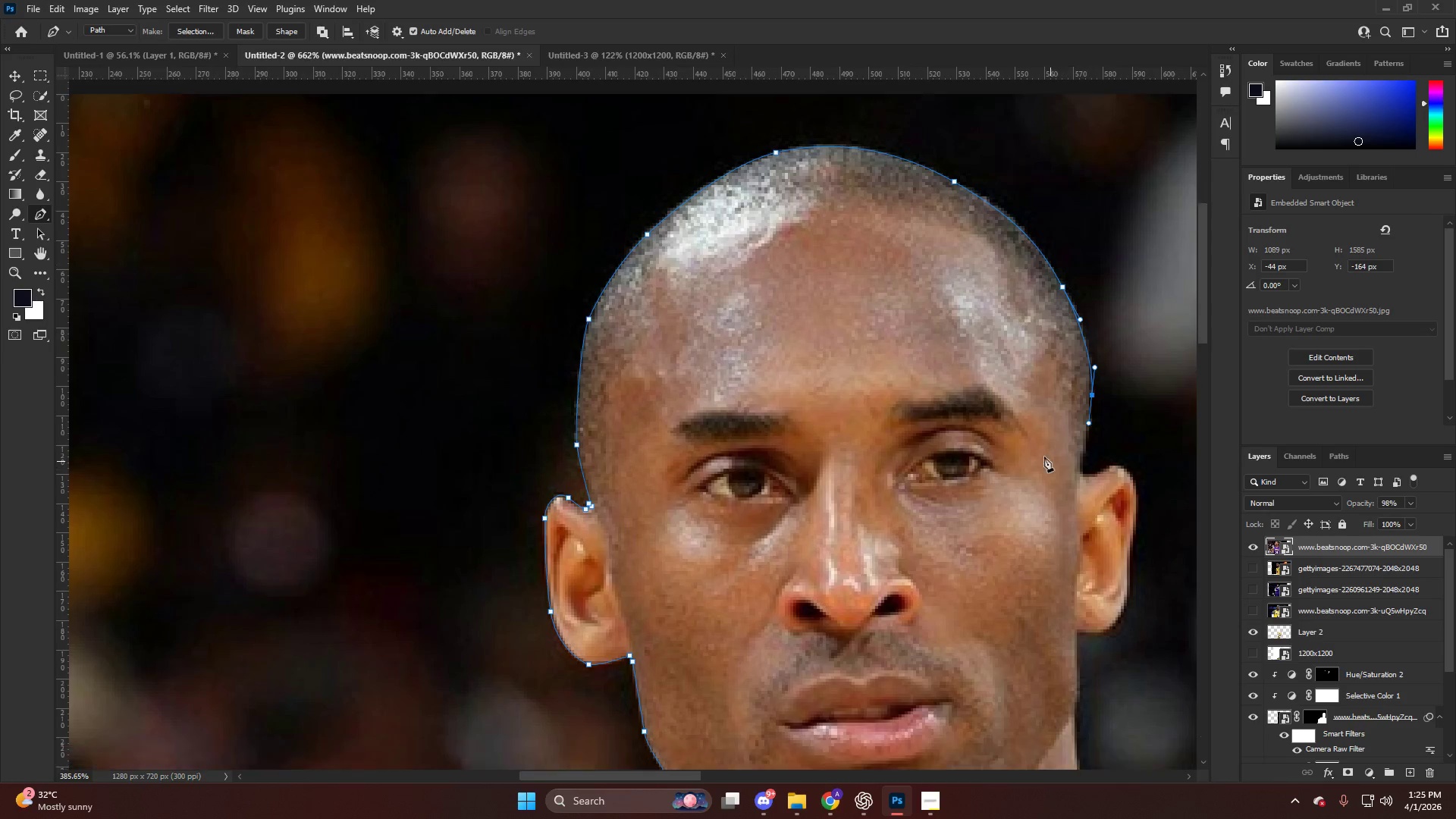 
hold_key(key=ControlLeft, duration=0.47)
hold_key(key=AltLeft, duration=0.55)
scroll: coordinate [912, 381], scroll_direction: down, amount: 35.0
 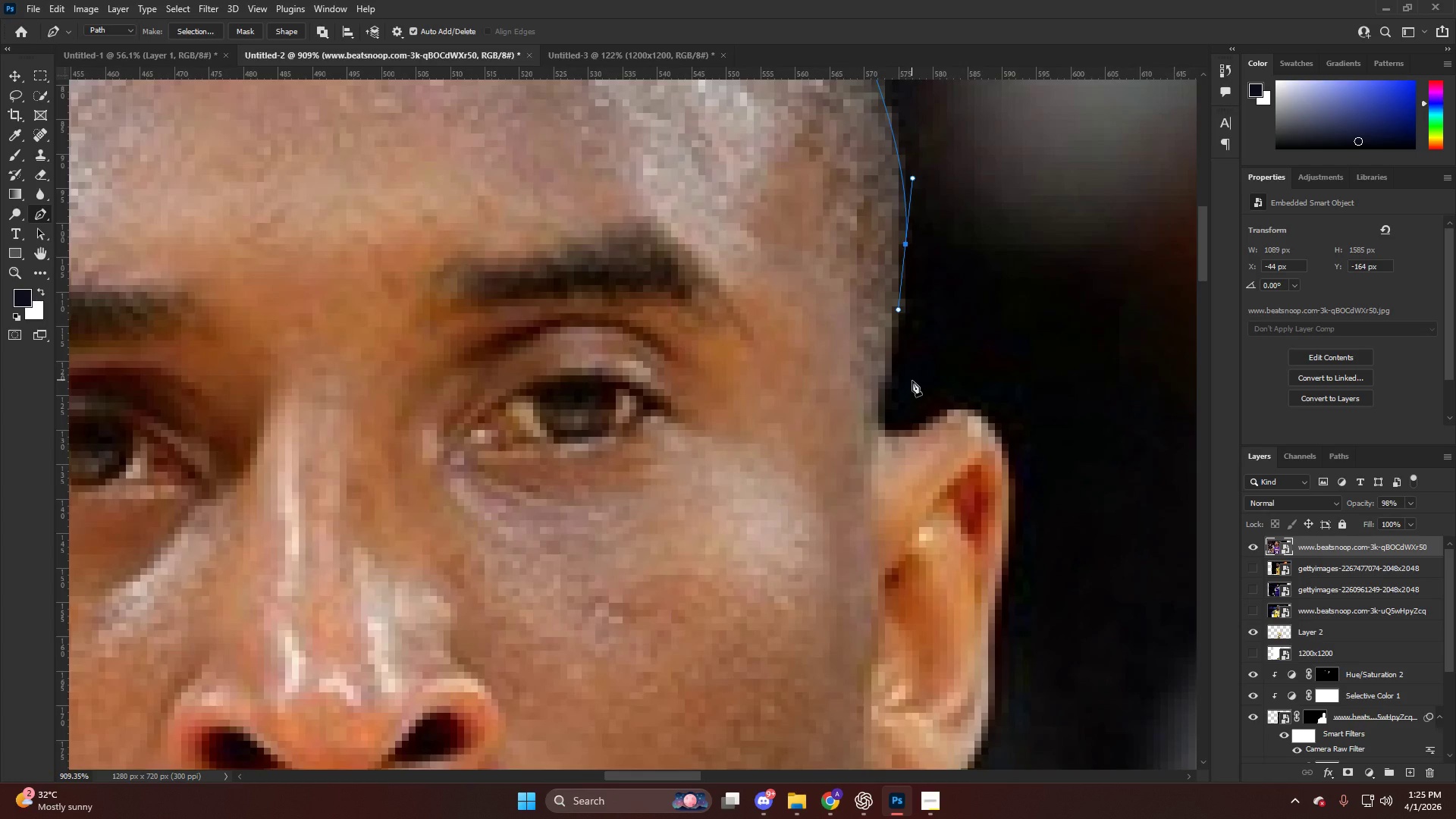 
left_click_drag(start_coordinate=[886, 367], to_coordinate=[881, 389])
 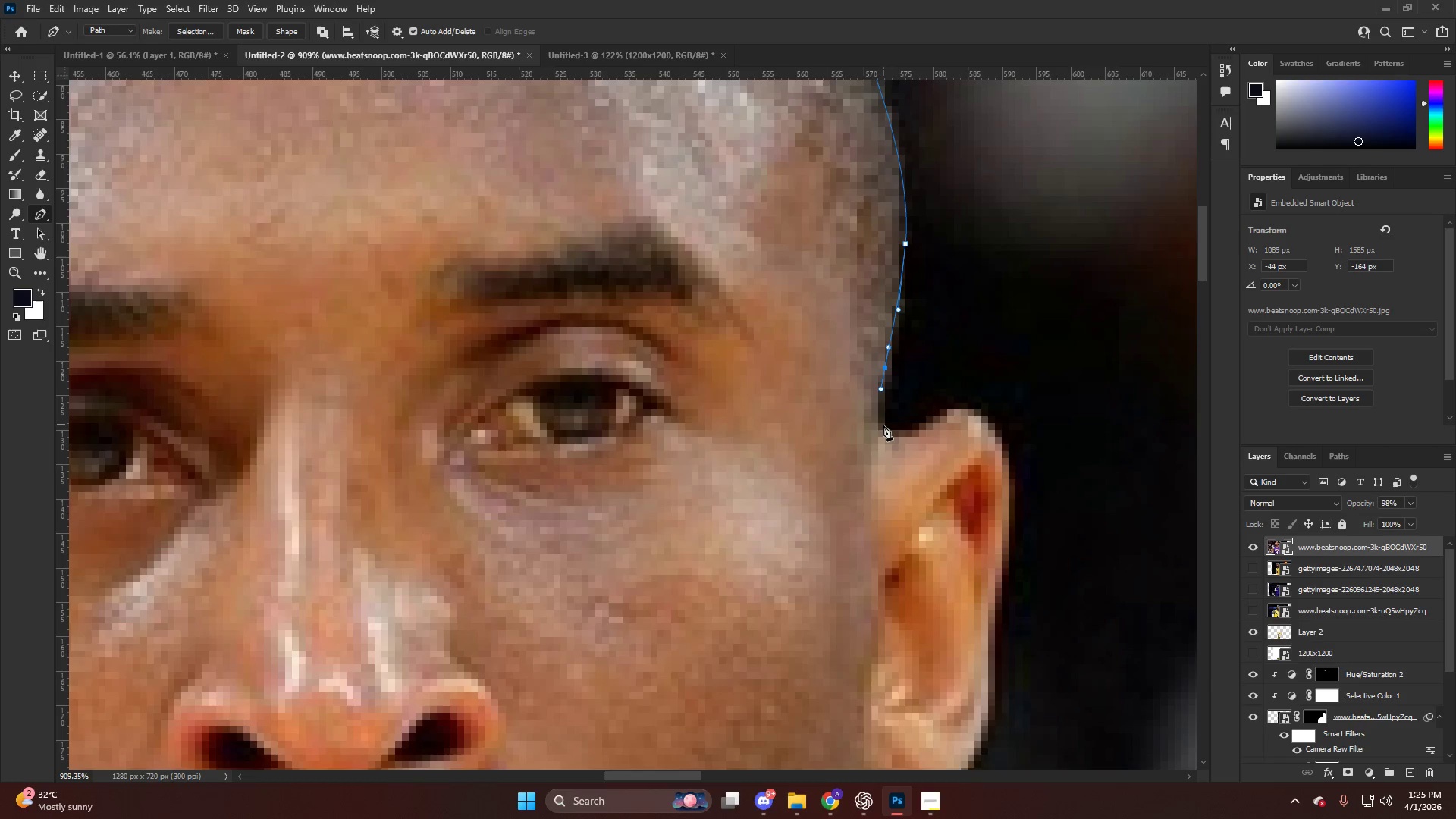 
left_click_drag(start_coordinate=[884, 425], to_coordinate=[892, 437])
 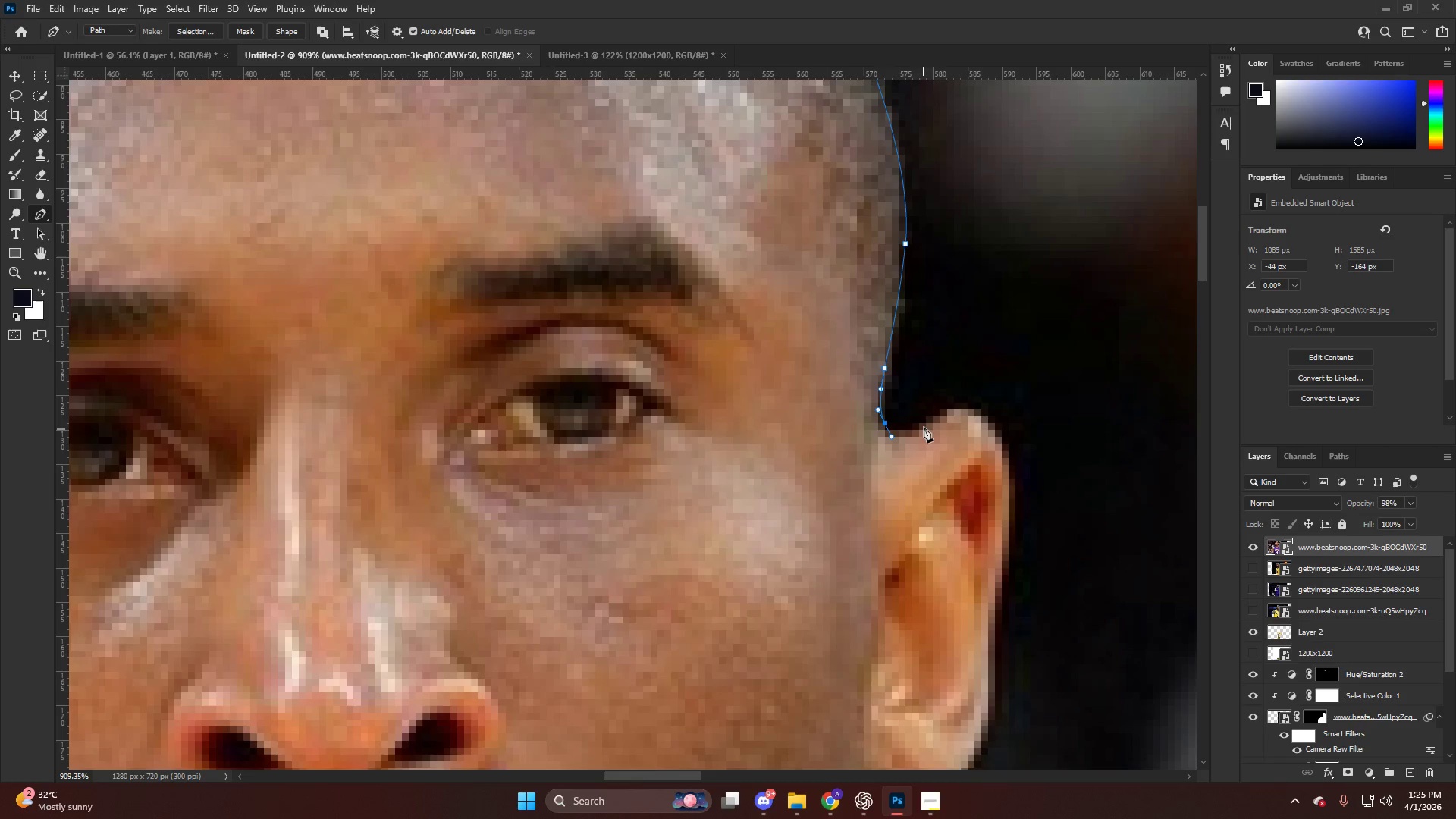 
left_click_drag(start_coordinate=[924, 424], to_coordinate=[940, 409])
 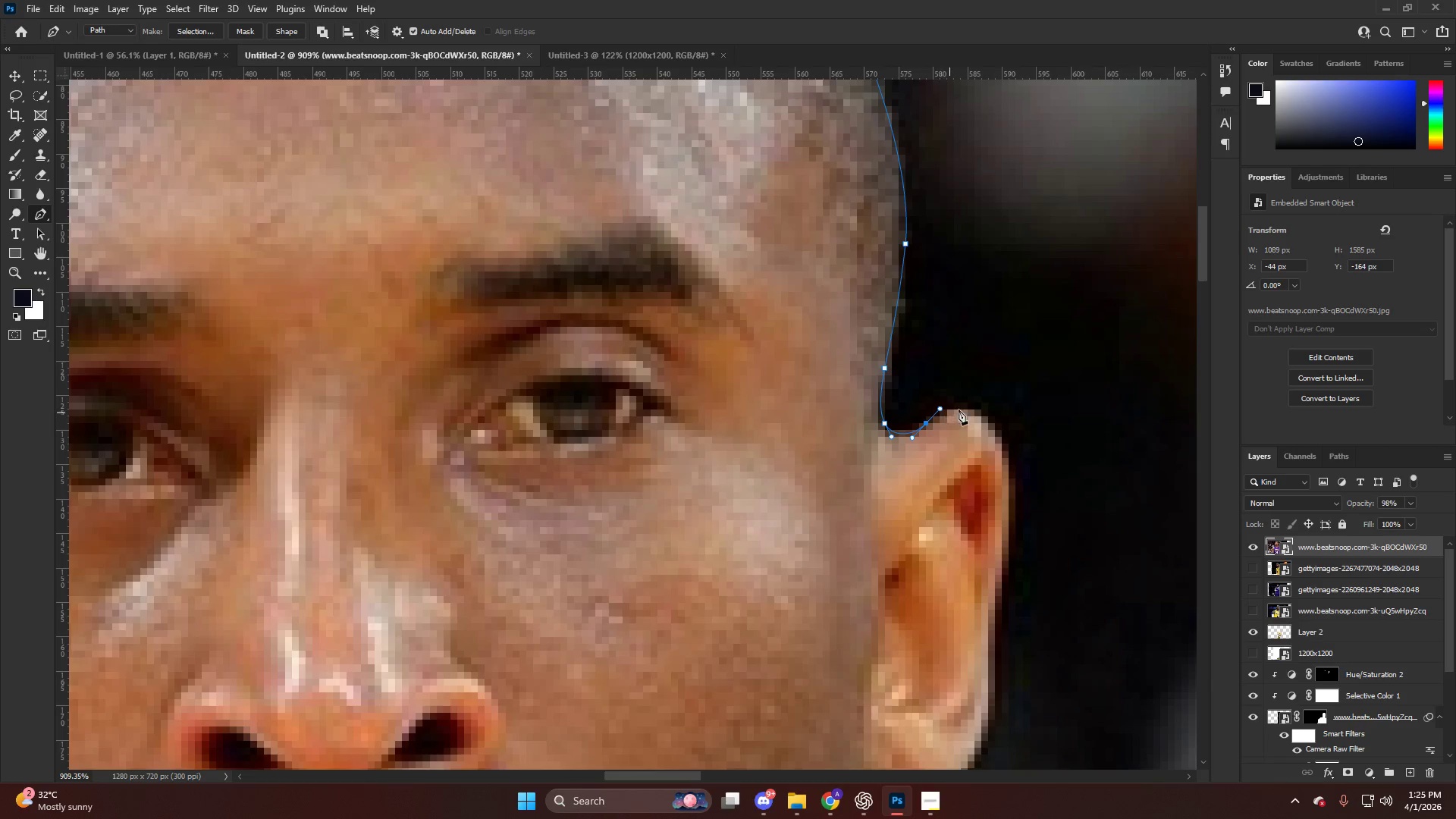 
left_click_drag(start_coordinate=[964, 407], to_coordinate=[969, 407])
 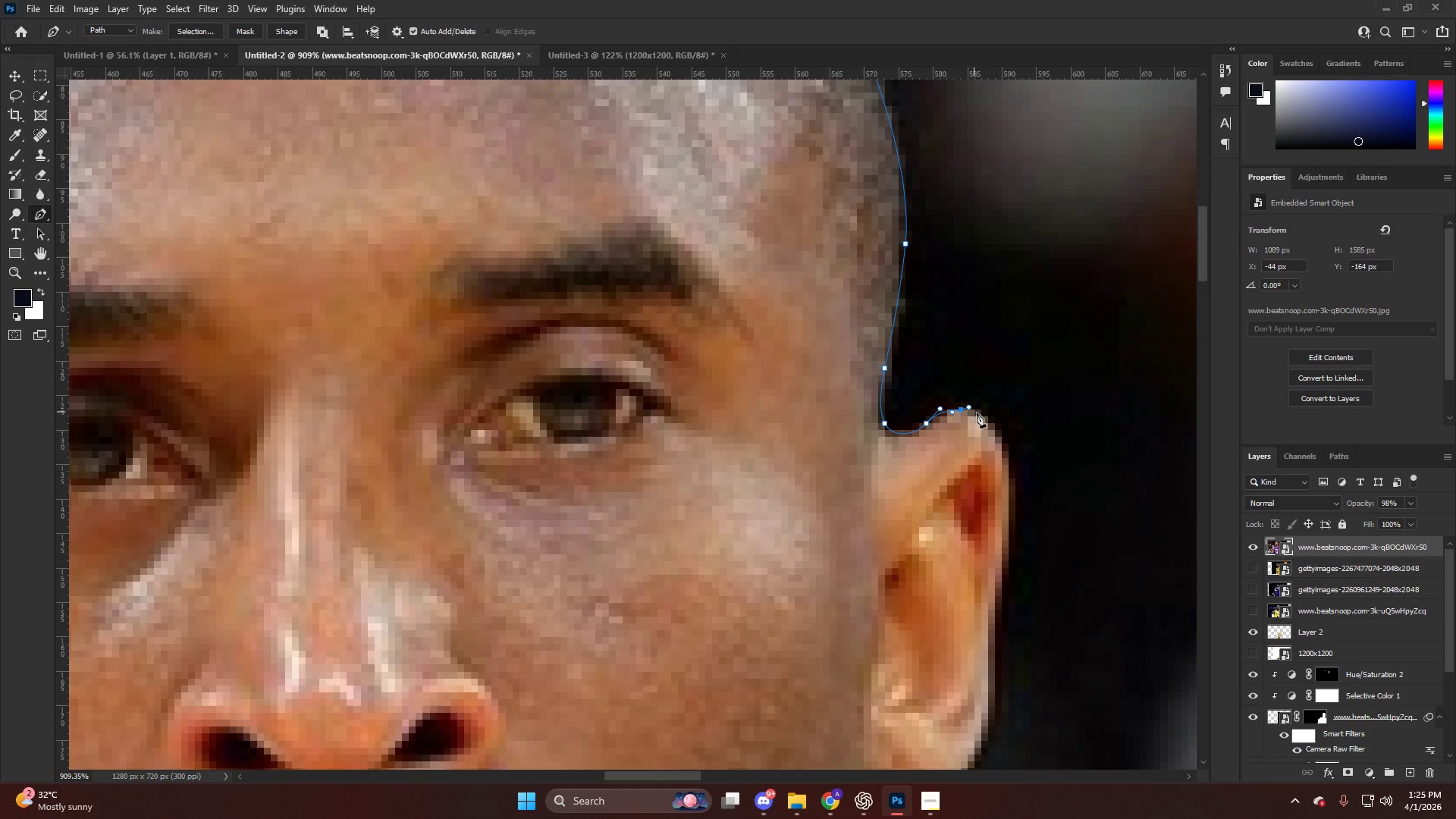 
scroll: coordinate [980, 423], scroll_direction: down, amount: 6.0
 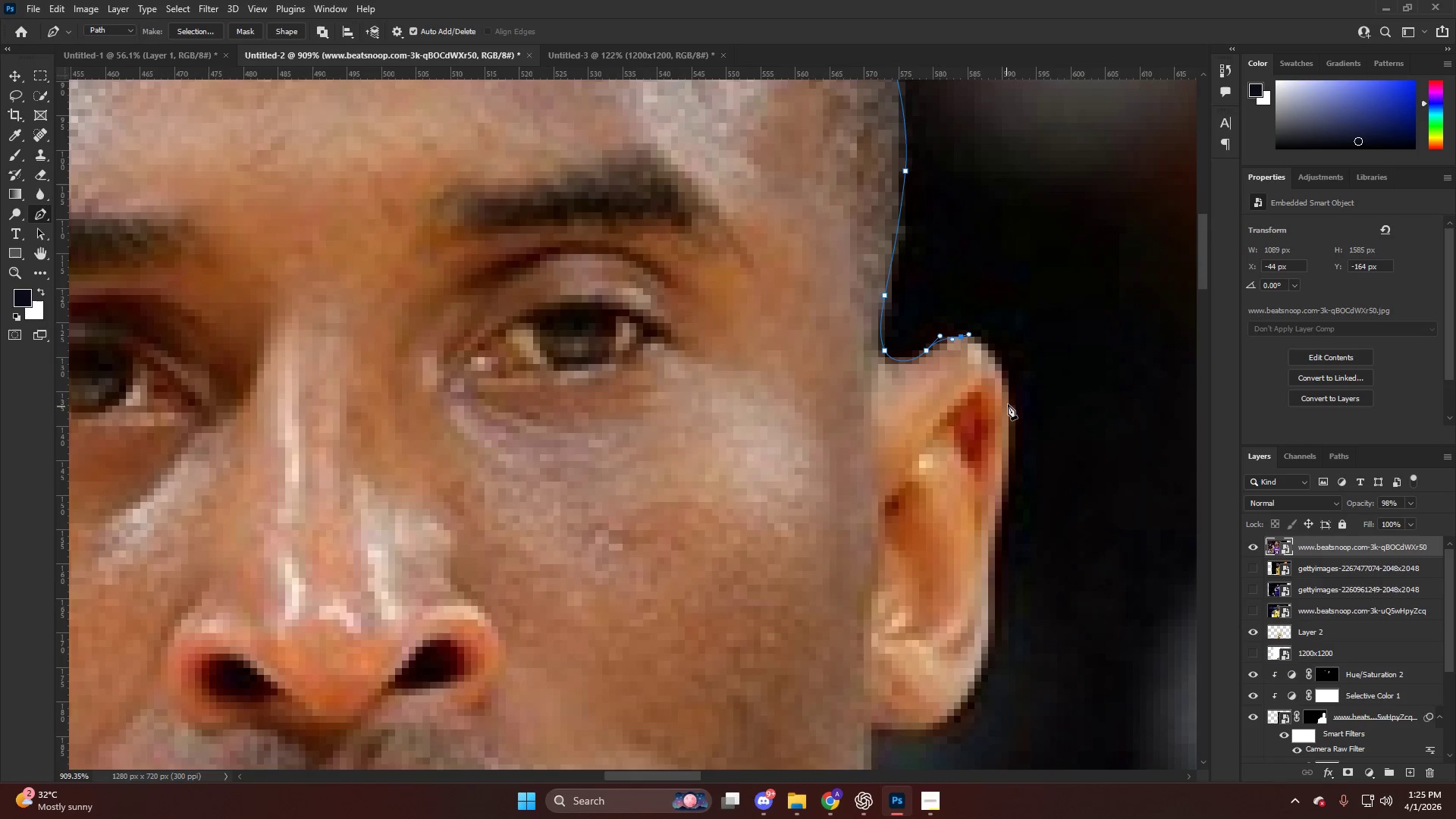 
left_click_drag(start_coordinate=[1008, 404], to_coordinate=[1018, 463])
 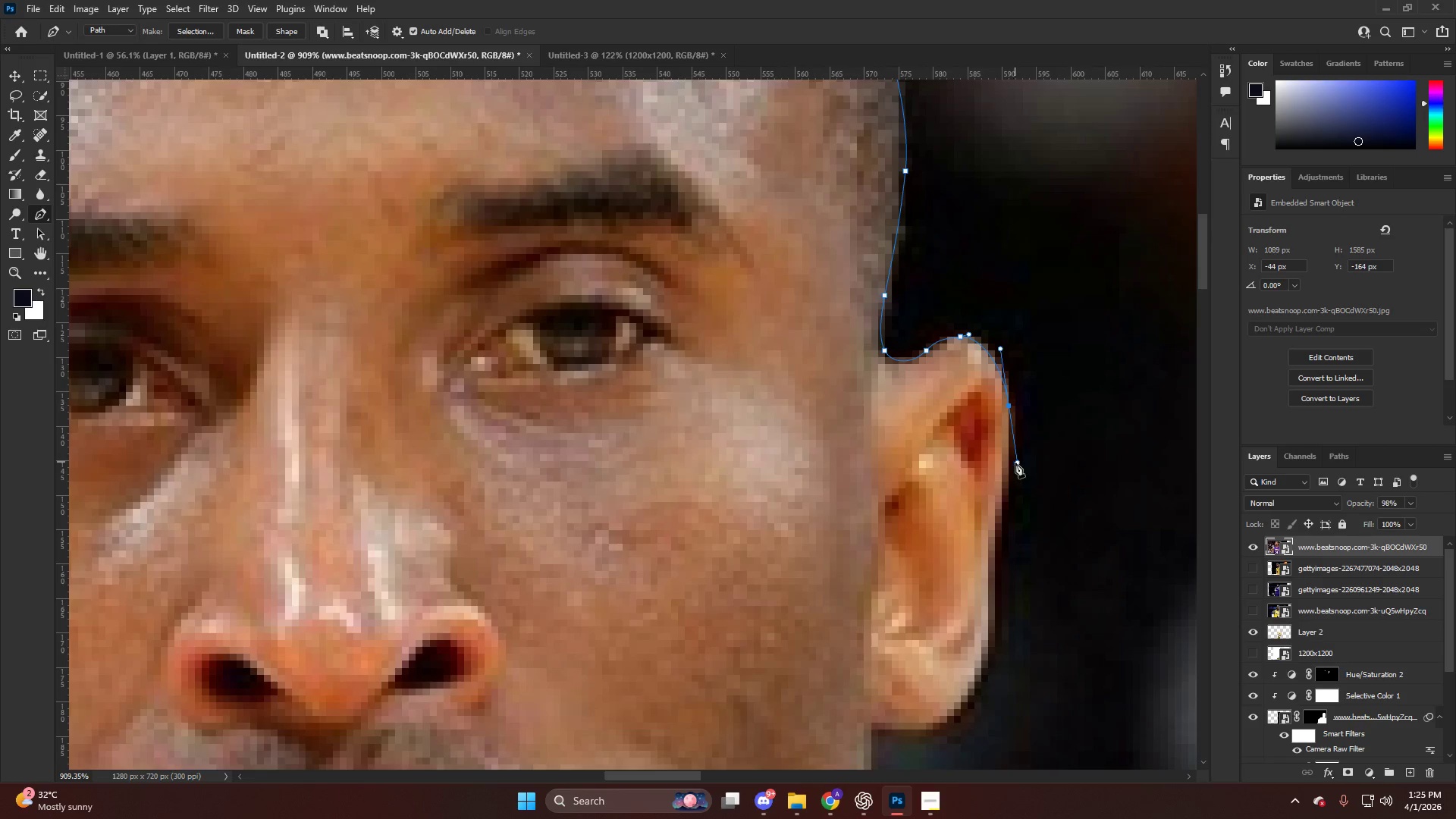 
left_click_drag(start_coordinate=[1001, 445], to_coordinate=[993, 480])
 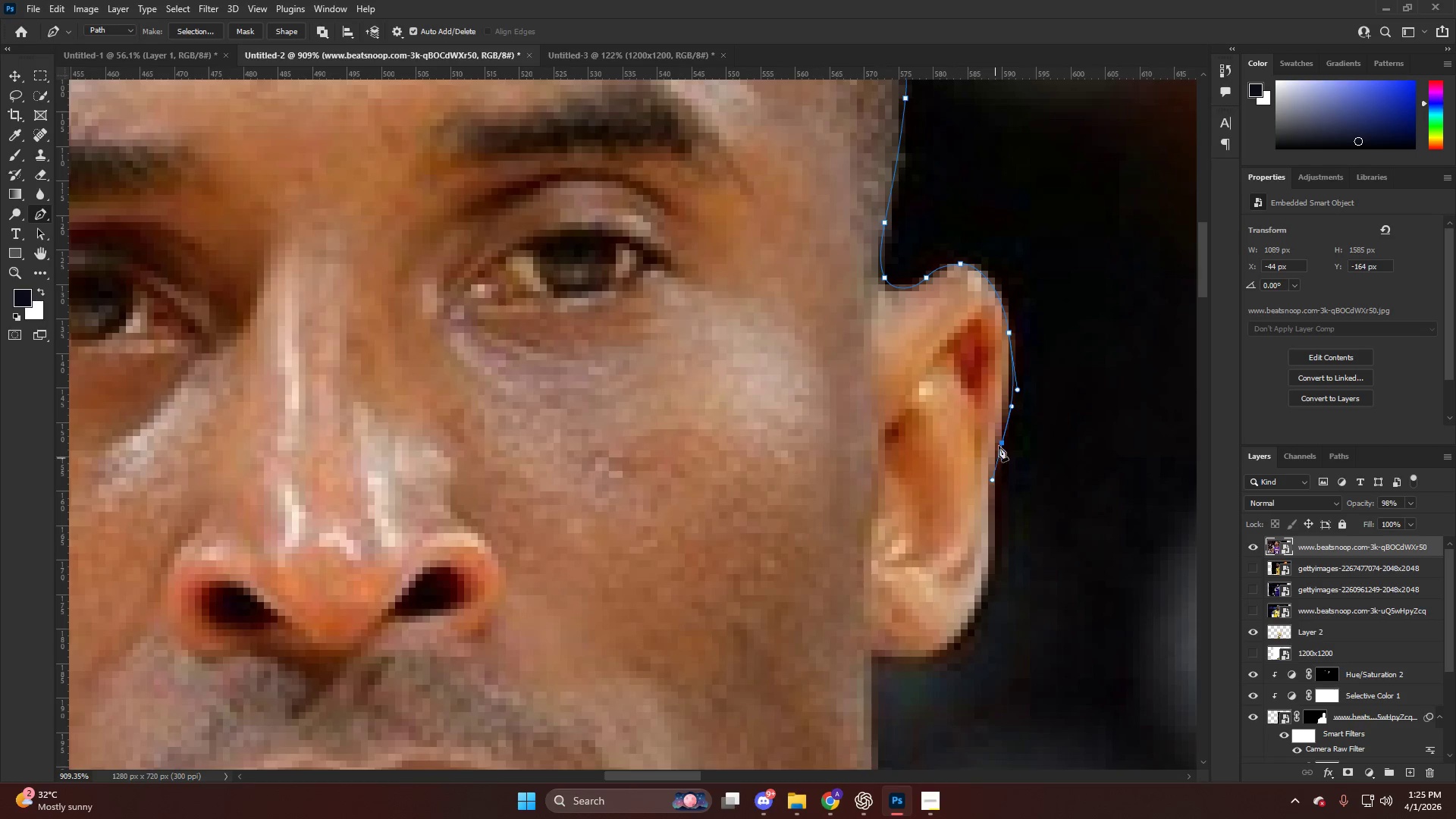 
scroll: coordinate [1011, 463], scroll_direction: down, amount: 6.0
 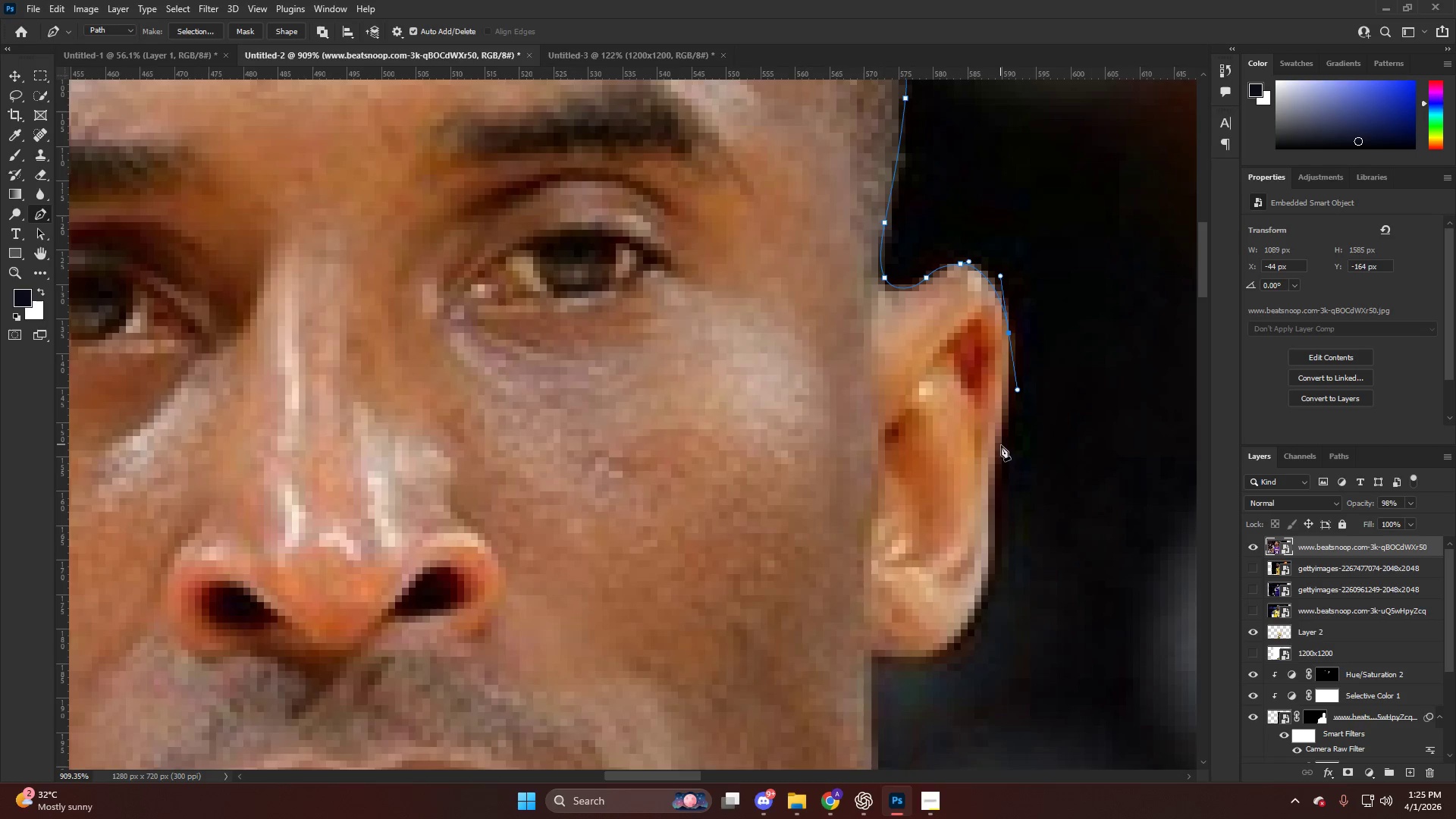 
key(Control+ControlLeft)
 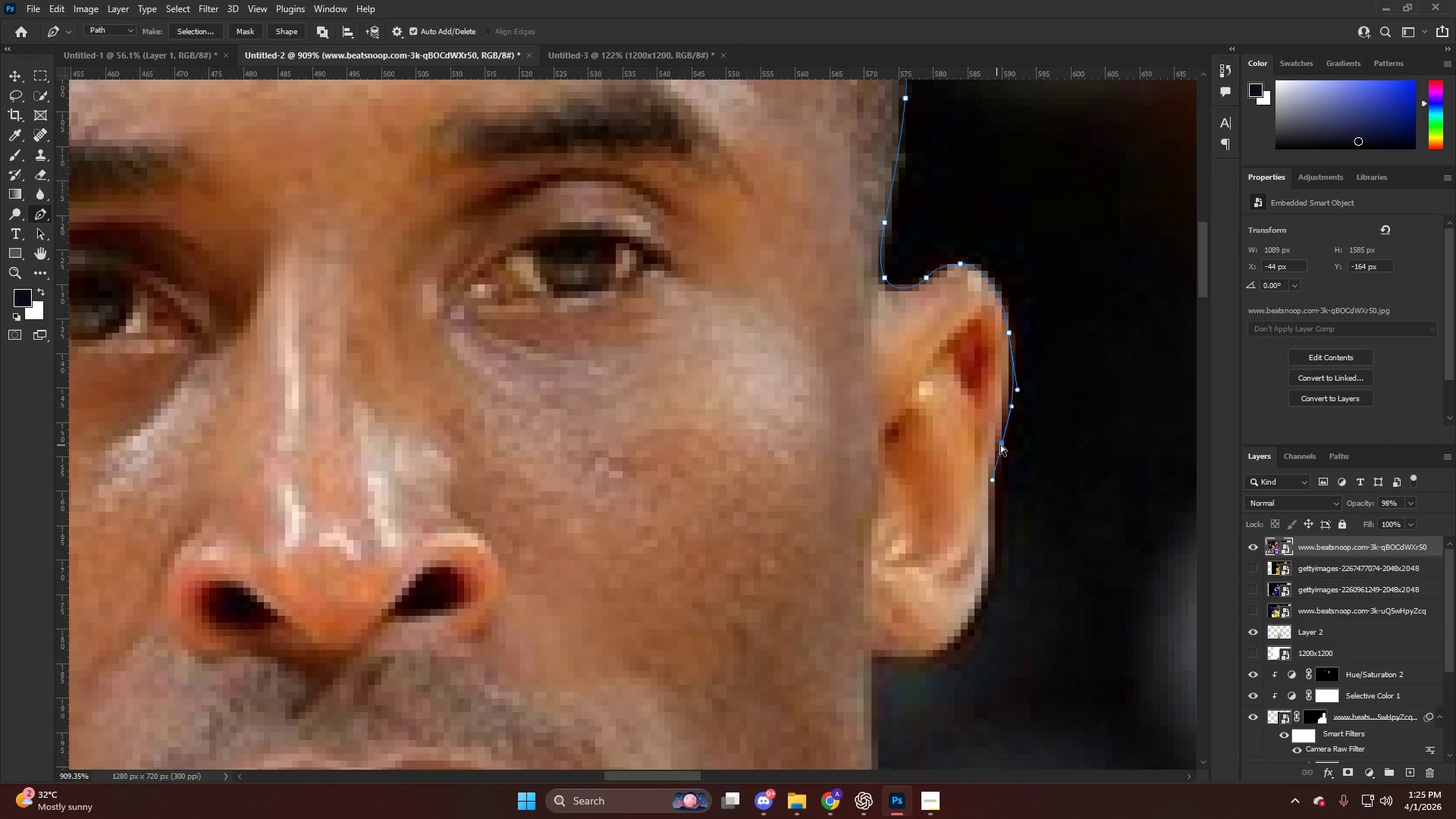 
key(Control+Z)
 